 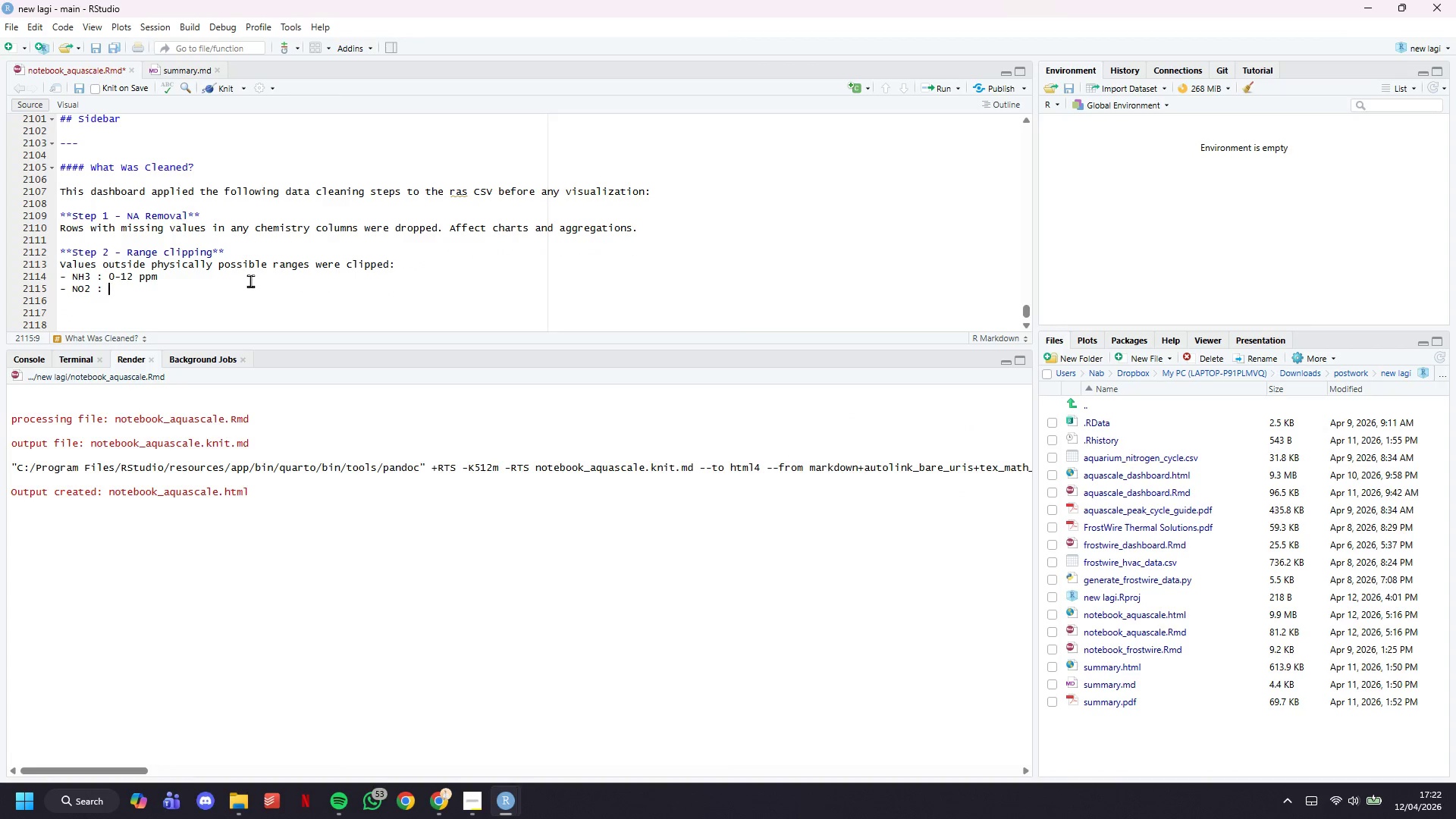 
type(0-12 OO)
 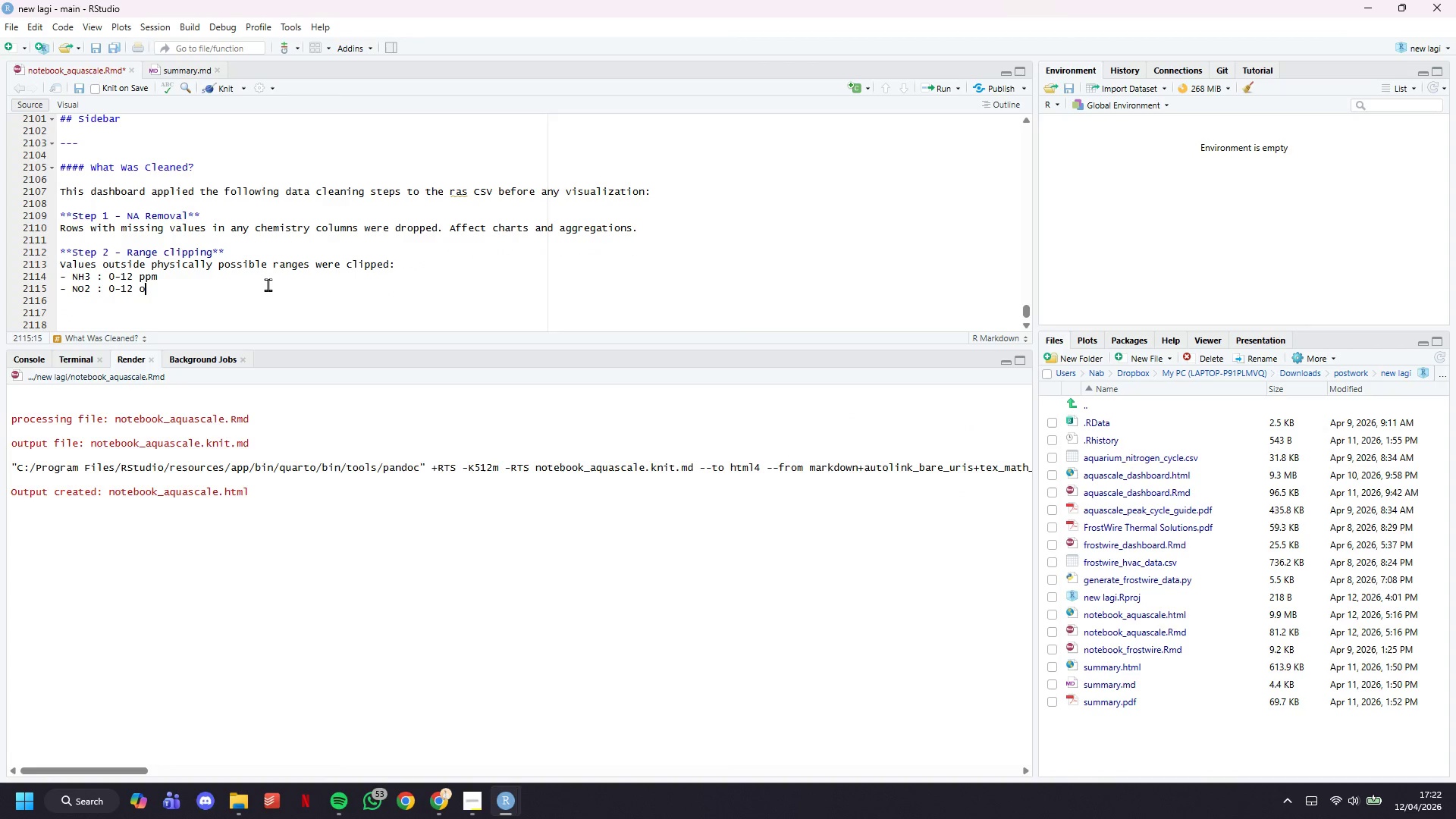 
key(Backspace)
key(Backspace)
type(PPM)
 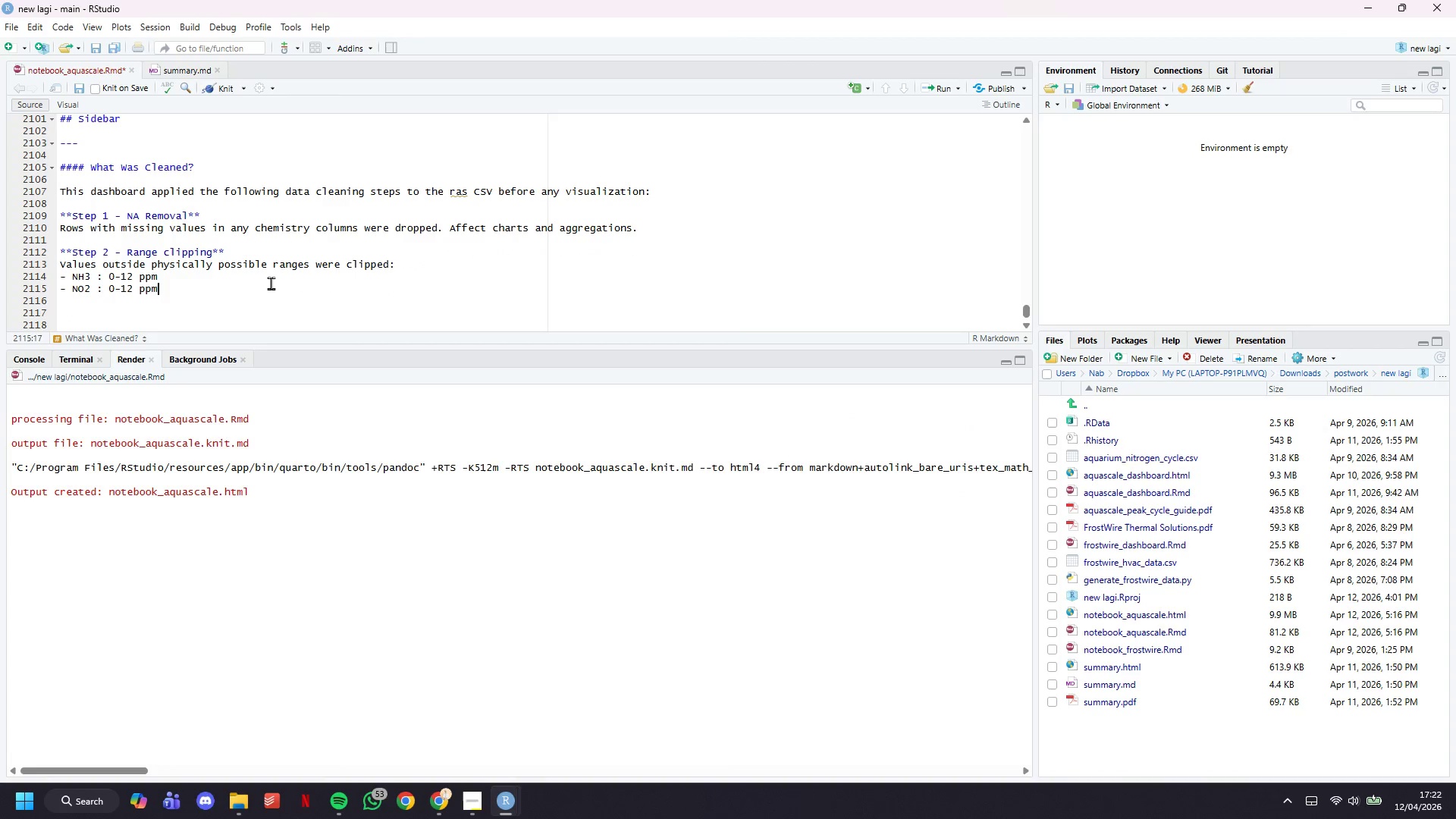 
key(Enter)
 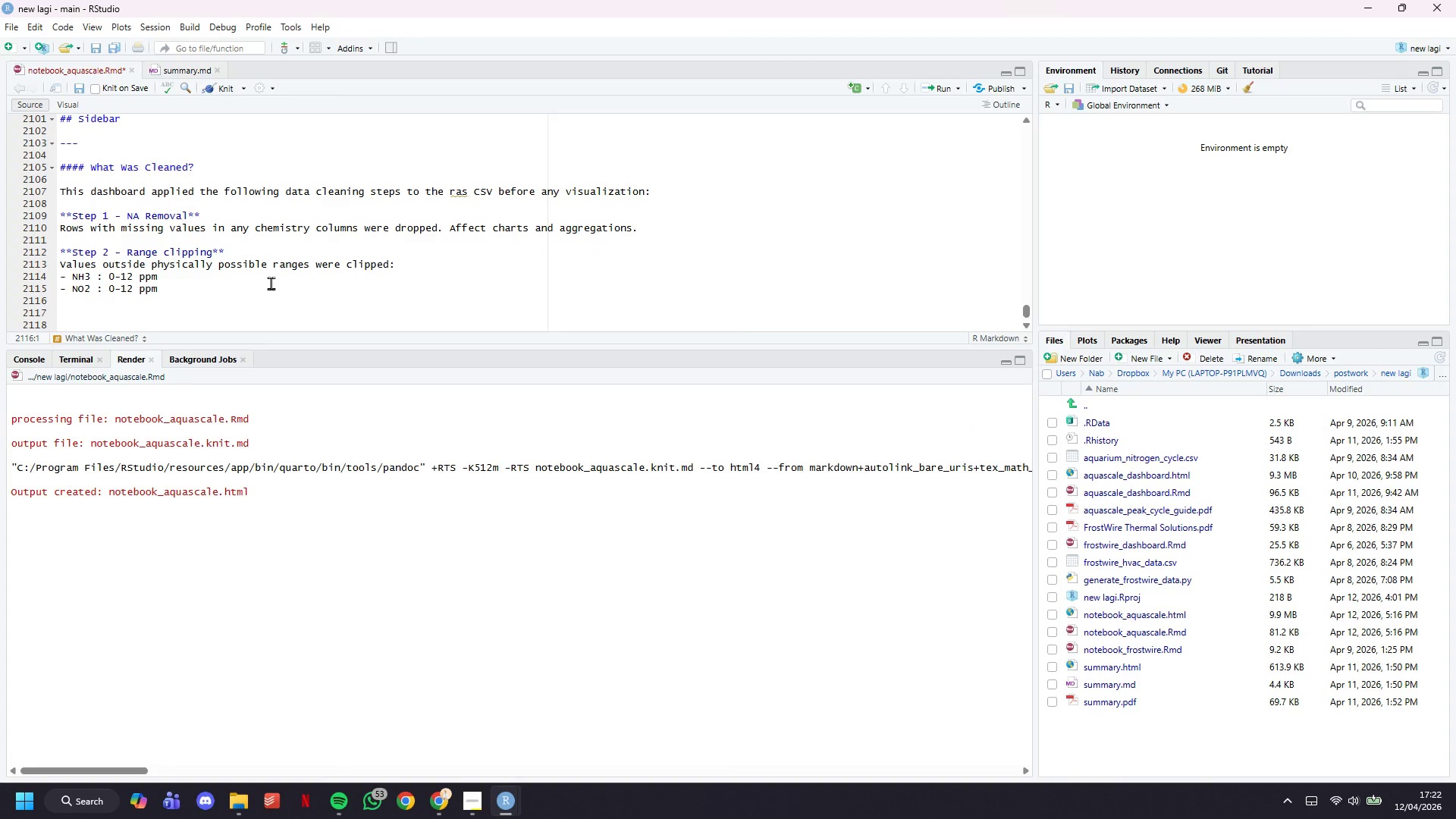 
type(- no3 : 0-100 PPM)
 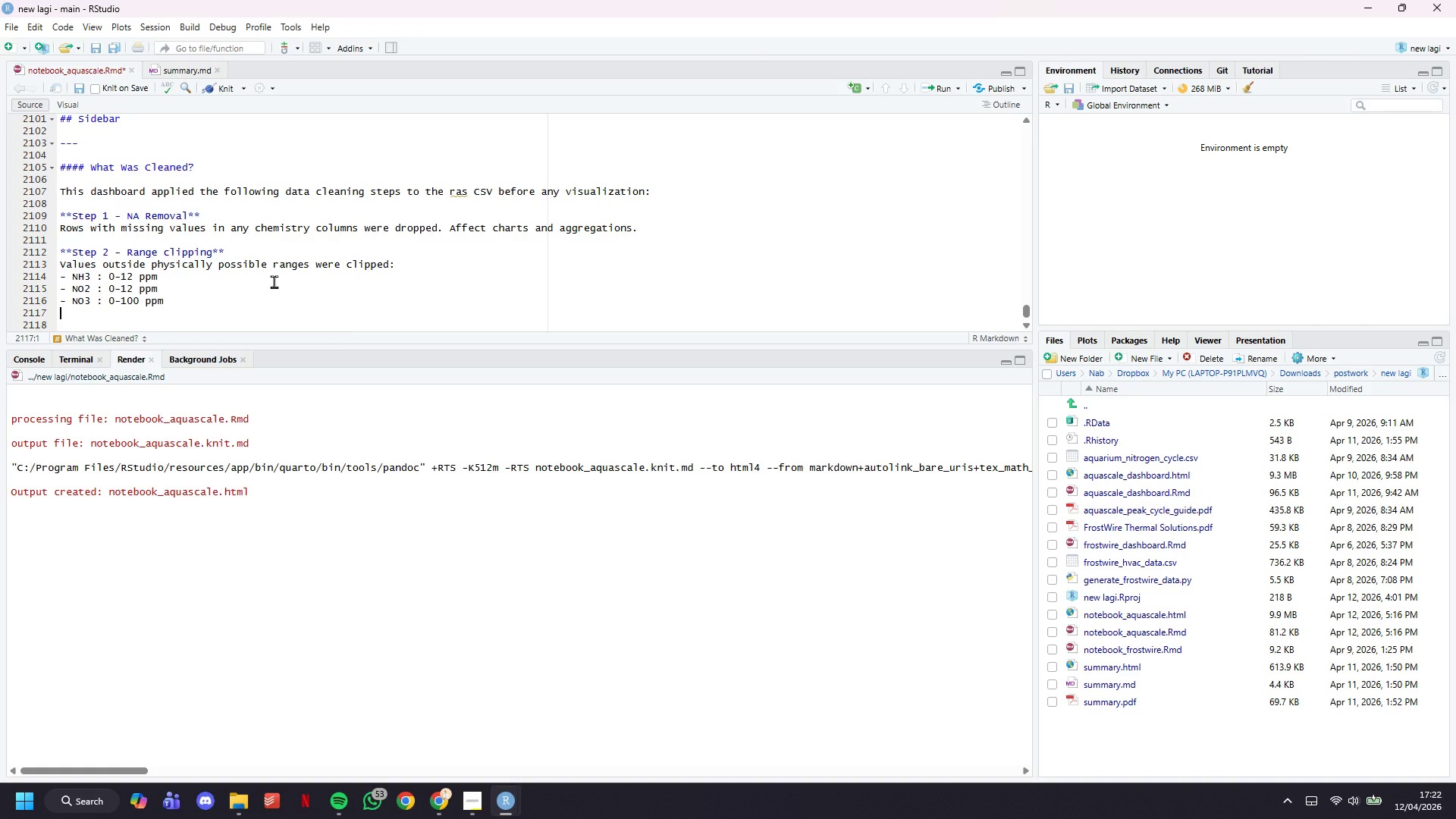 
 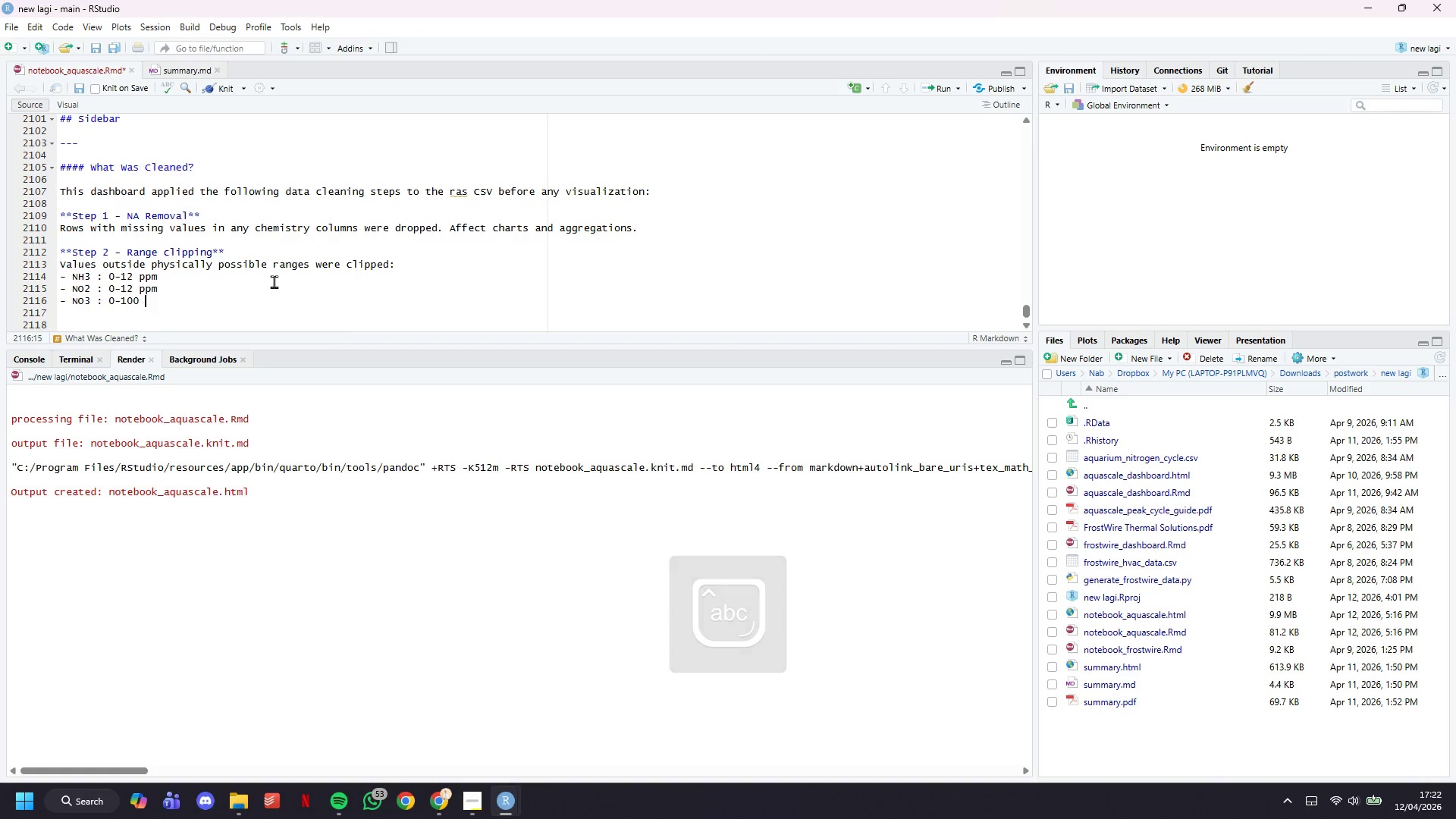 
key(Enter)
 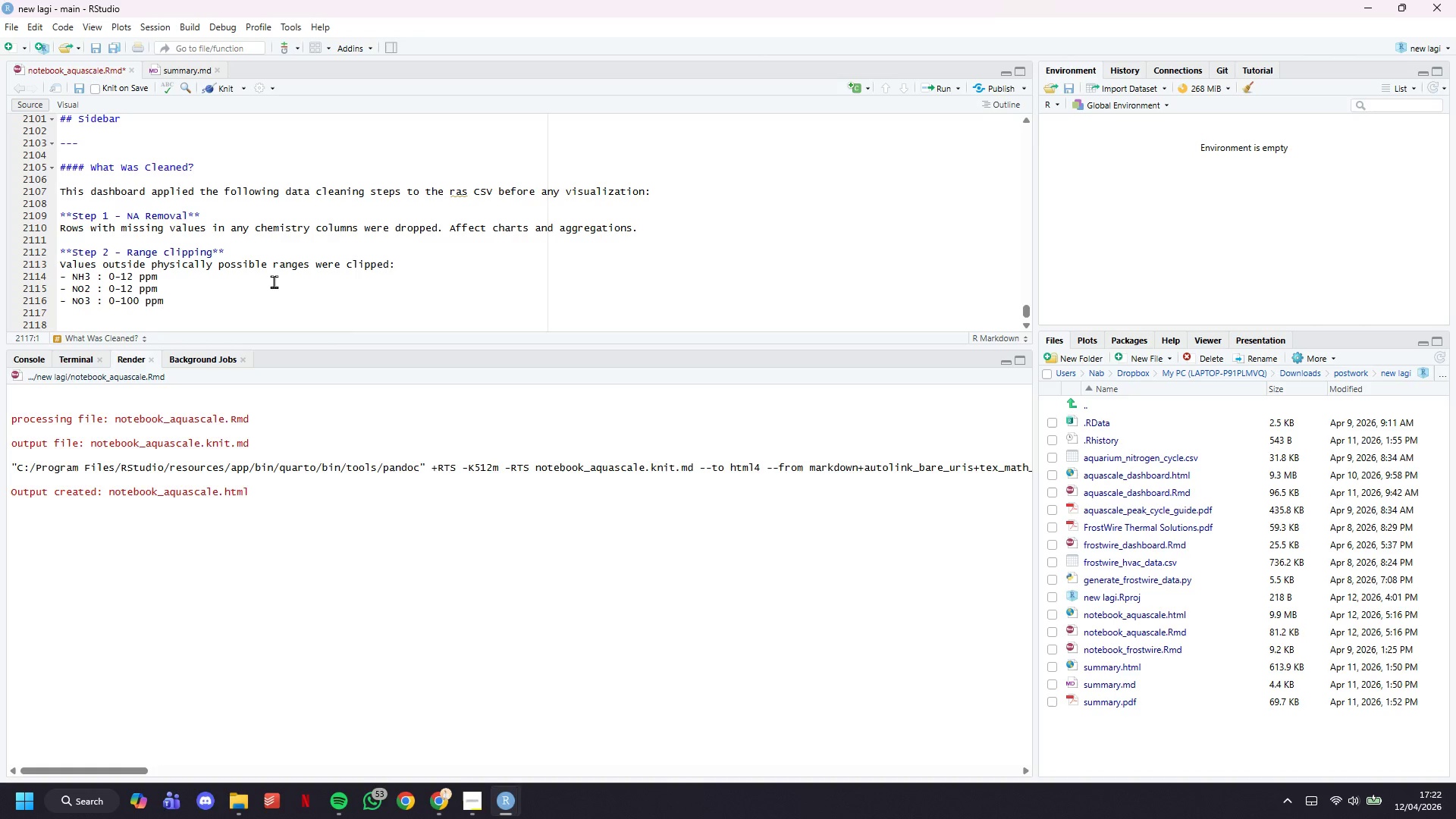 
type(- Ph : 4-10)
 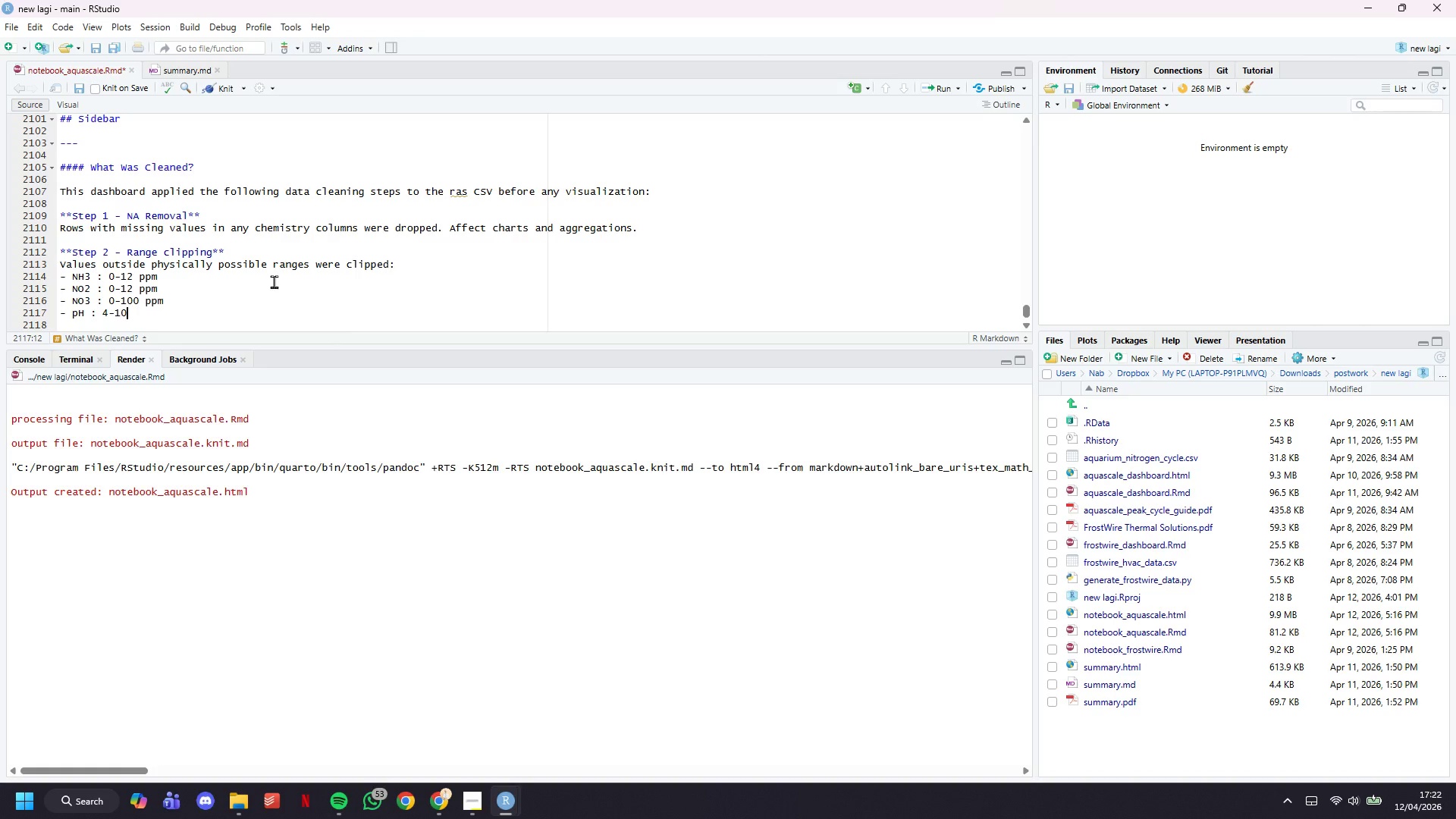 
key(Enter)
 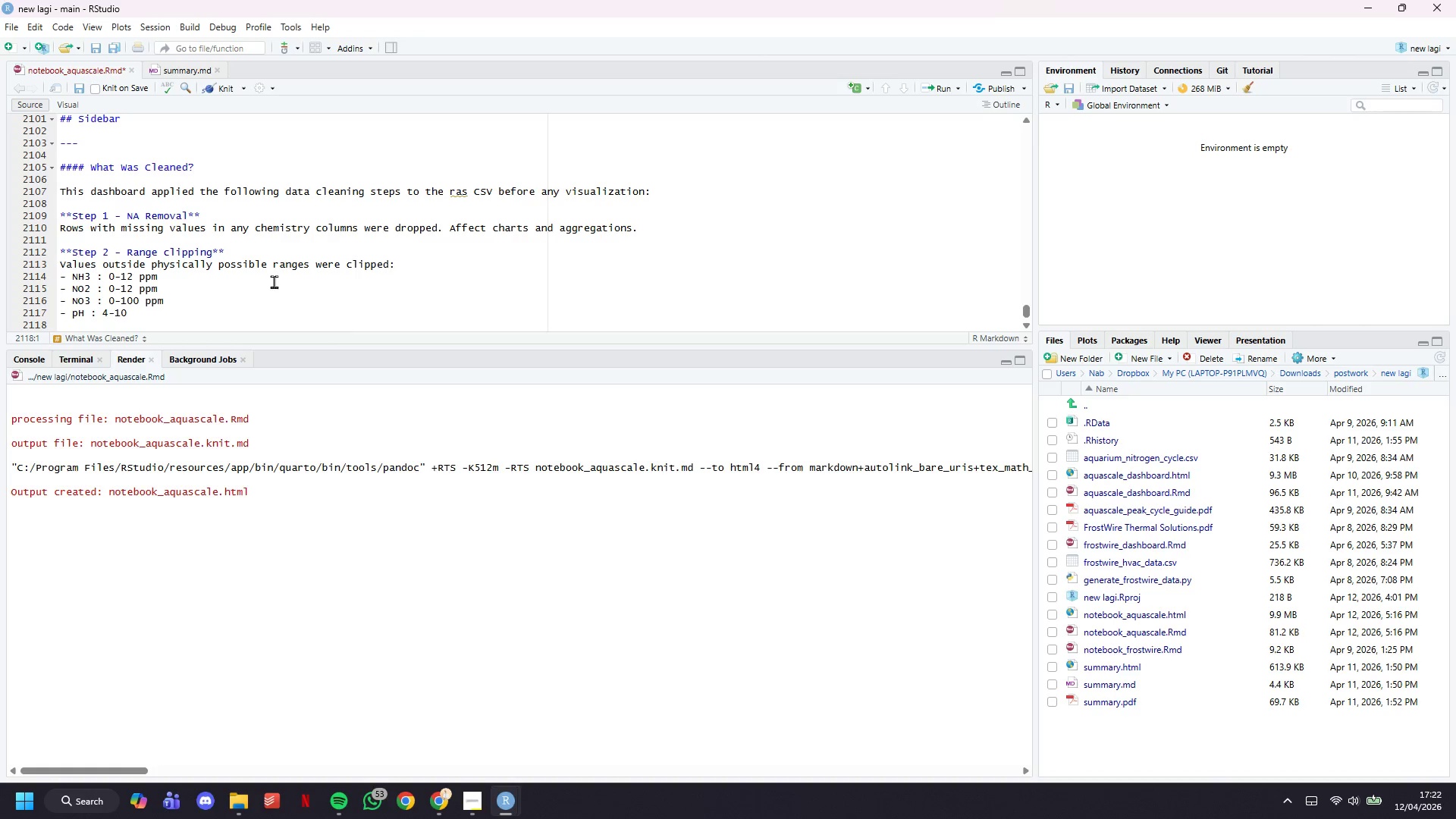 
type(- Temp )
key(Backspace)
type(: 15-32)
 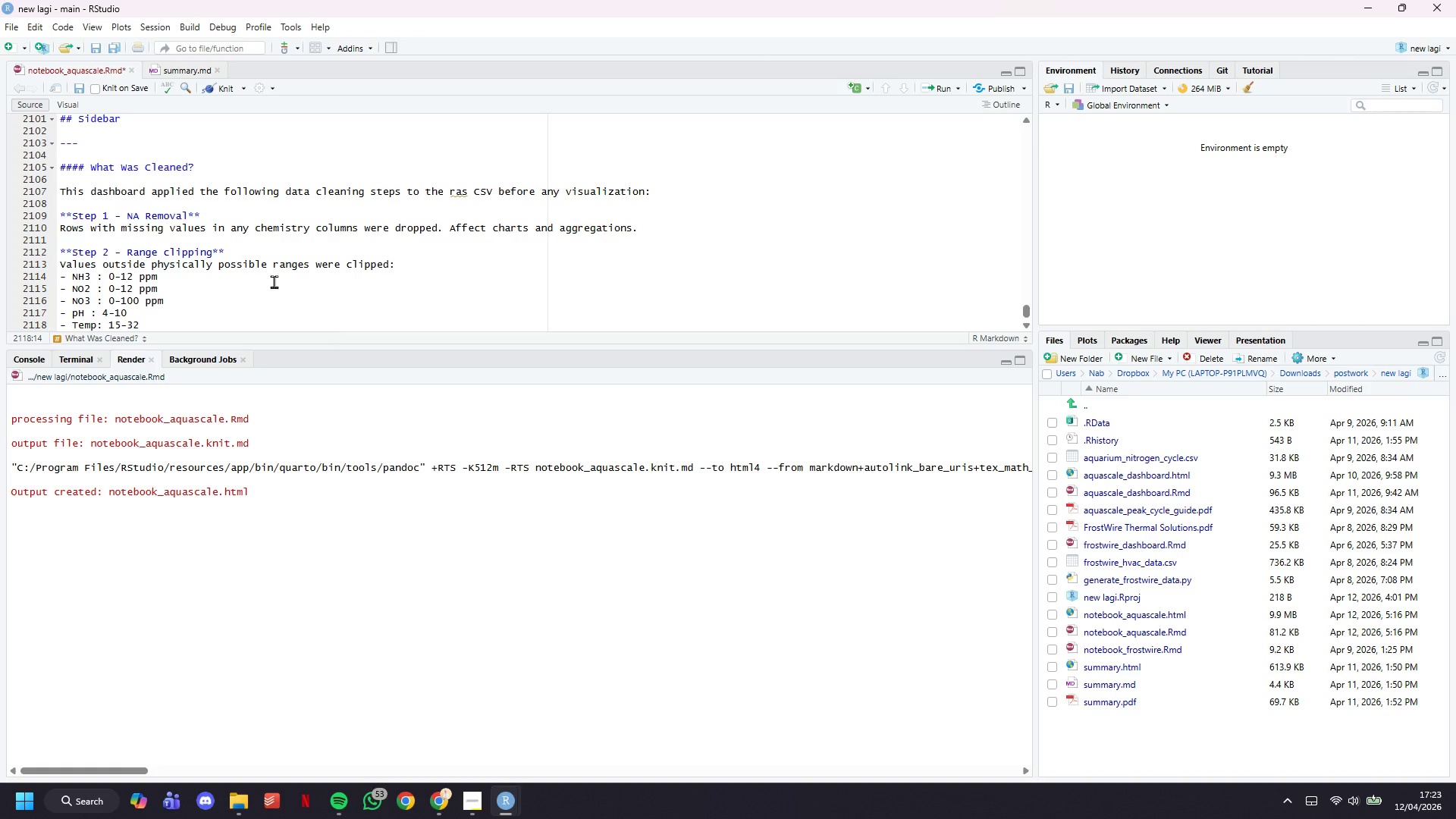 
key(Meta+Period)
 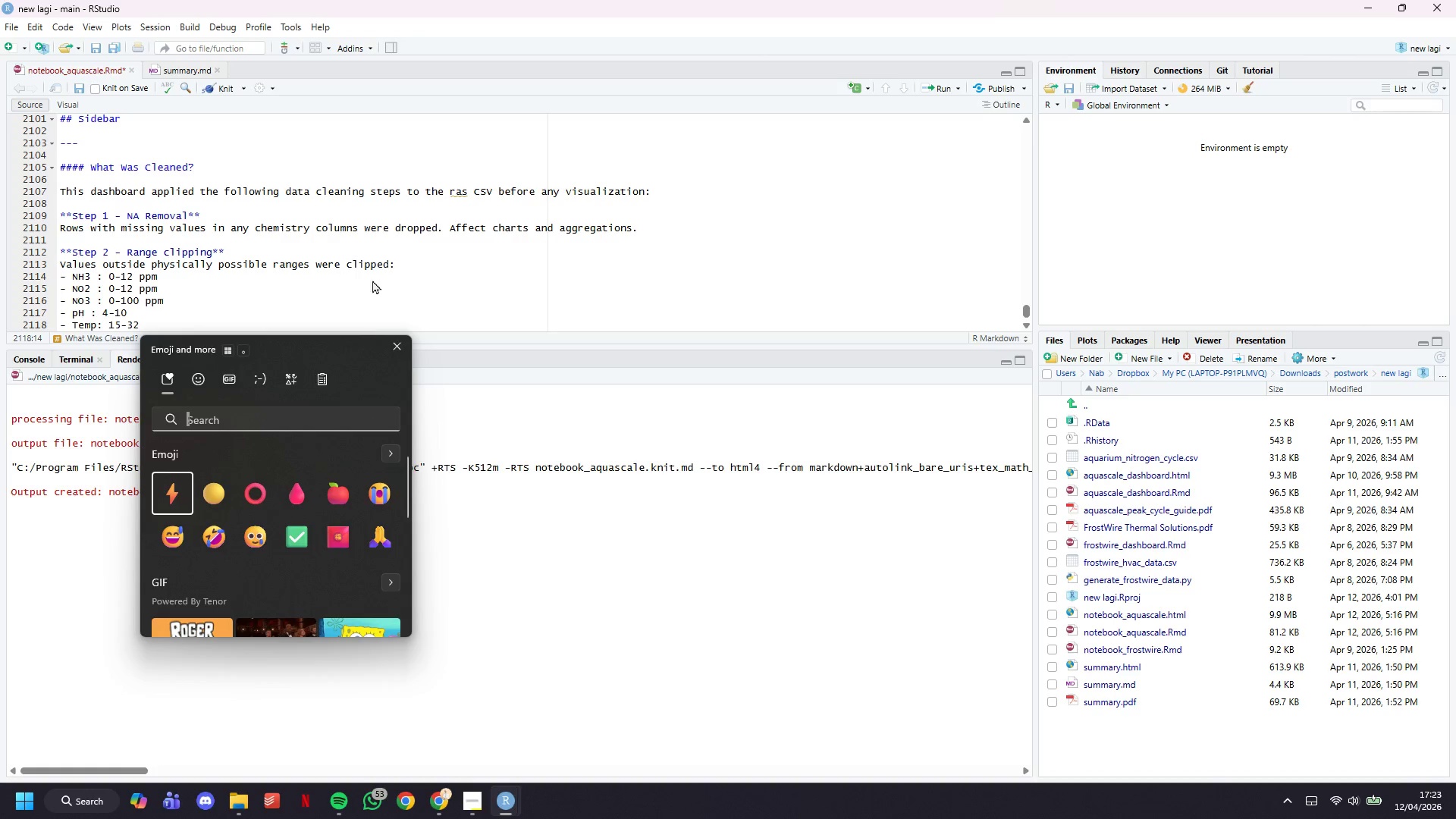 
left_click([265, 378])
 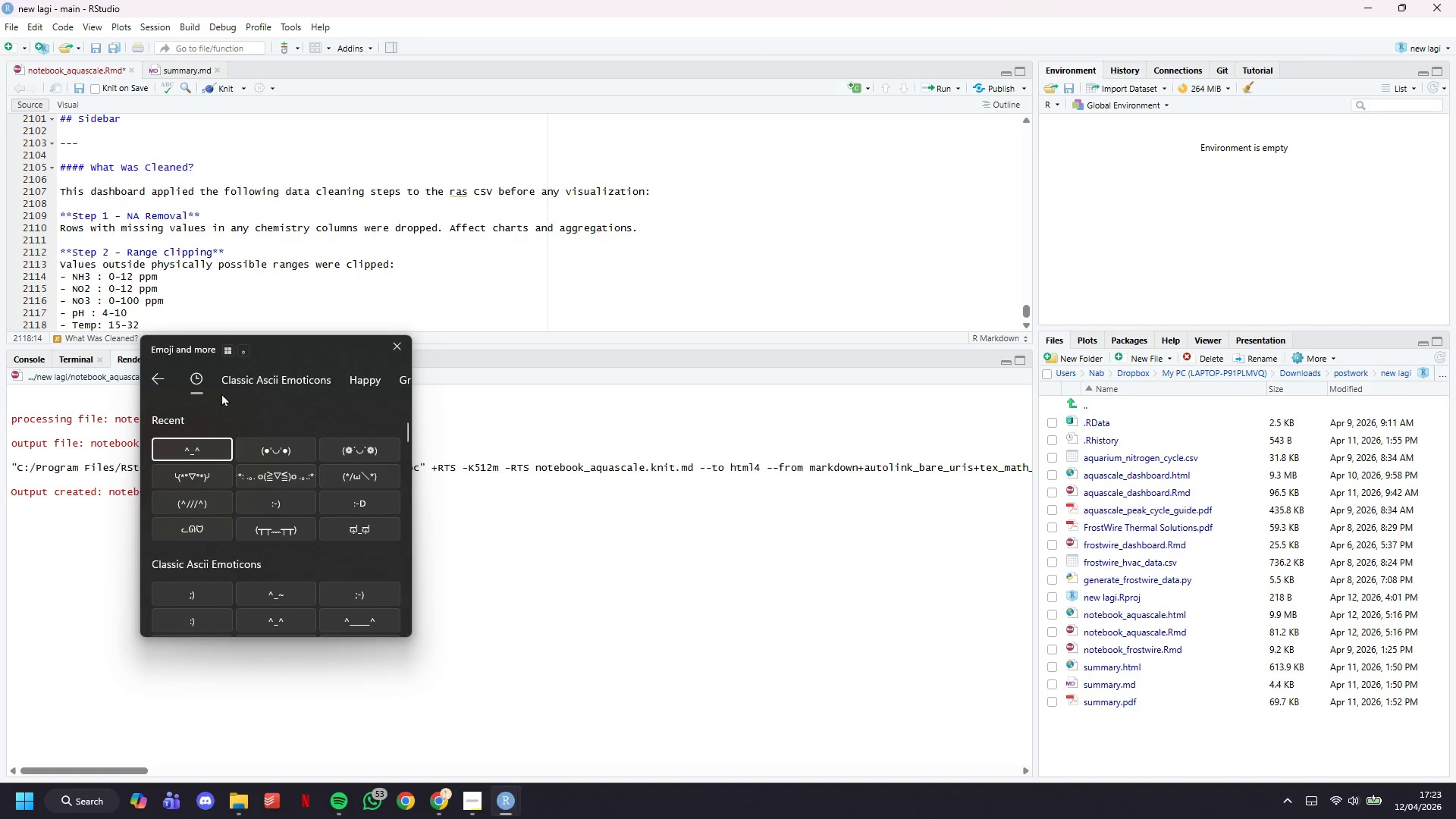 
left_click([161, 373])
 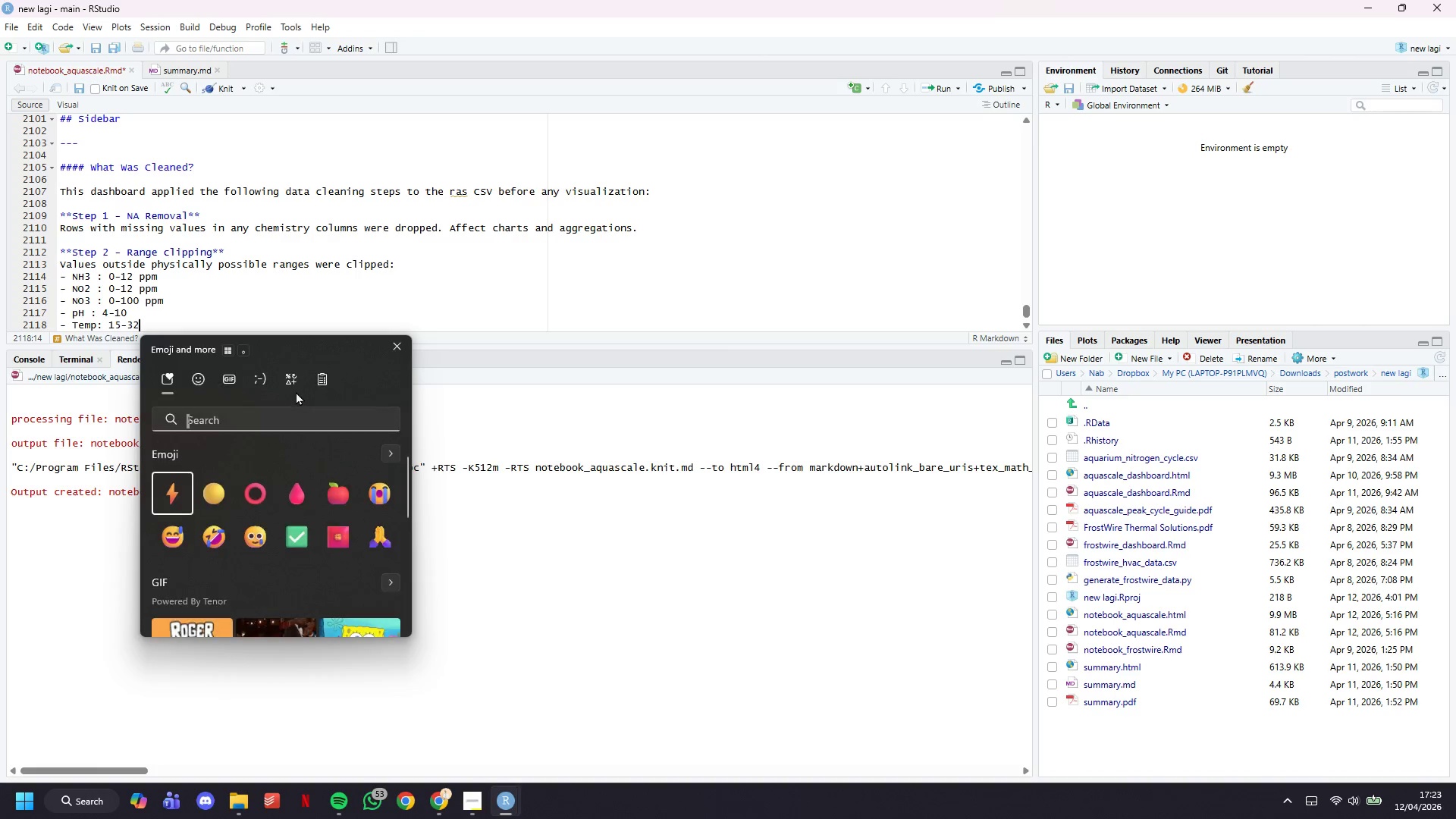 
left_click([291, 380])
 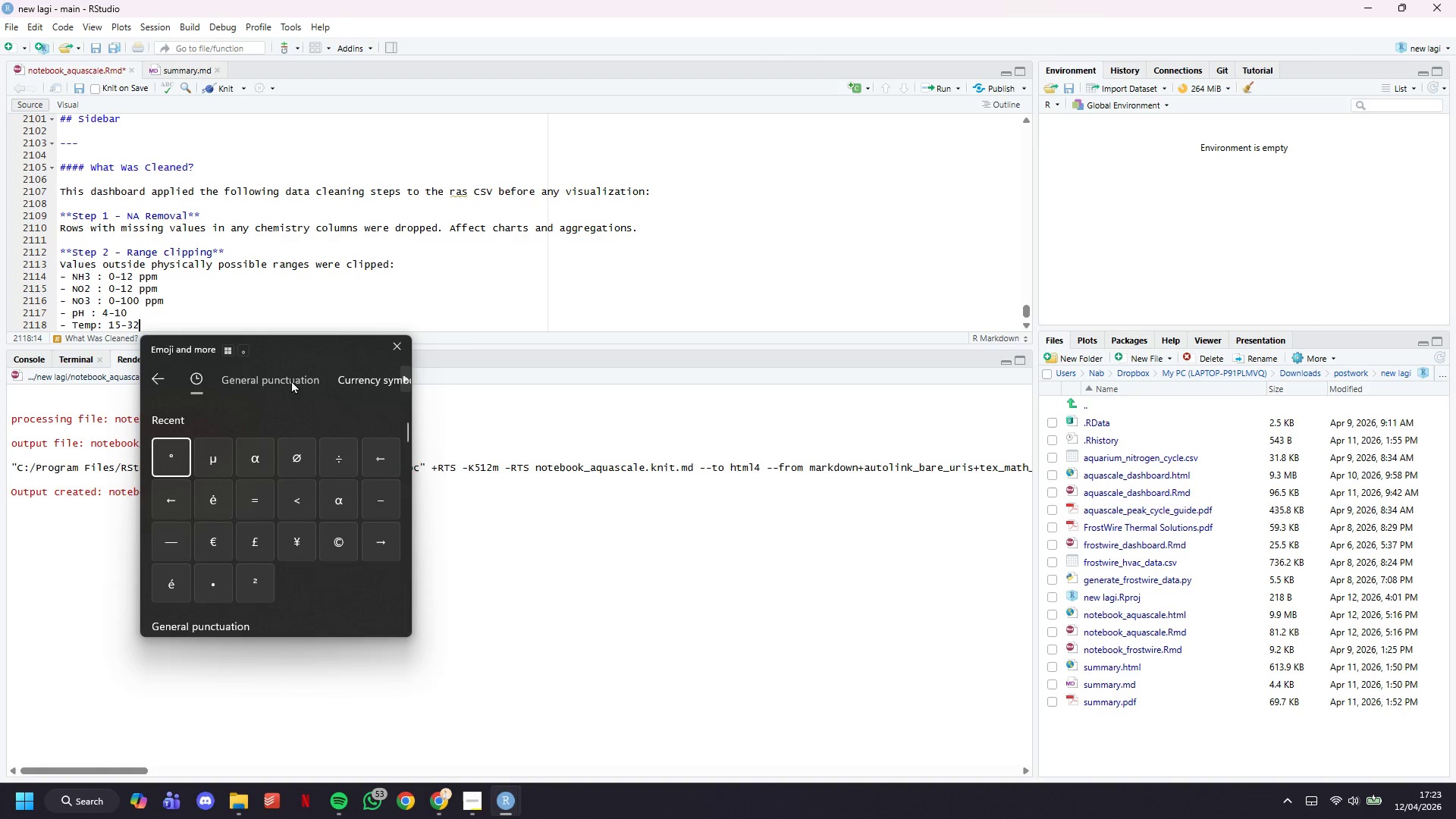 
left_click([174, 453])
 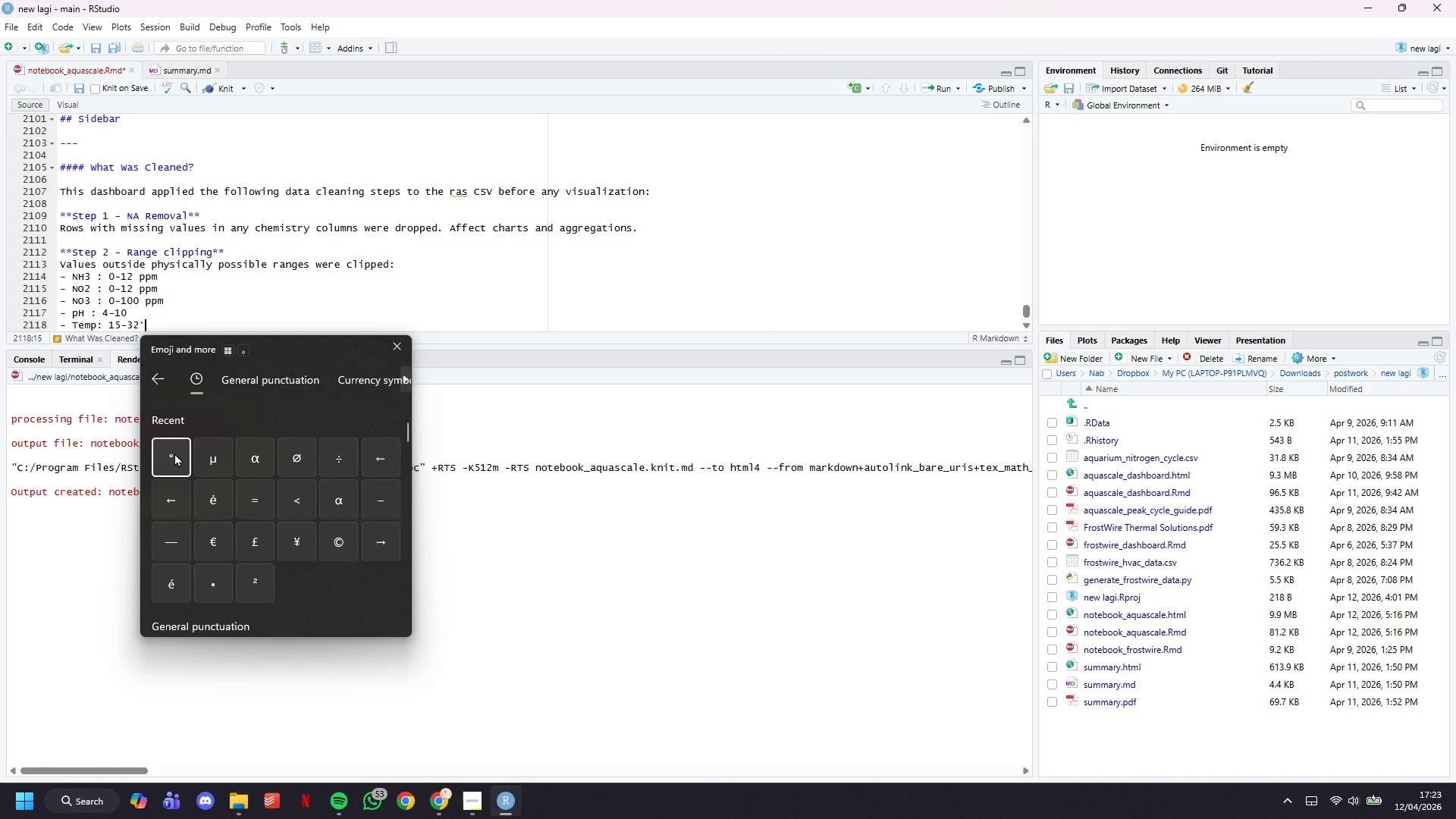 
key(CapsLock)
 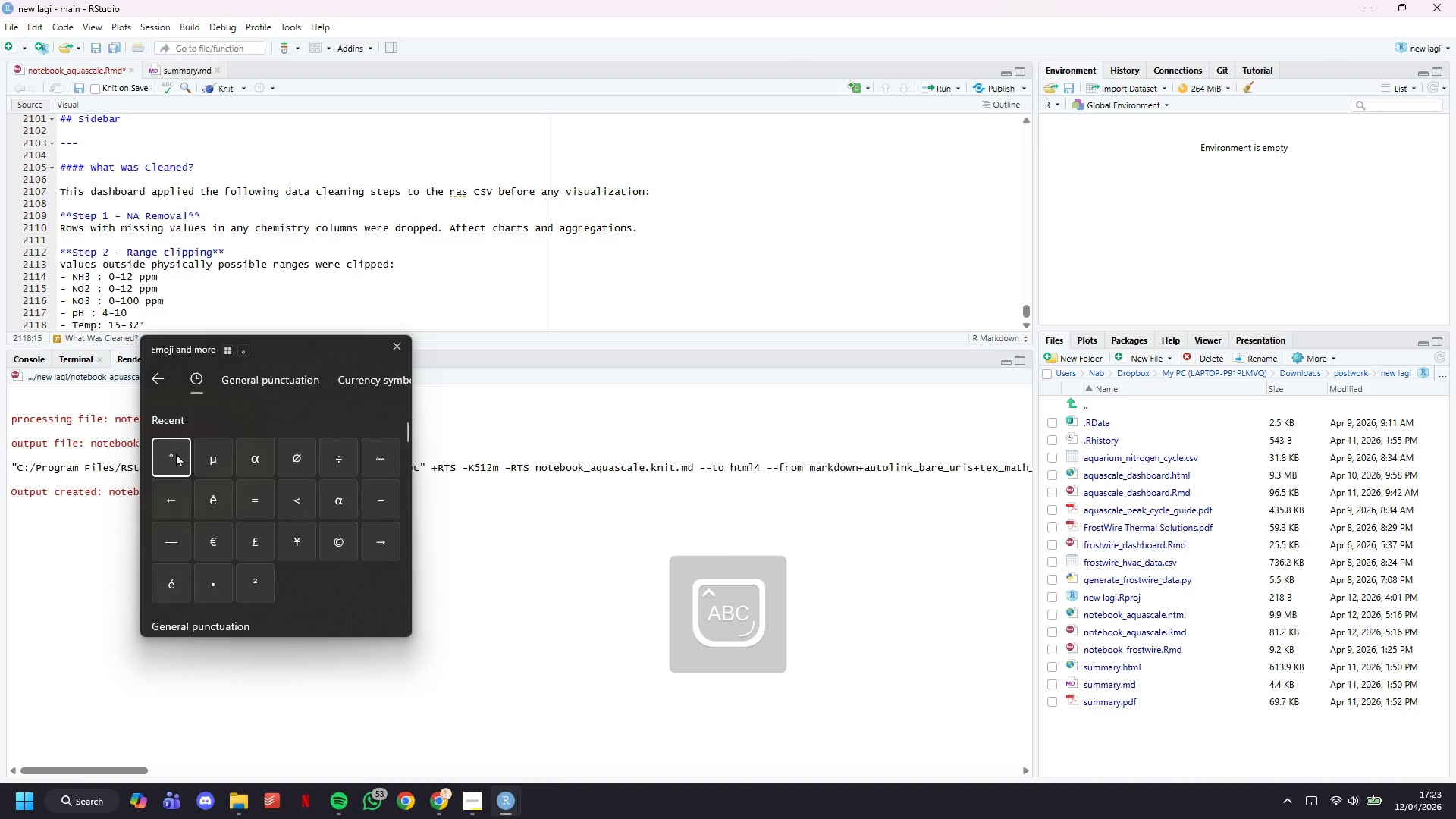 
key(C)
 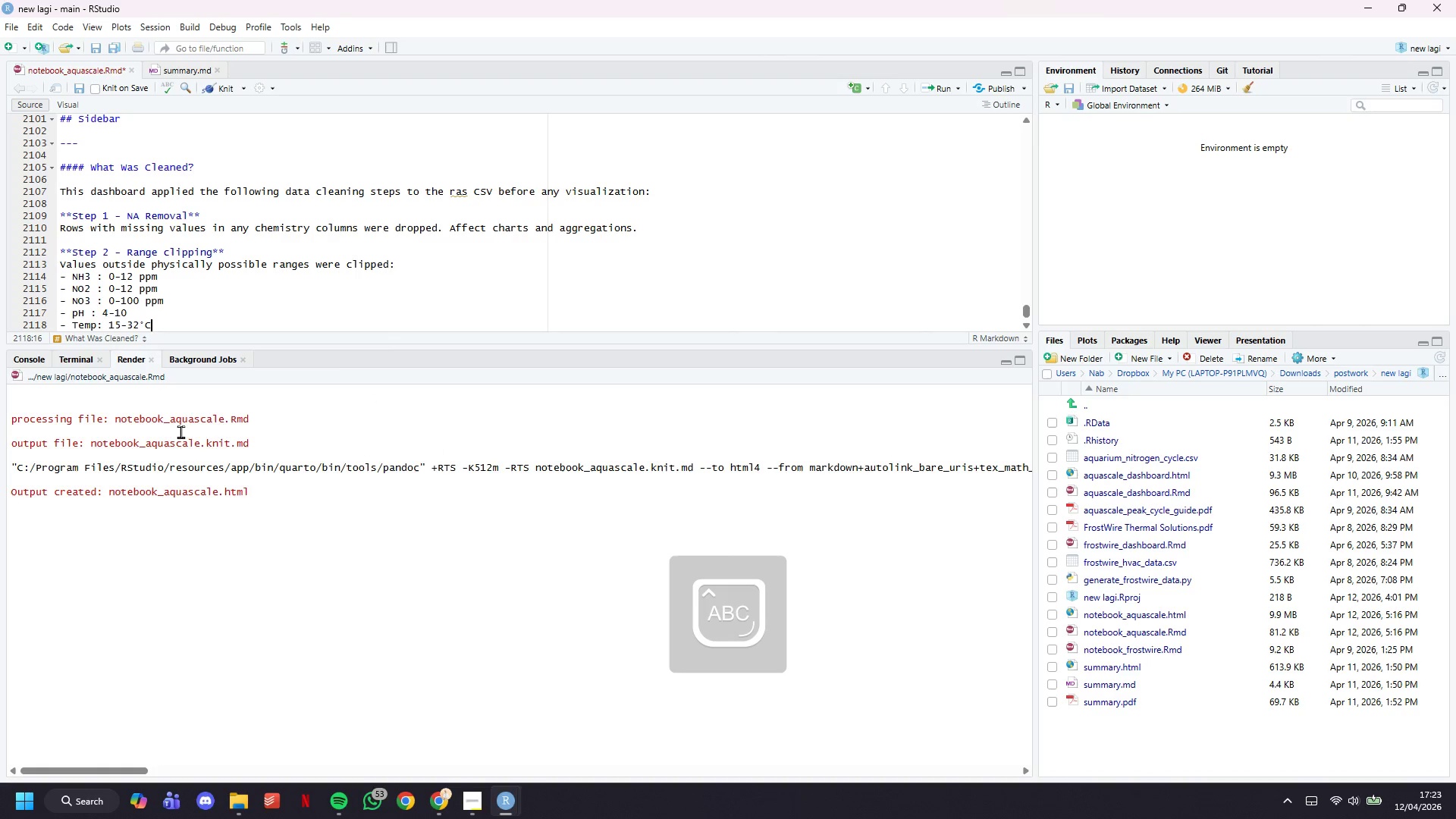 
key(CapsLock)
 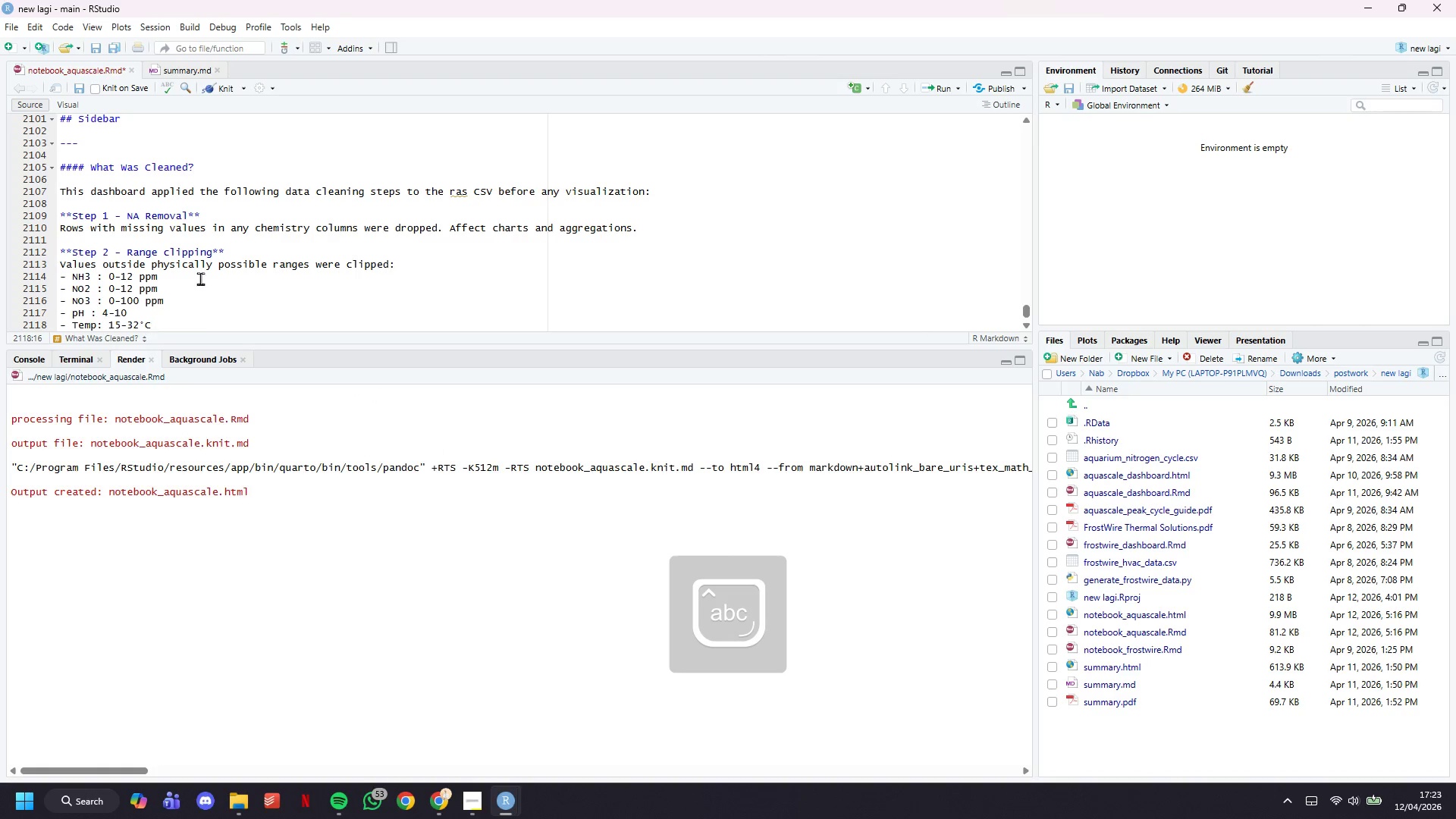 
left_click([202, 275])
 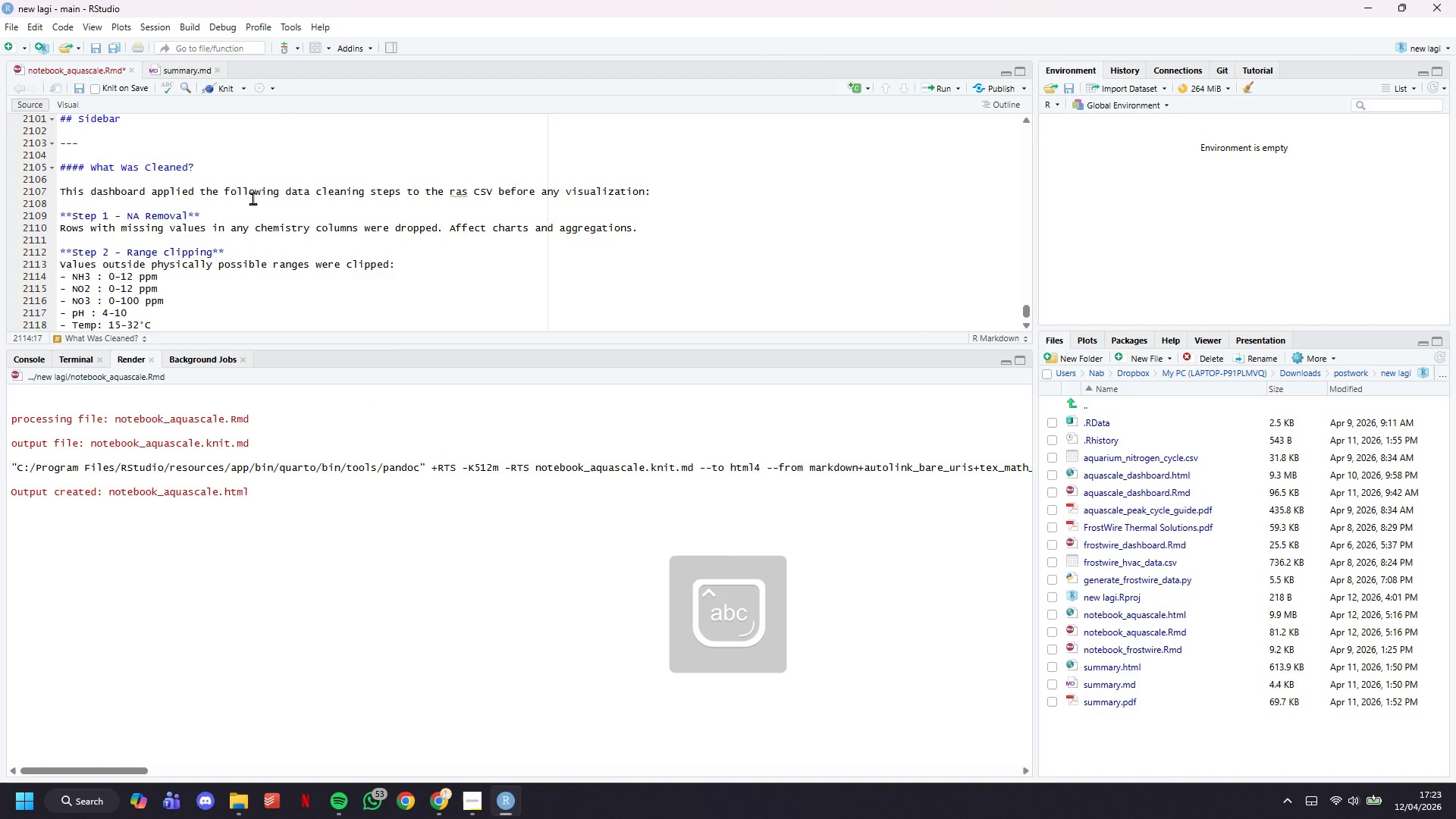 
scroll: coordinate [262, 239], scroll_direction: down, amount: 8.0
 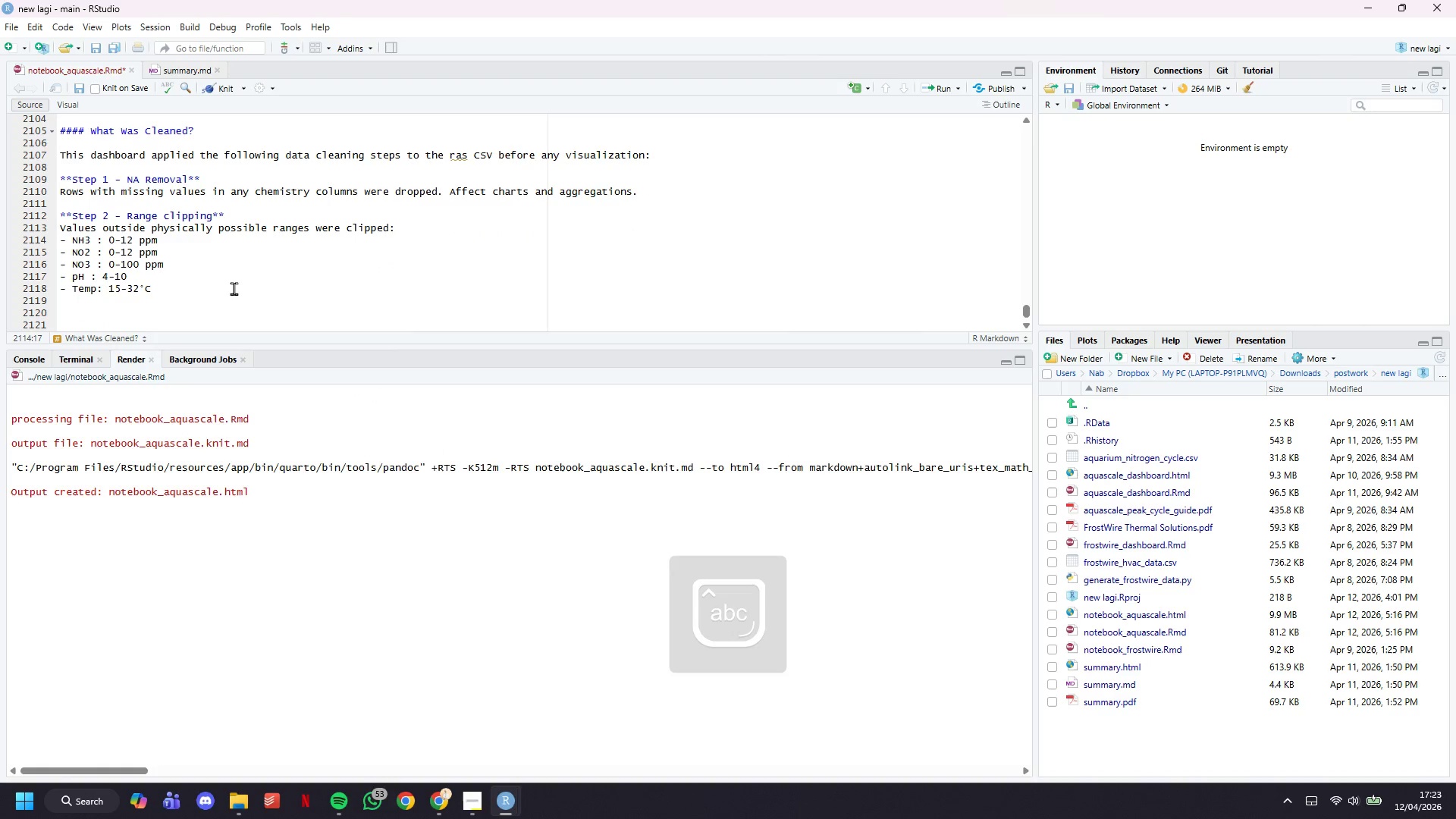 
left_click([234, 288])
 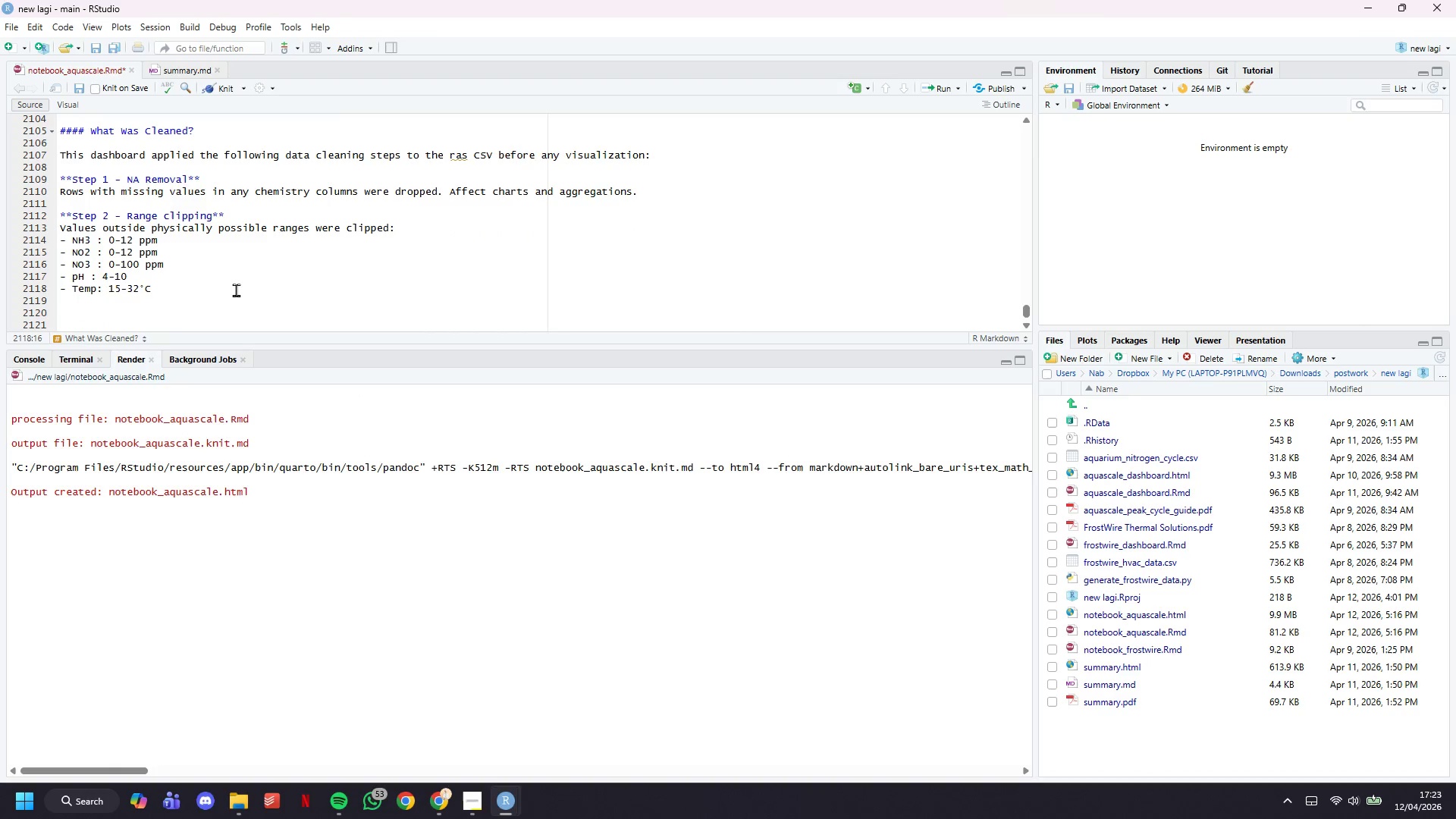 
key(Enter)
 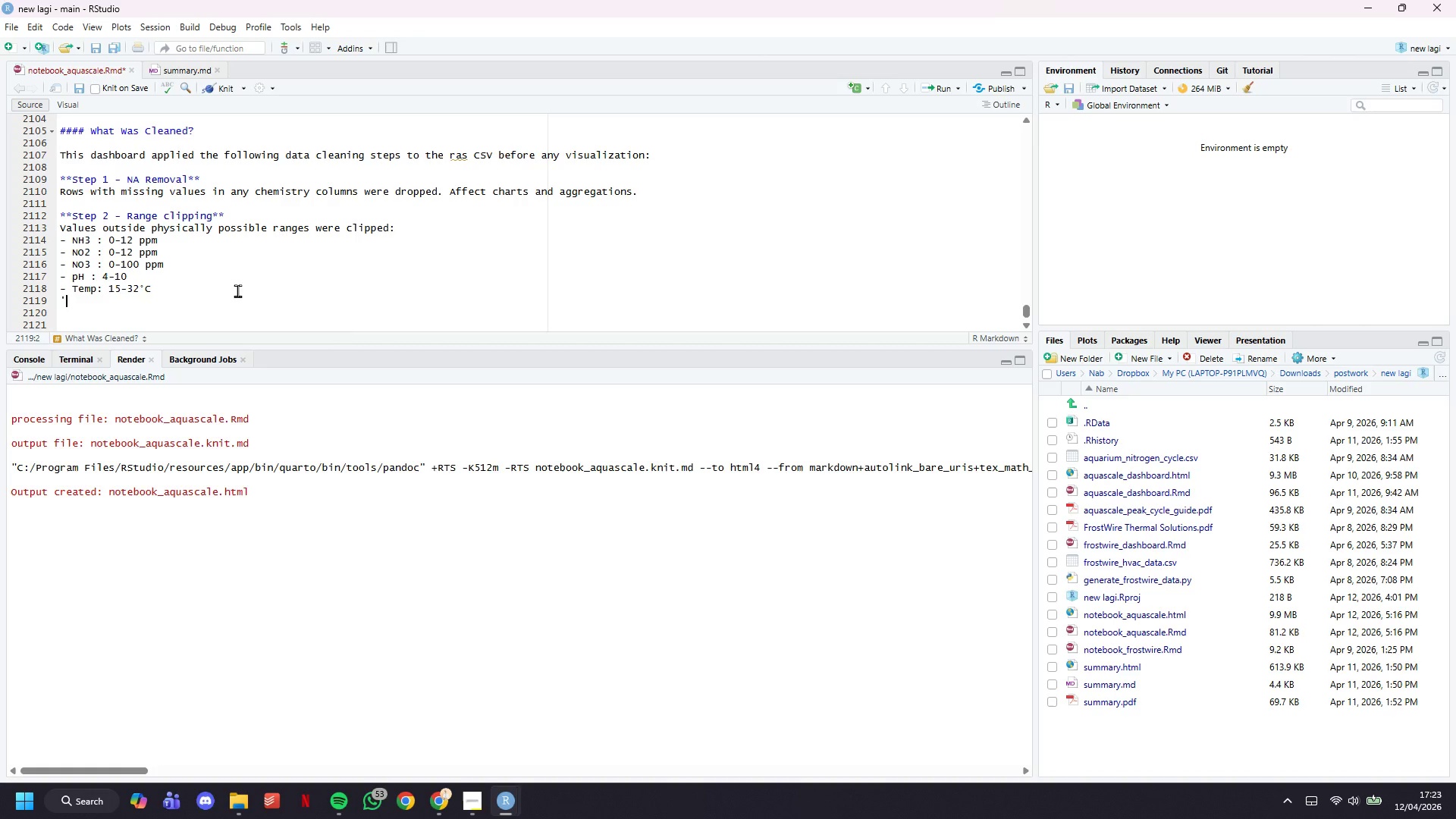 
key(Quote)
 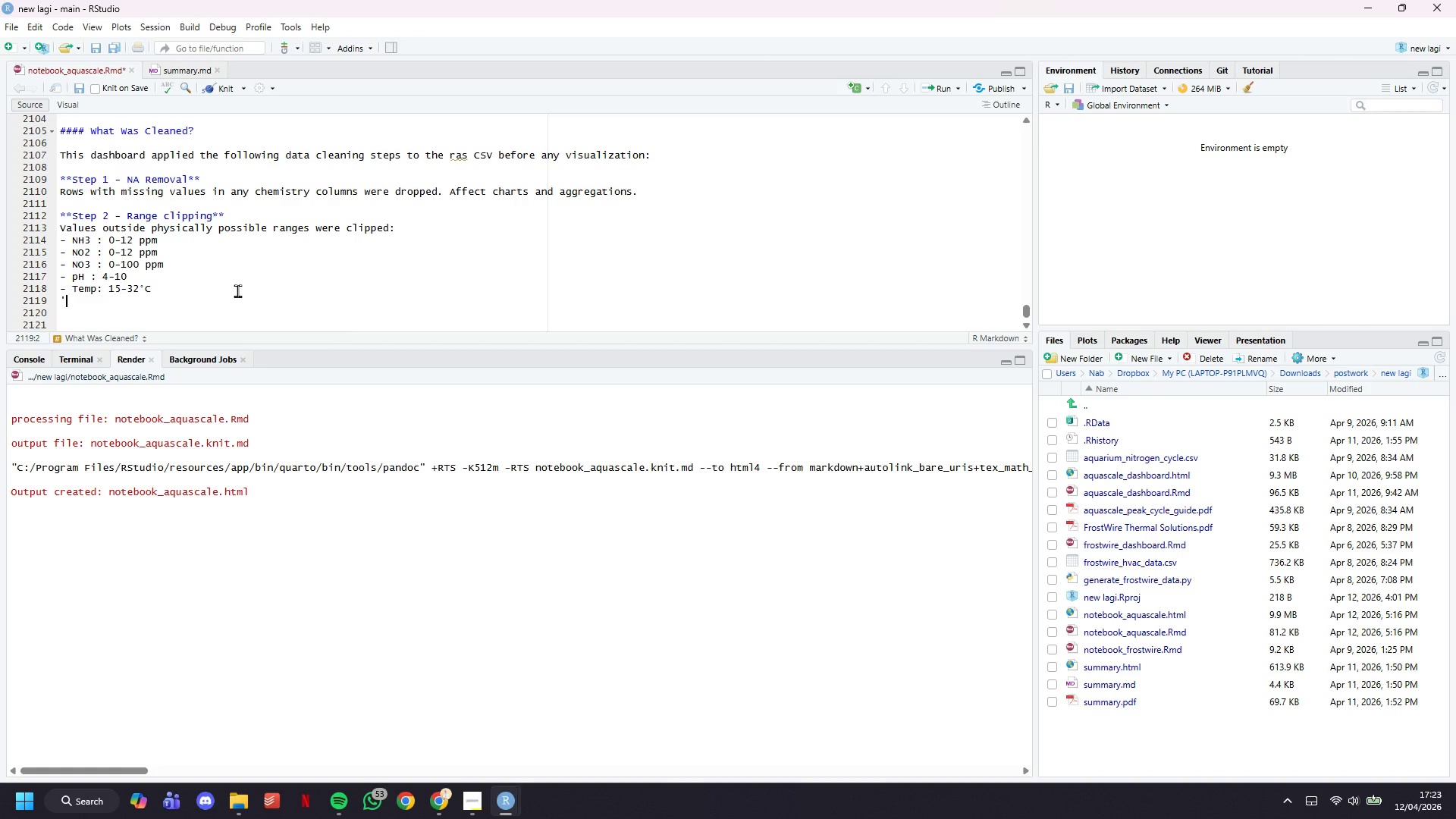 
key(Backspace)
 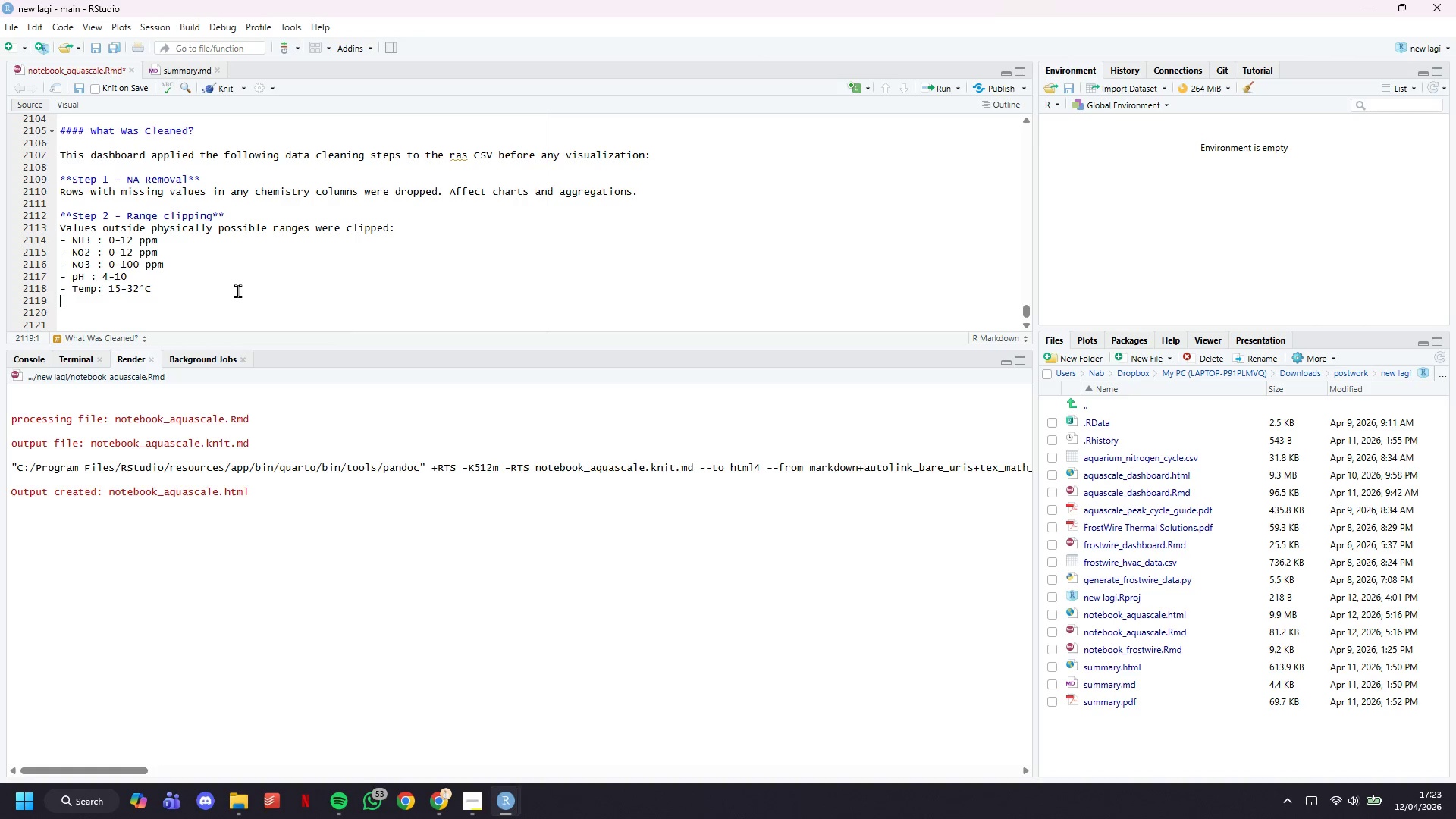 
key(Enter)
 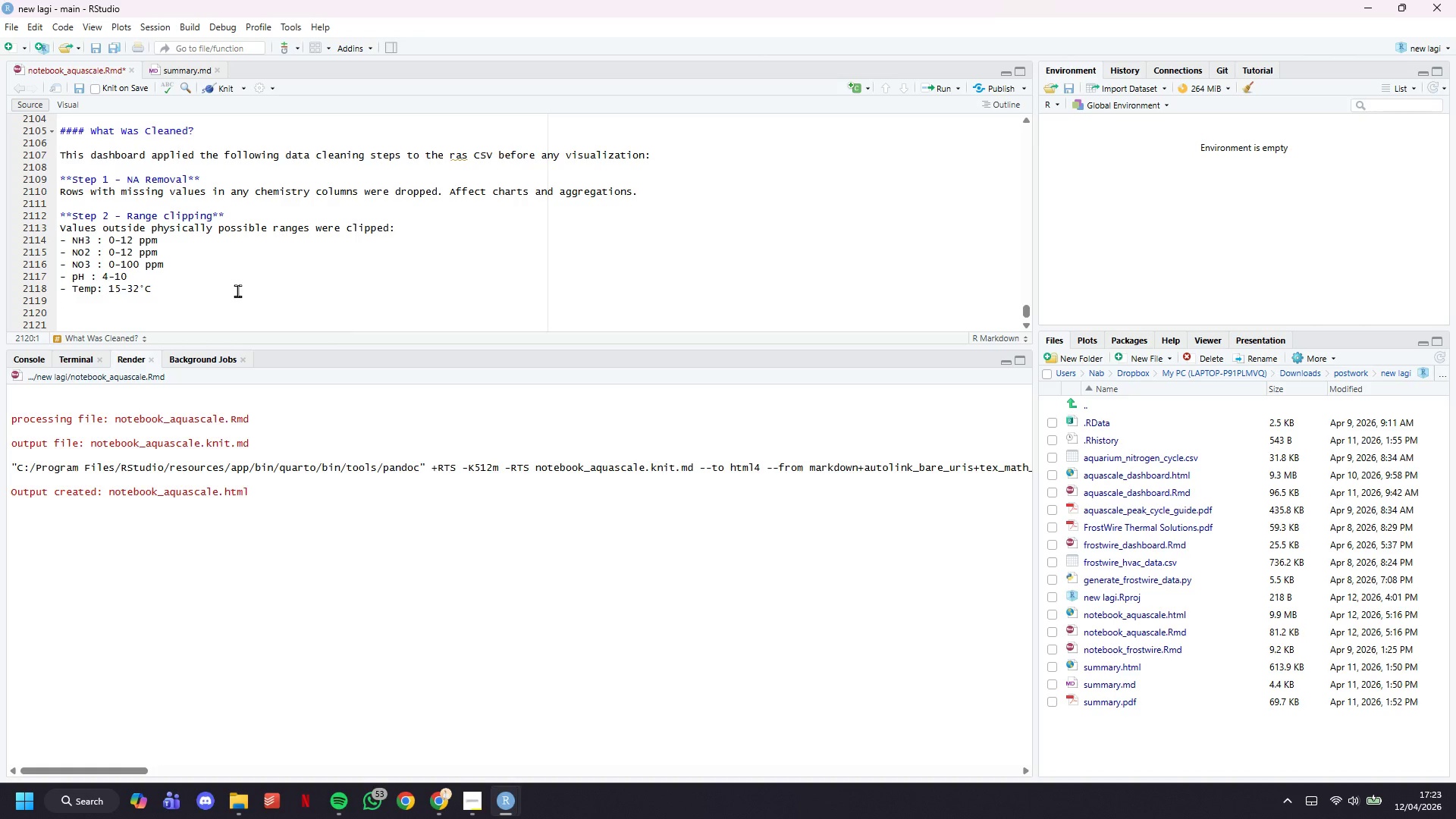 
type(****)
 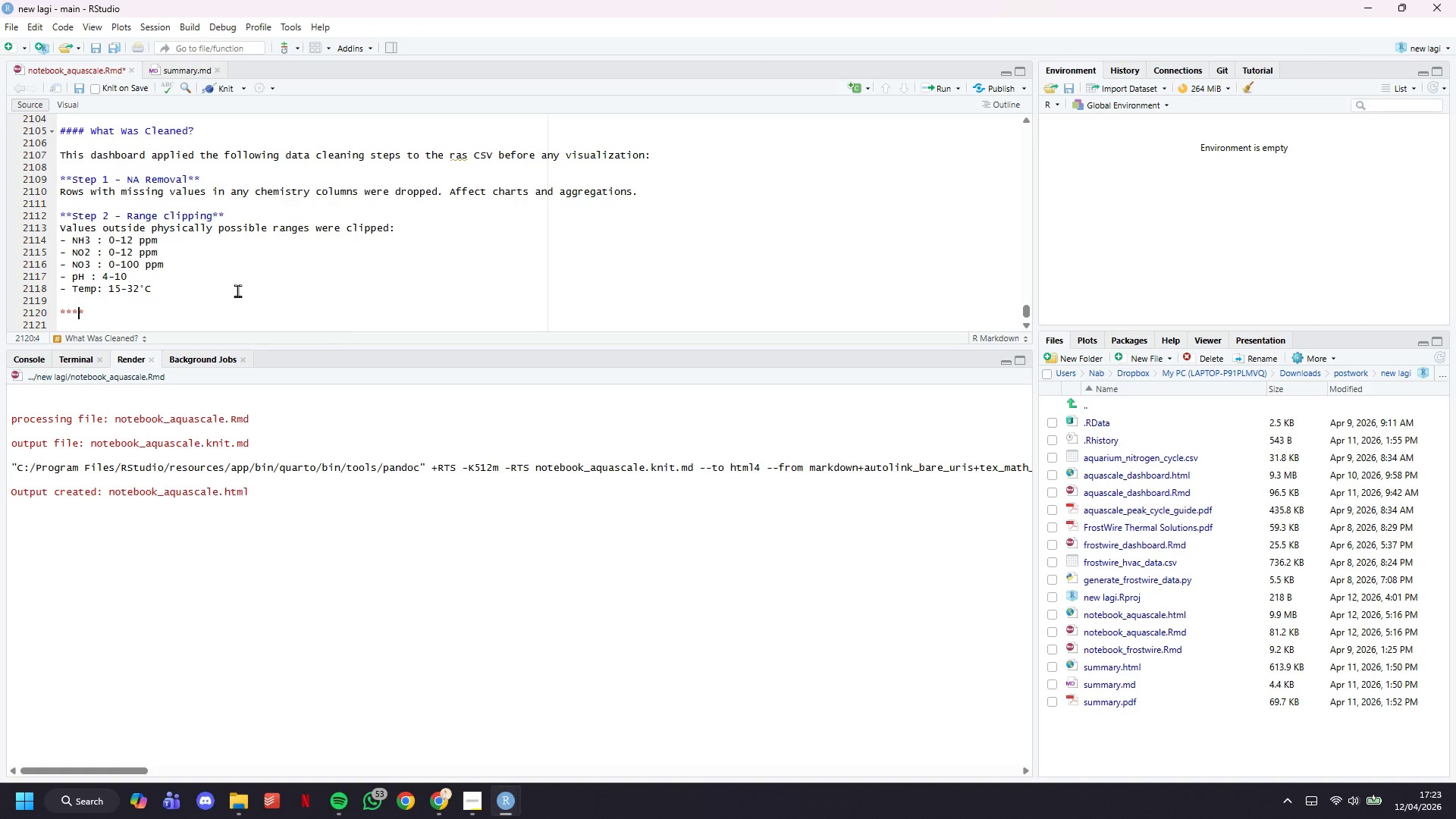 
key(ArrowLeft)
 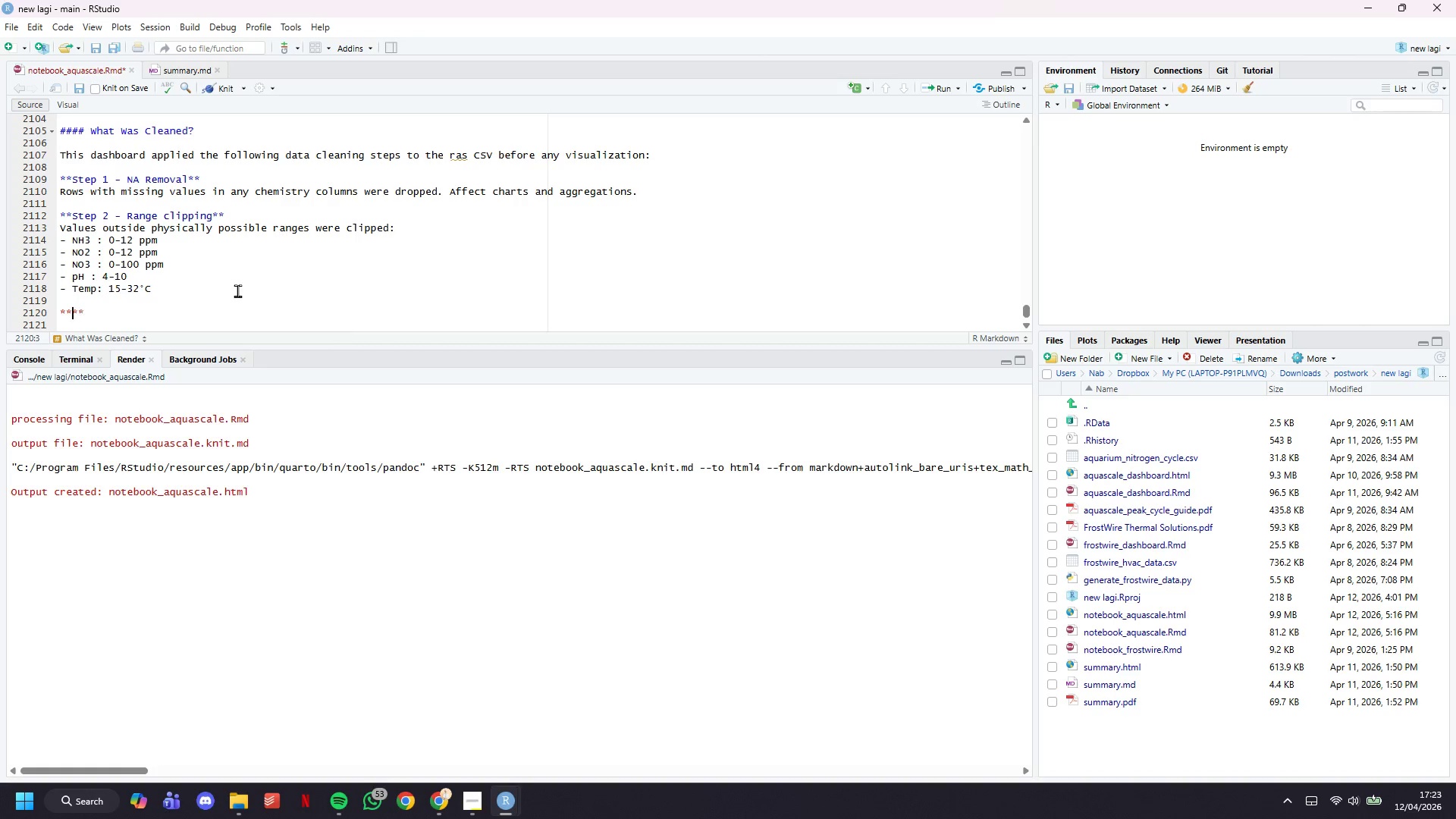 
key(ArrowLeft)
 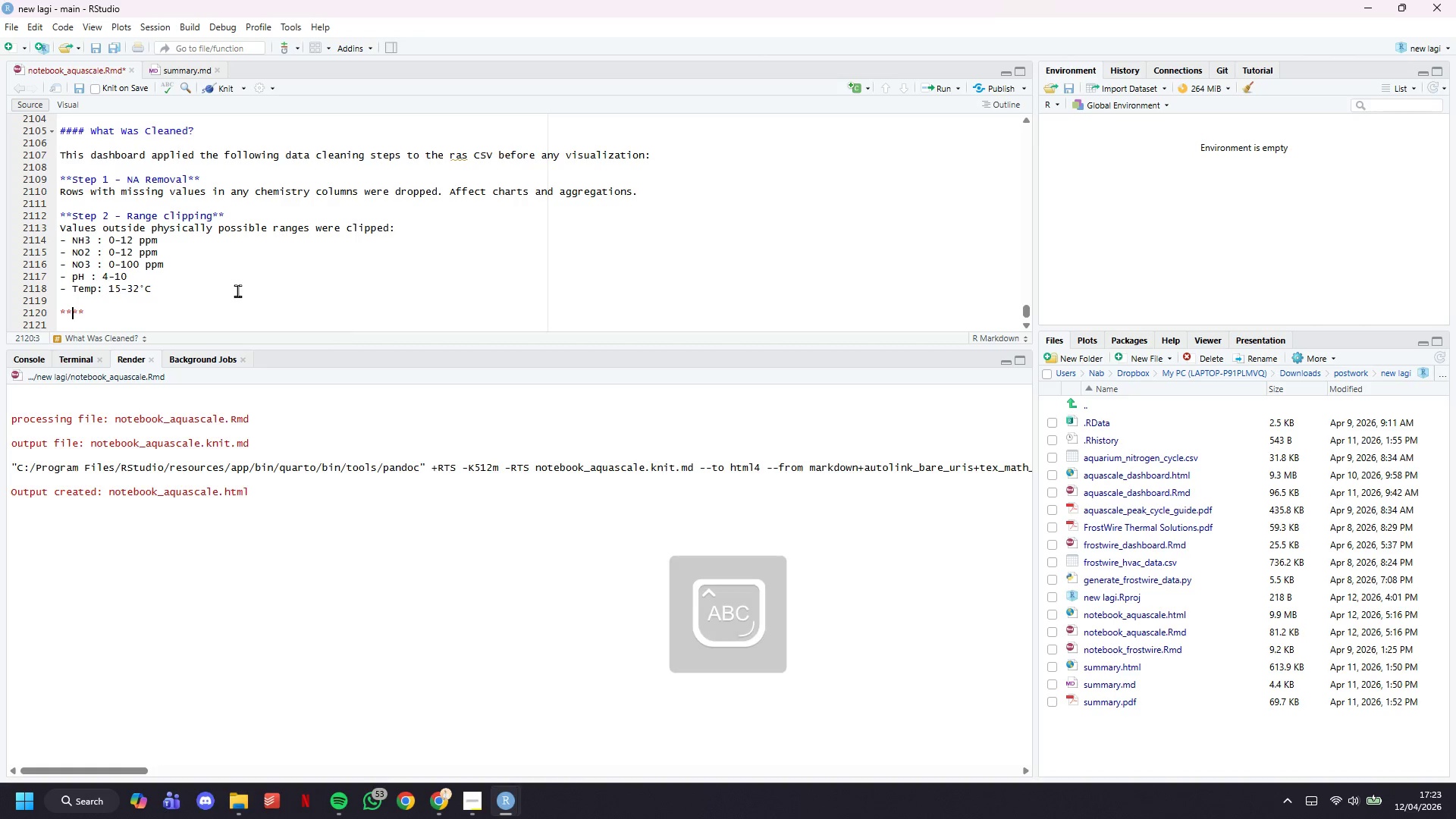 
type(Step 3: Outlier flagging)
 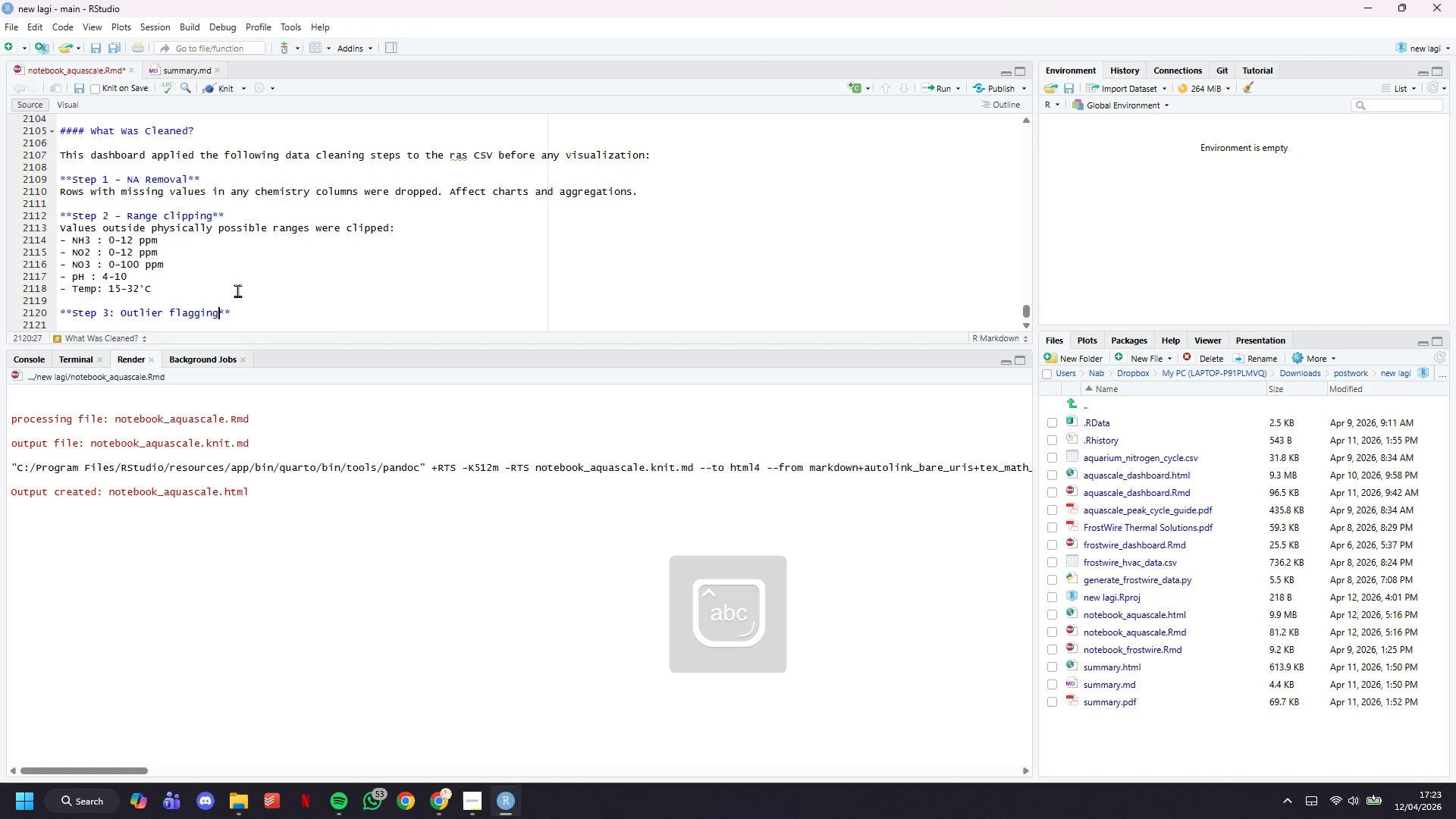 
key(ArrowRight)
 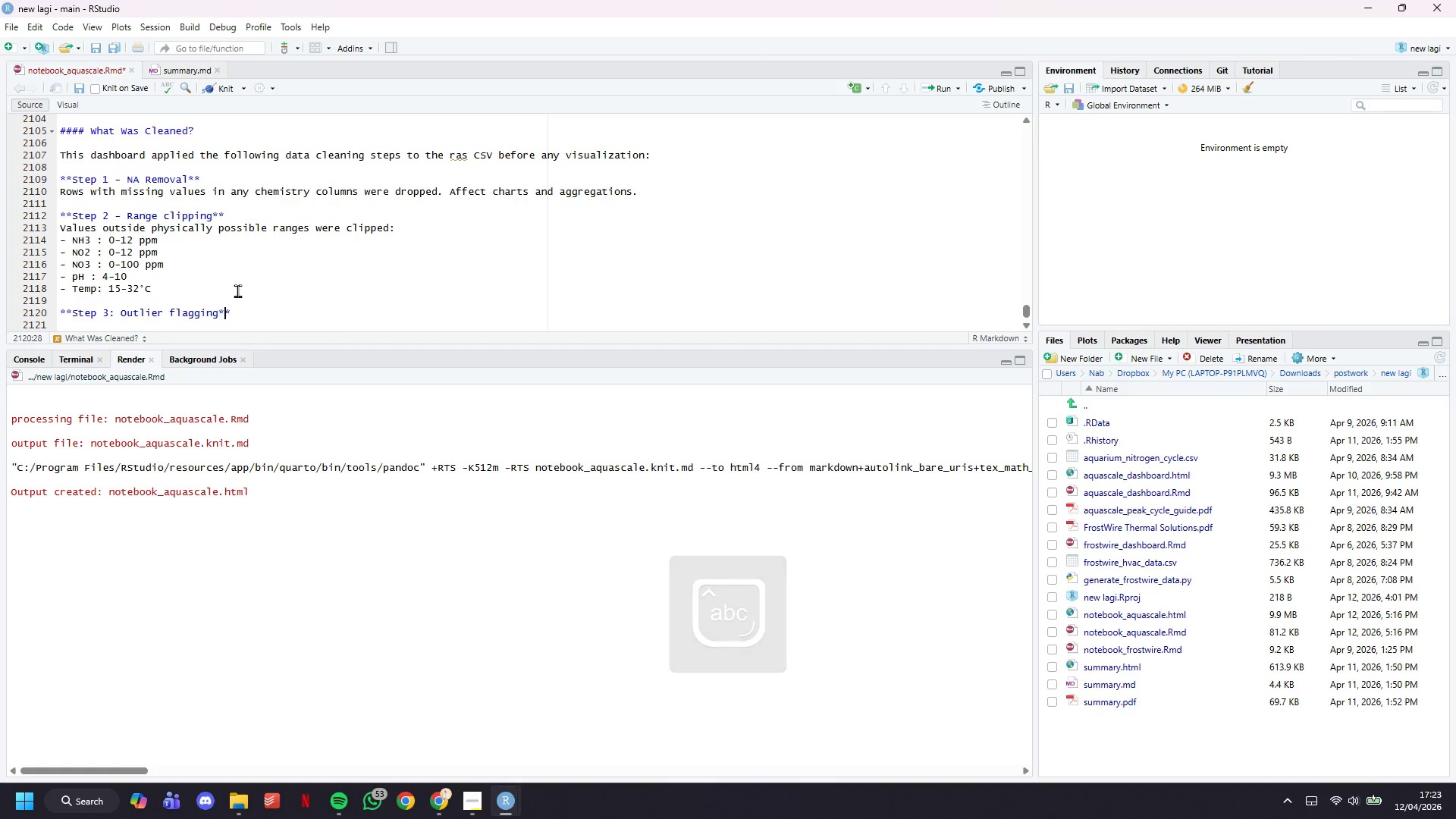 
key(ArrowRight)
 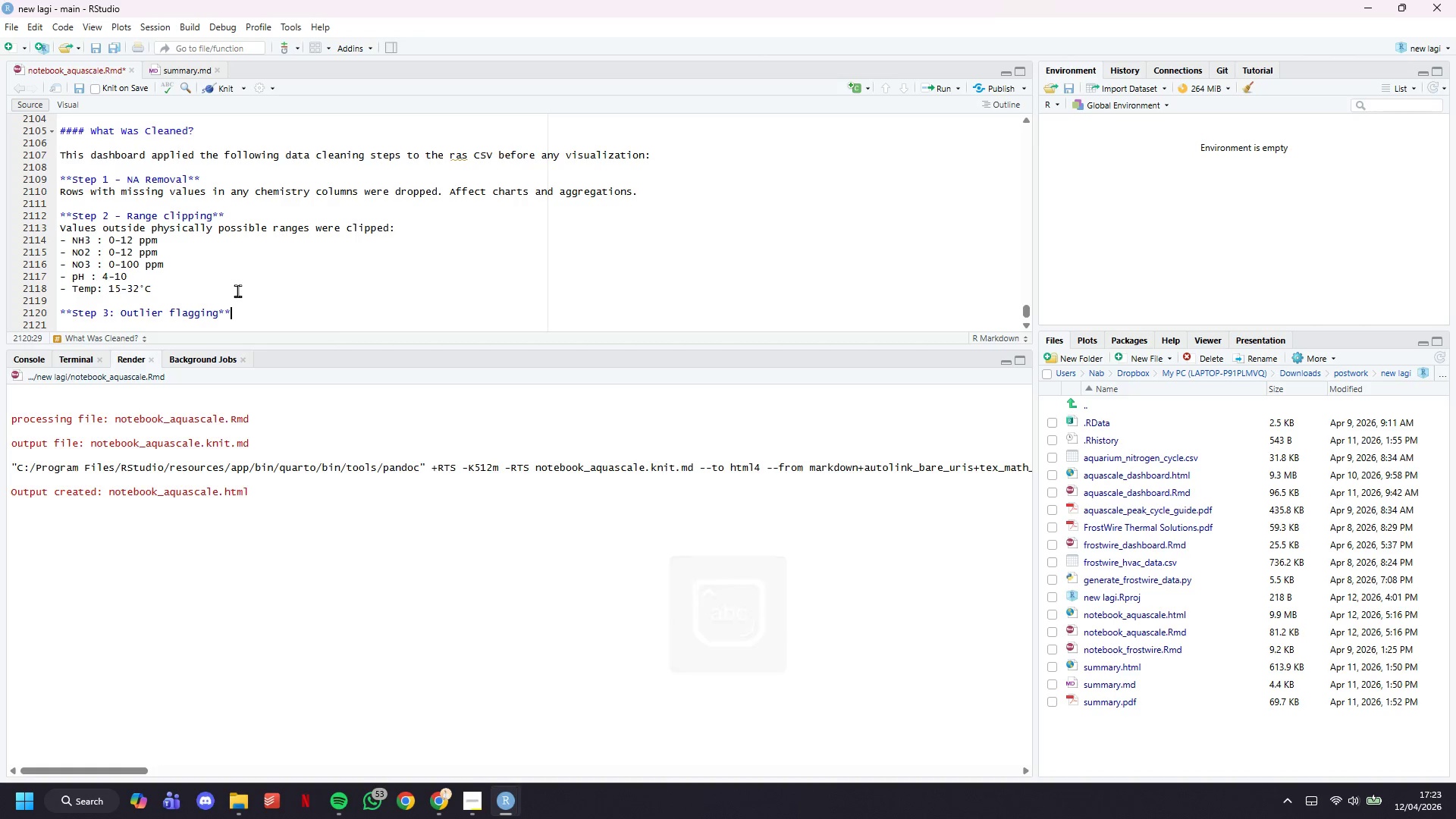 
key(Enter)
 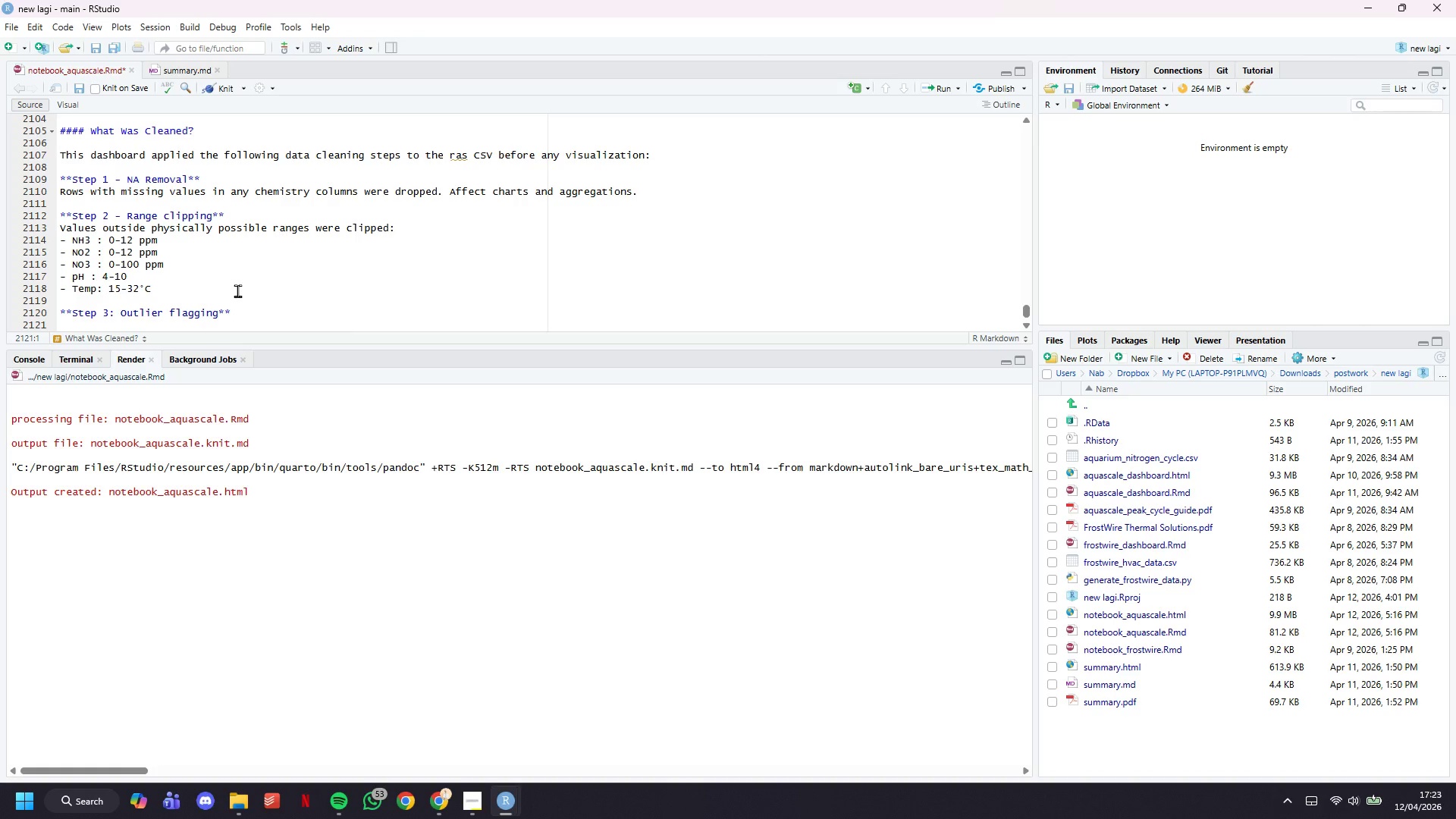 
type(IQR method (l)
key(Backspace)
type(k = 2.5)
 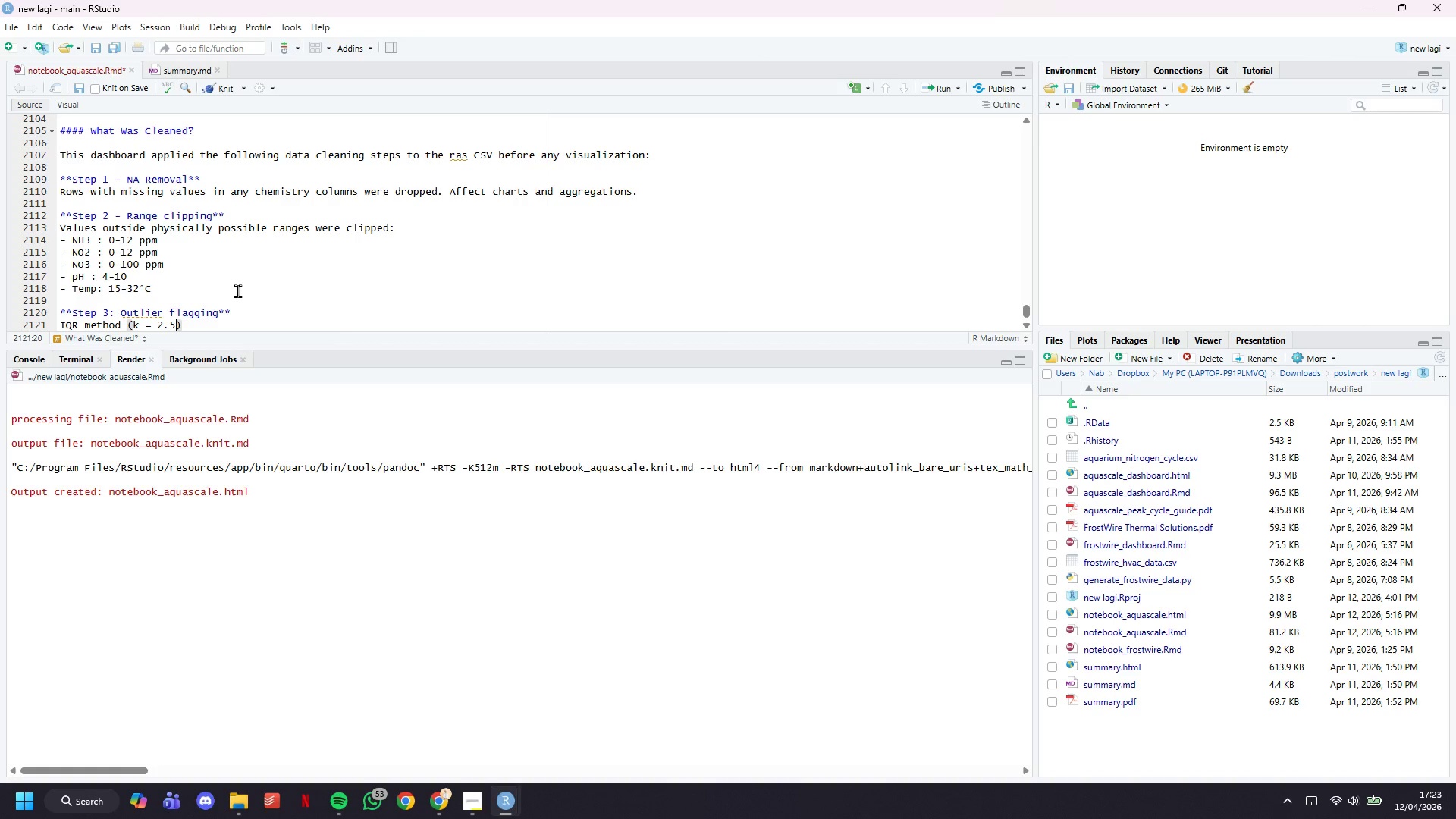 
wait(11.31)
 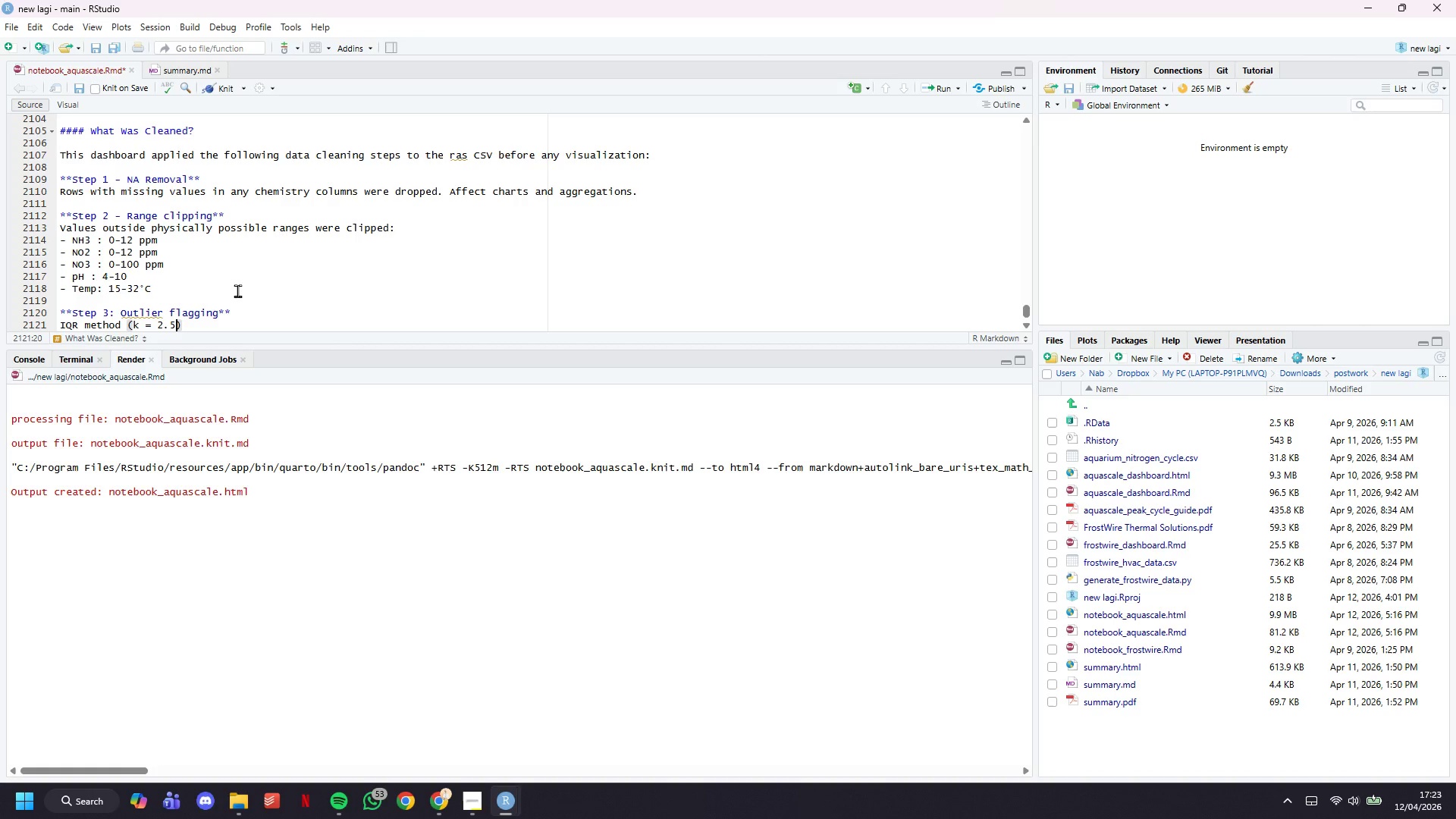 
key(ArrowUp)
 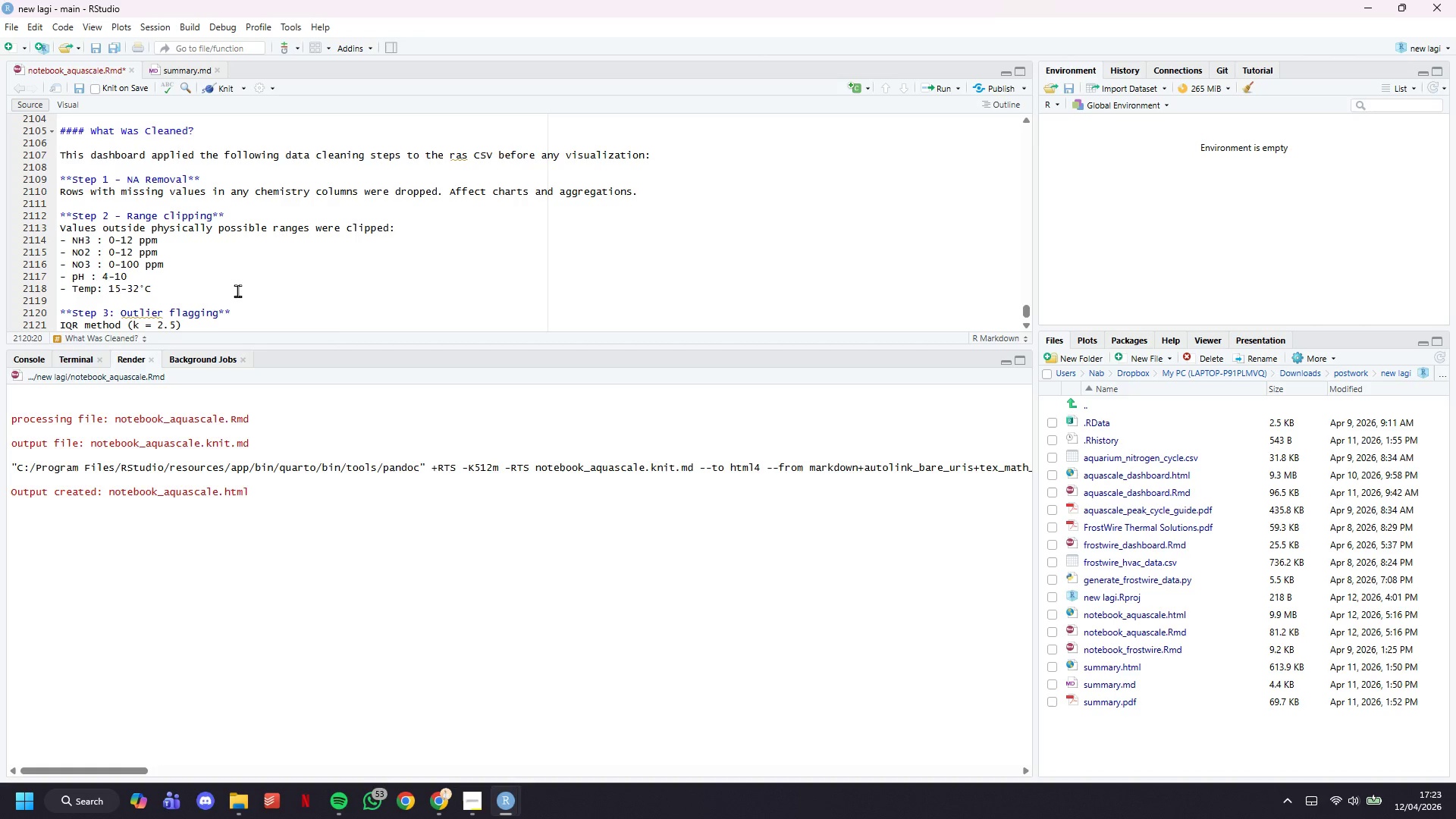 
key(ArrowDown)
 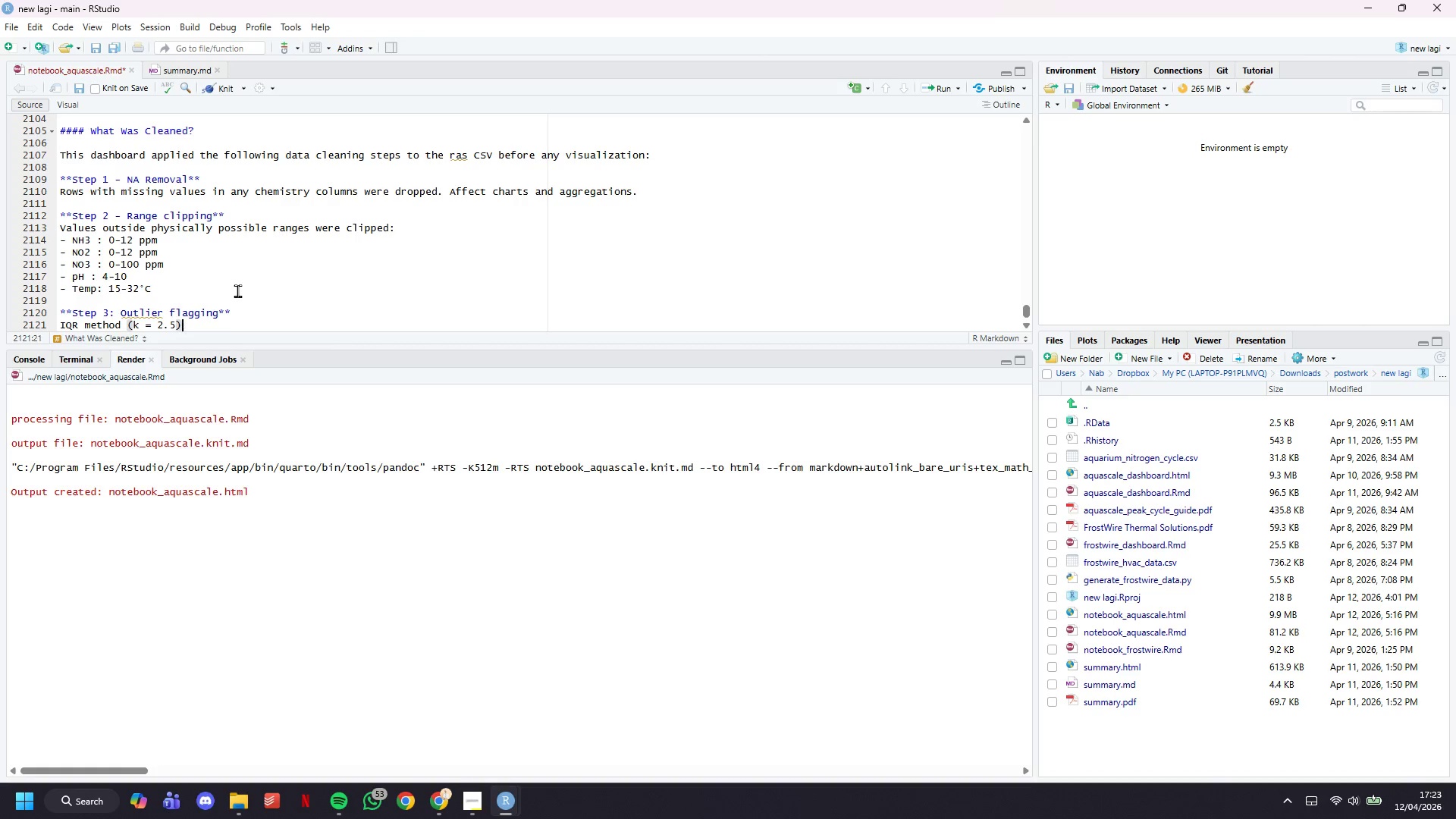 
key(ArrowRight)
 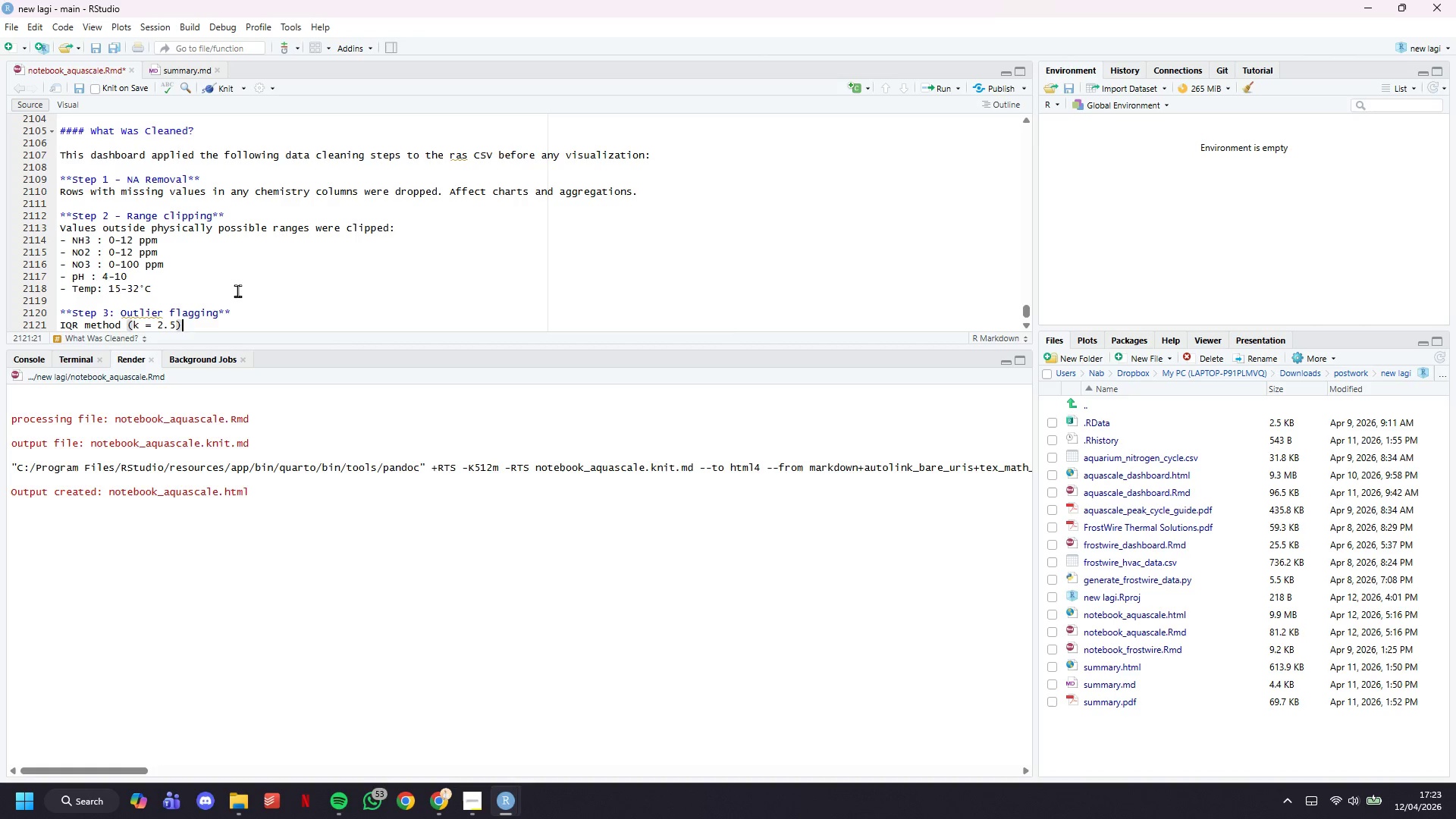 
type( applied per tanl)
key(Backspace)
type(k. Outliers are **)
 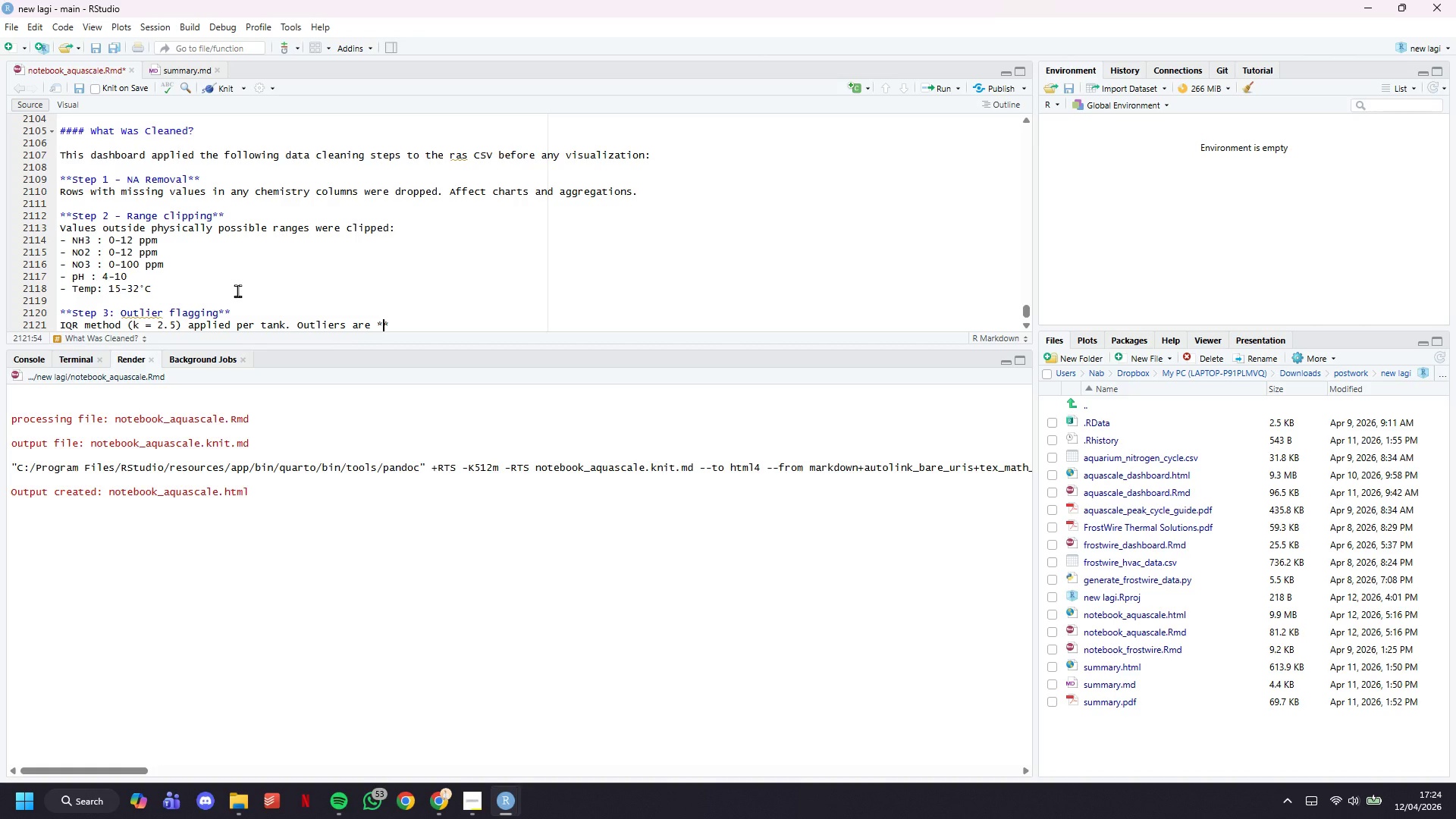 
 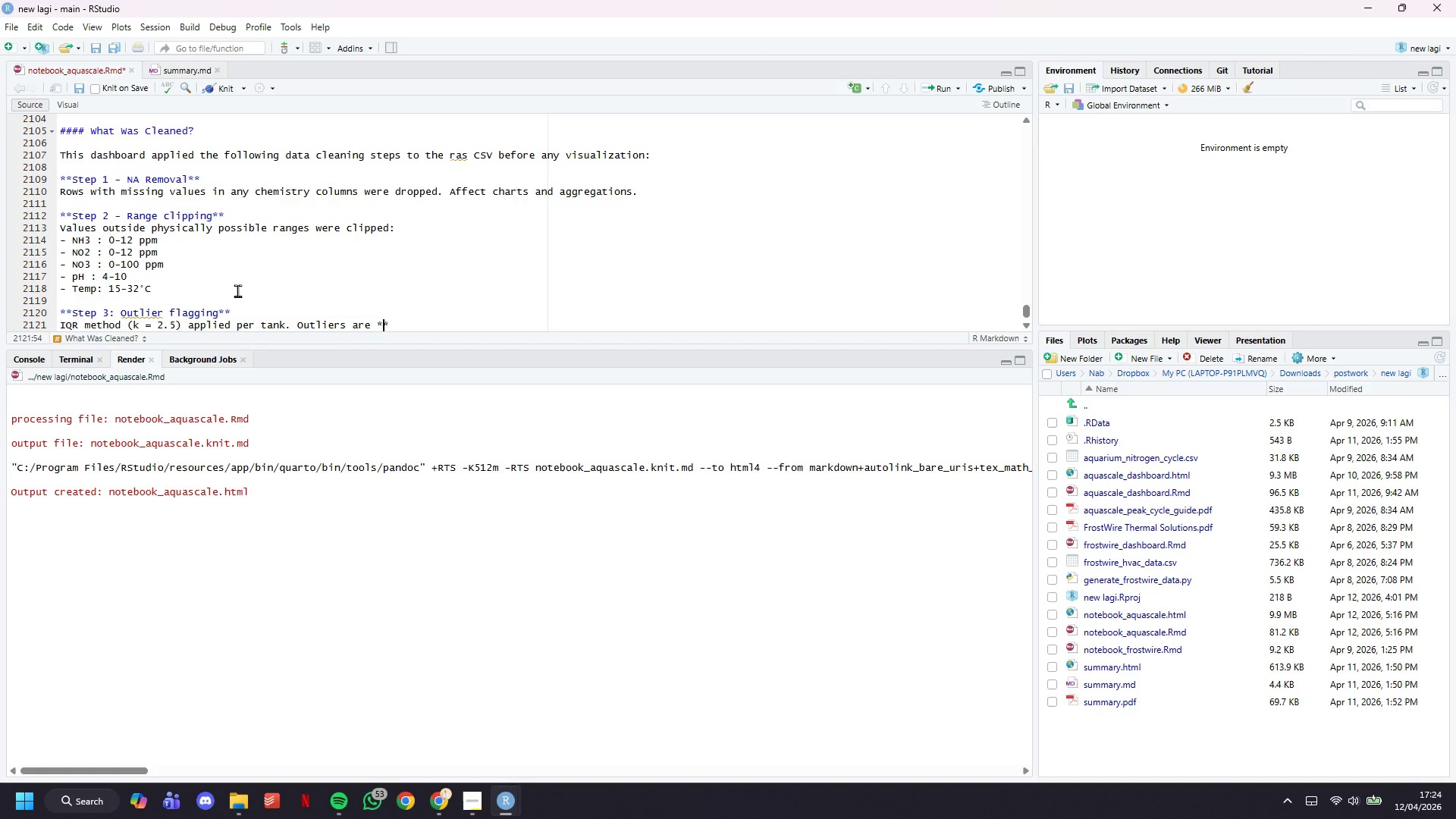 
key(ArrowLeft)
 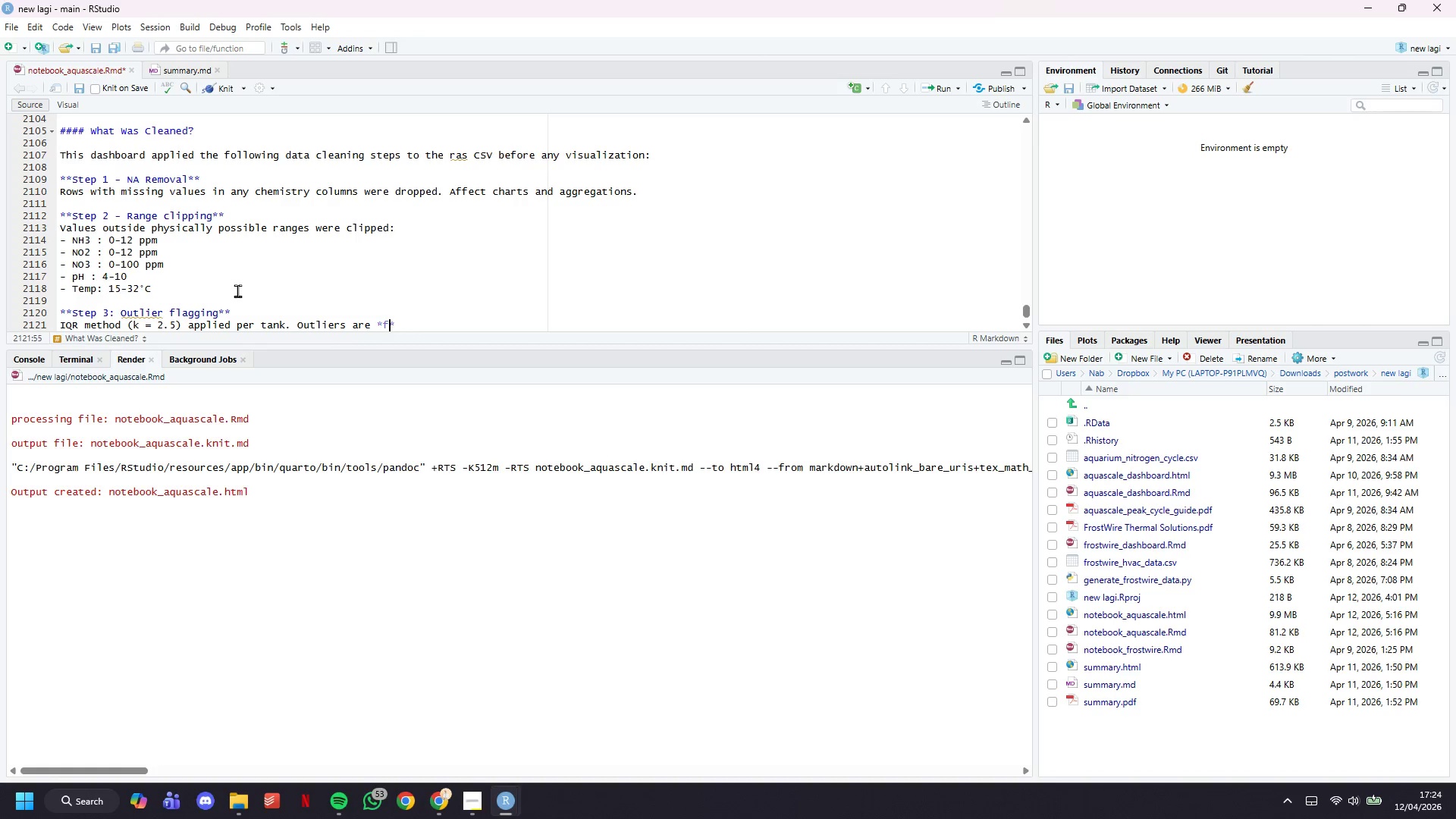 
type(flagged, no )
key(Backspace)
type(t removed)
 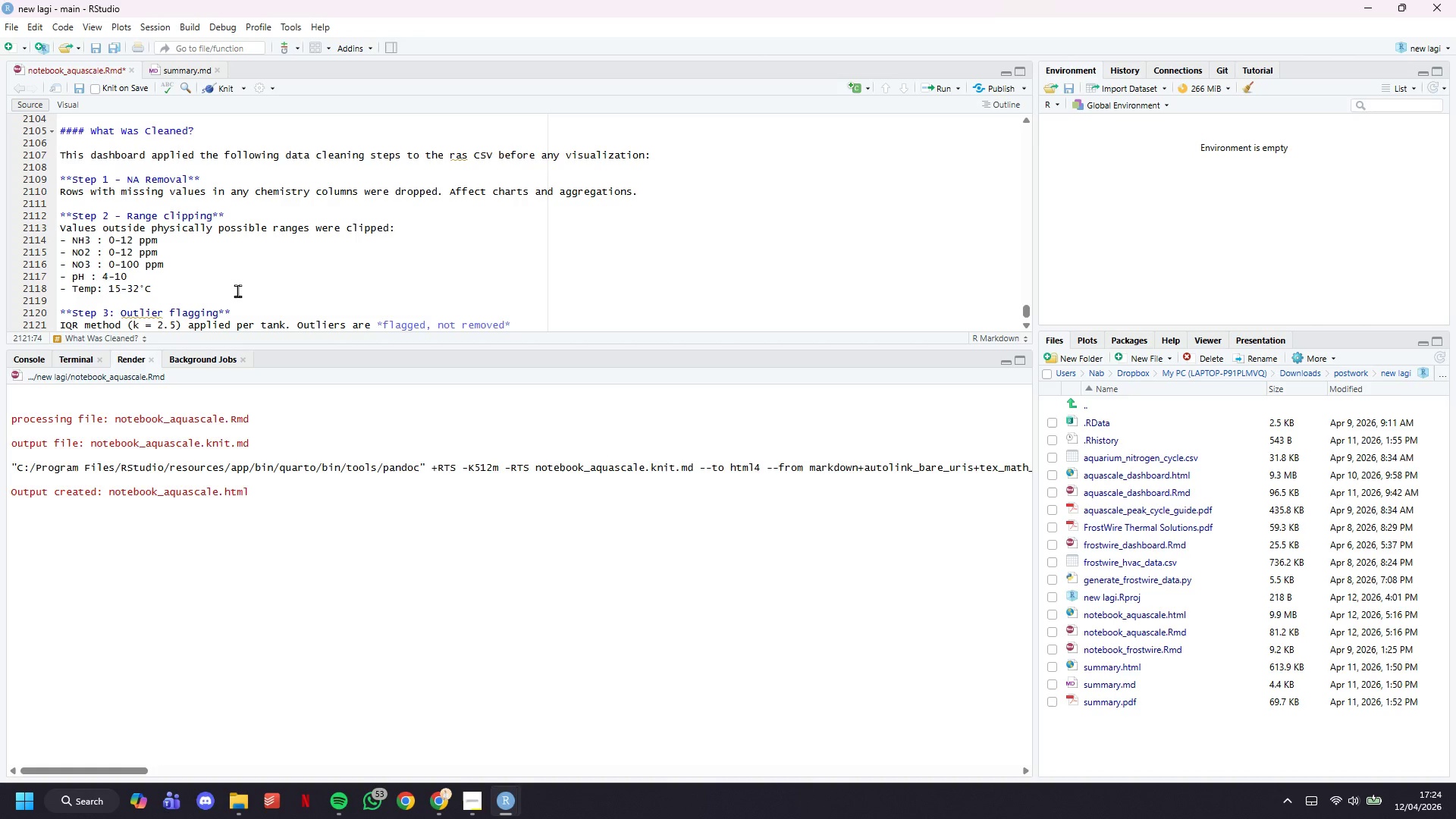 
key(ArrowRight)
 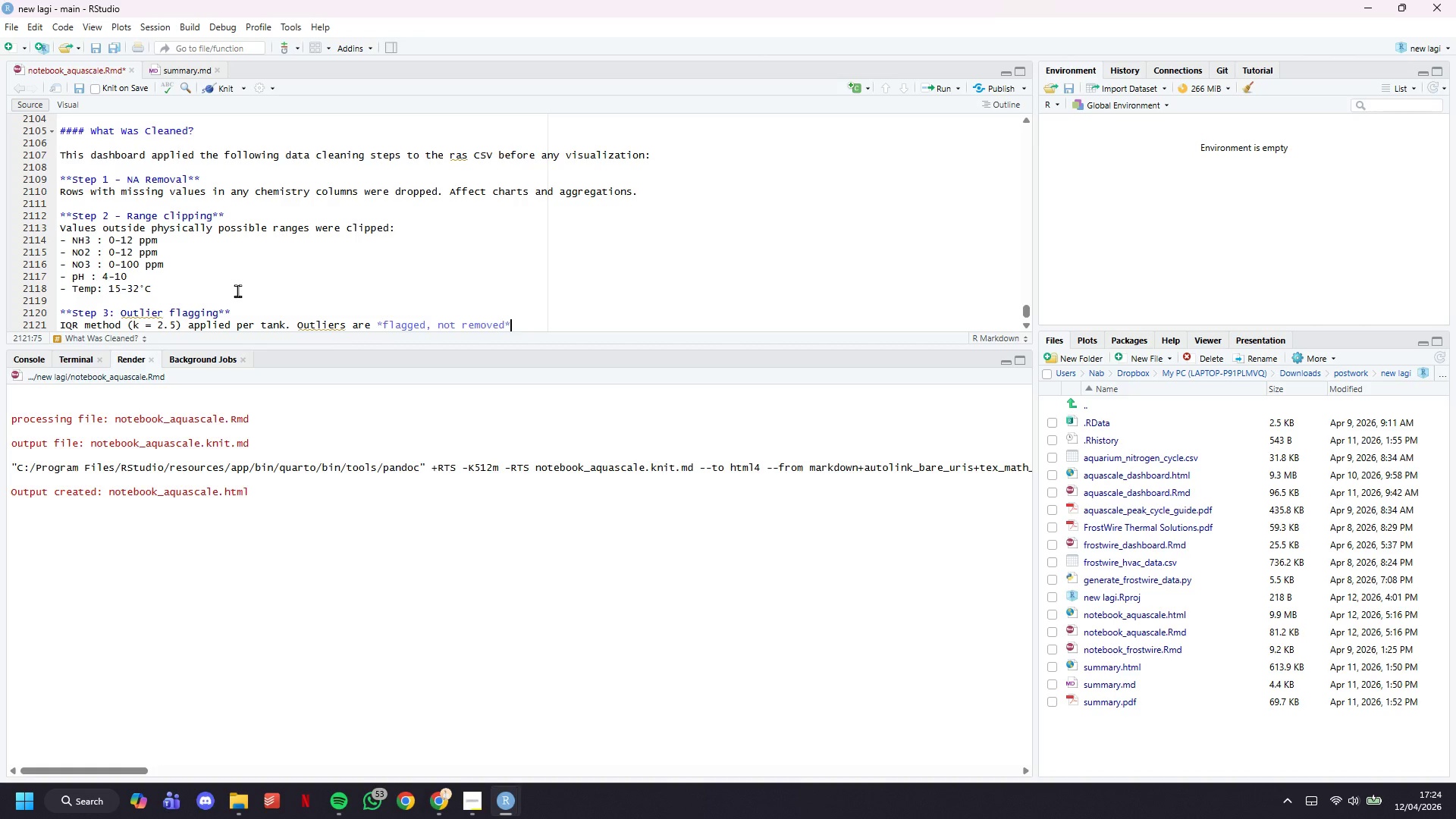 
key(Space)
 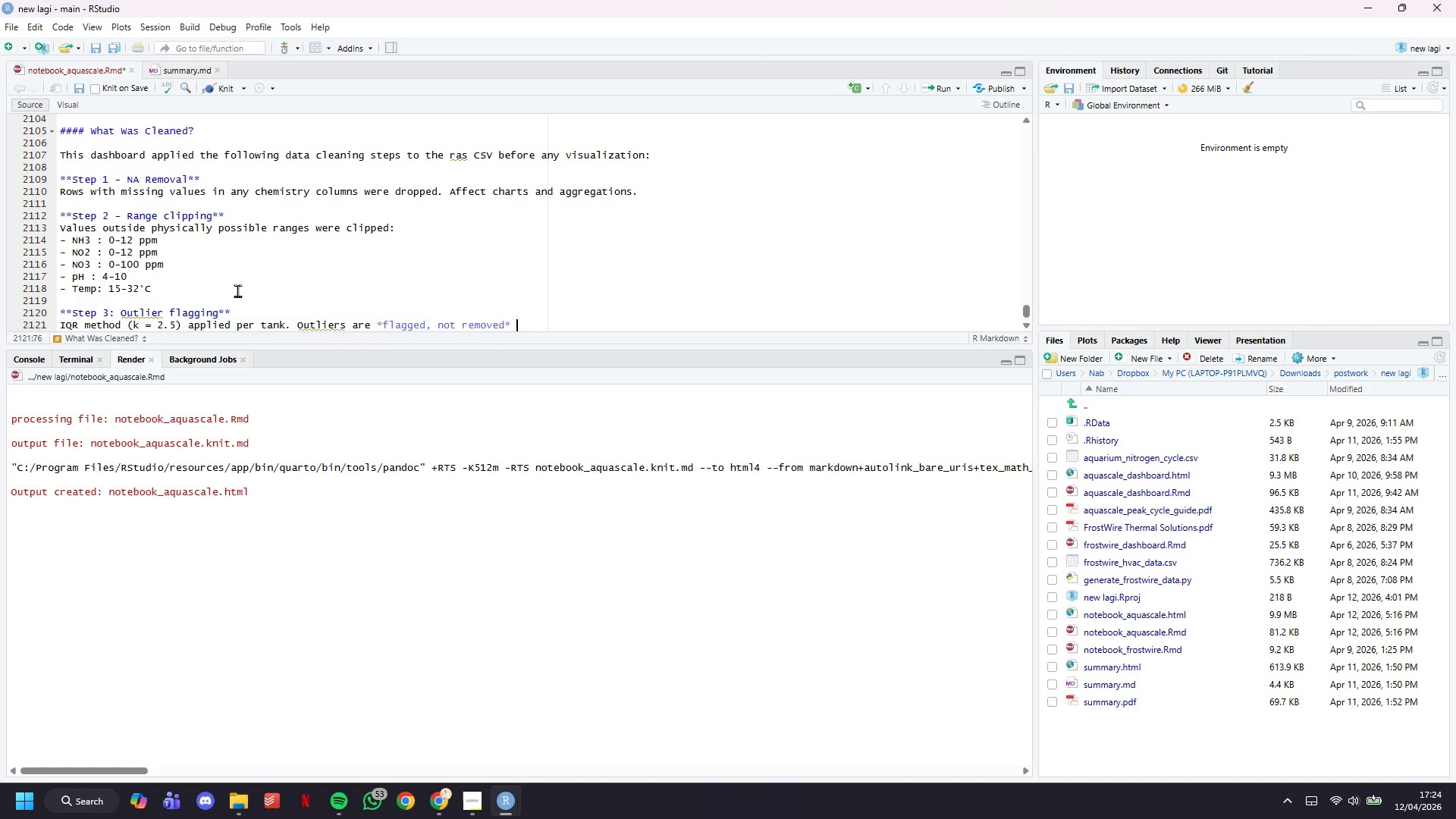 
key(Minus)
 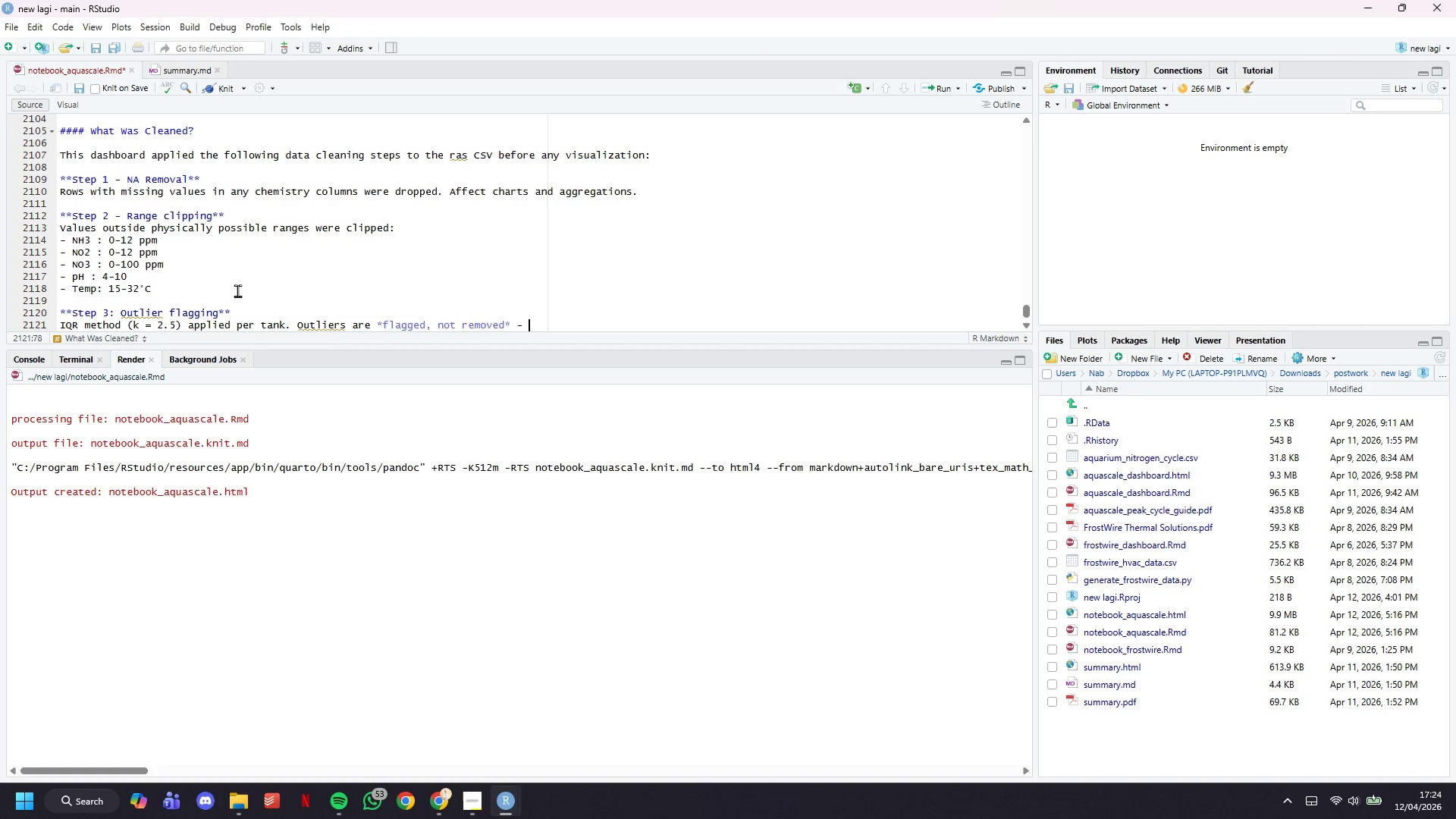 
key(Space)
 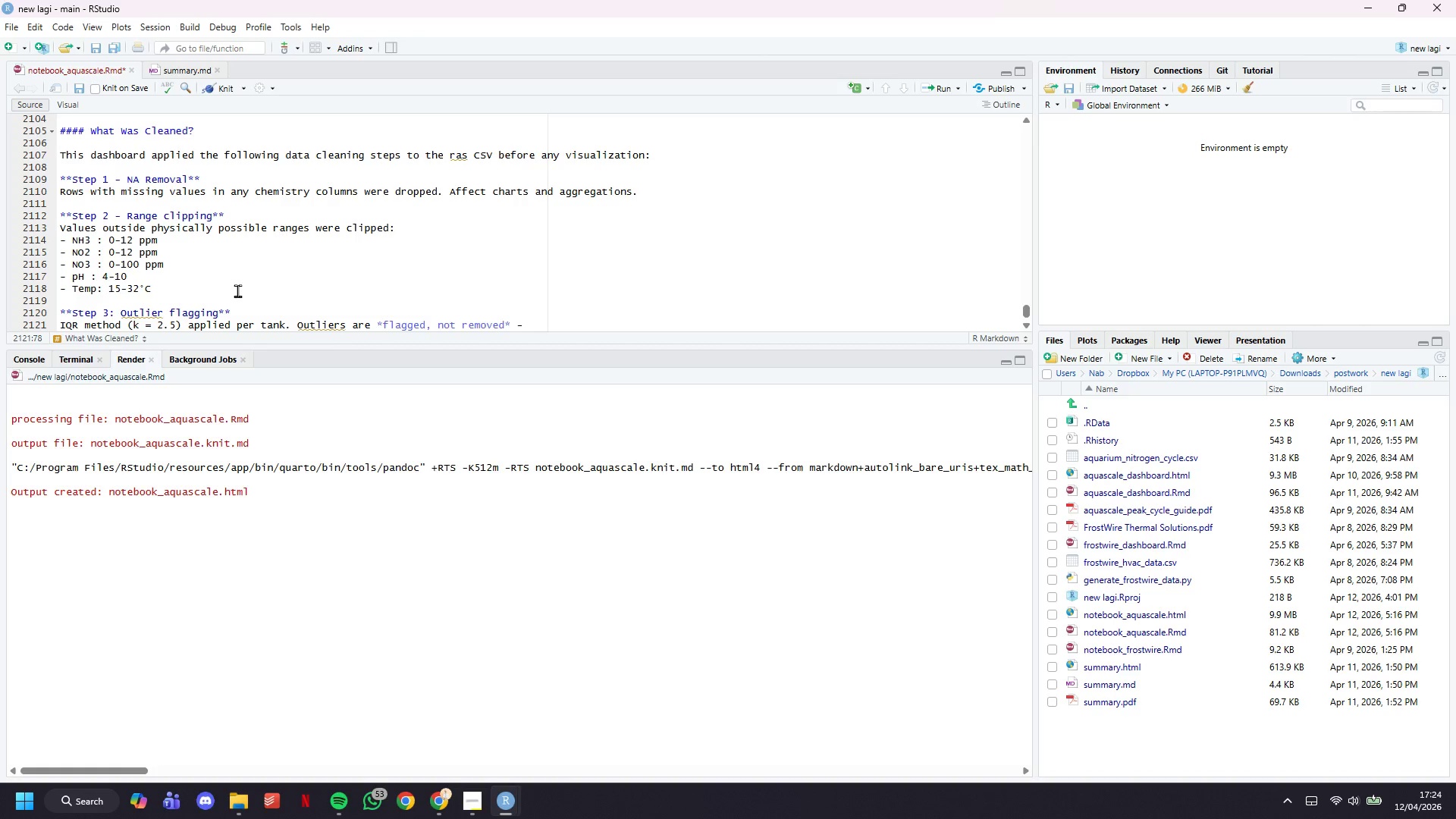 
type(they reprs)
key(Backspace)
type(esent real events (overfeeding spikes, q)
key(Backspace)
type(equipe)
key(Backspace)
type(ment faulys)
key(Backspace)
key(Backspace)
type(ts)
 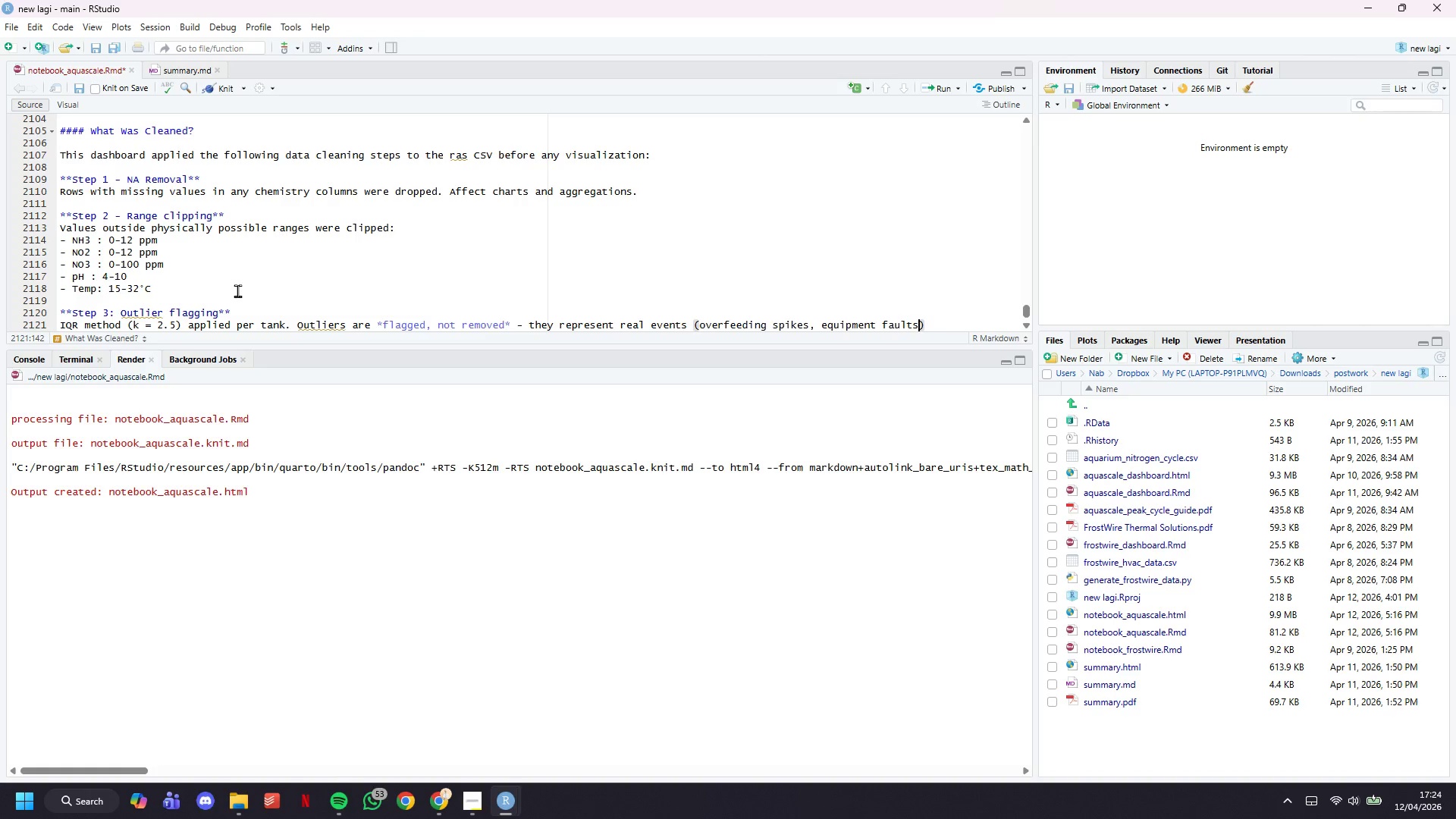 
 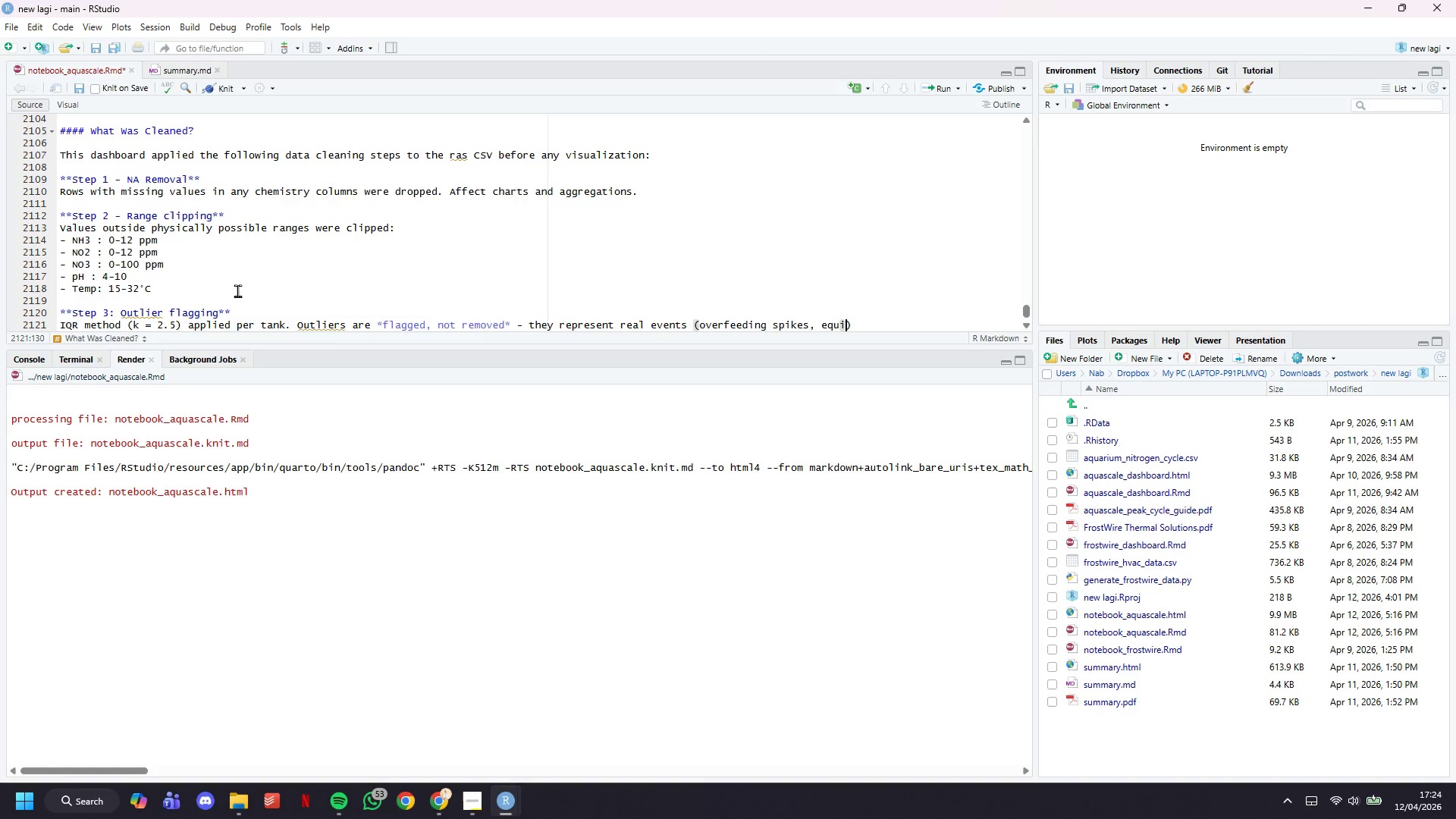 
key(ArrowRight)
 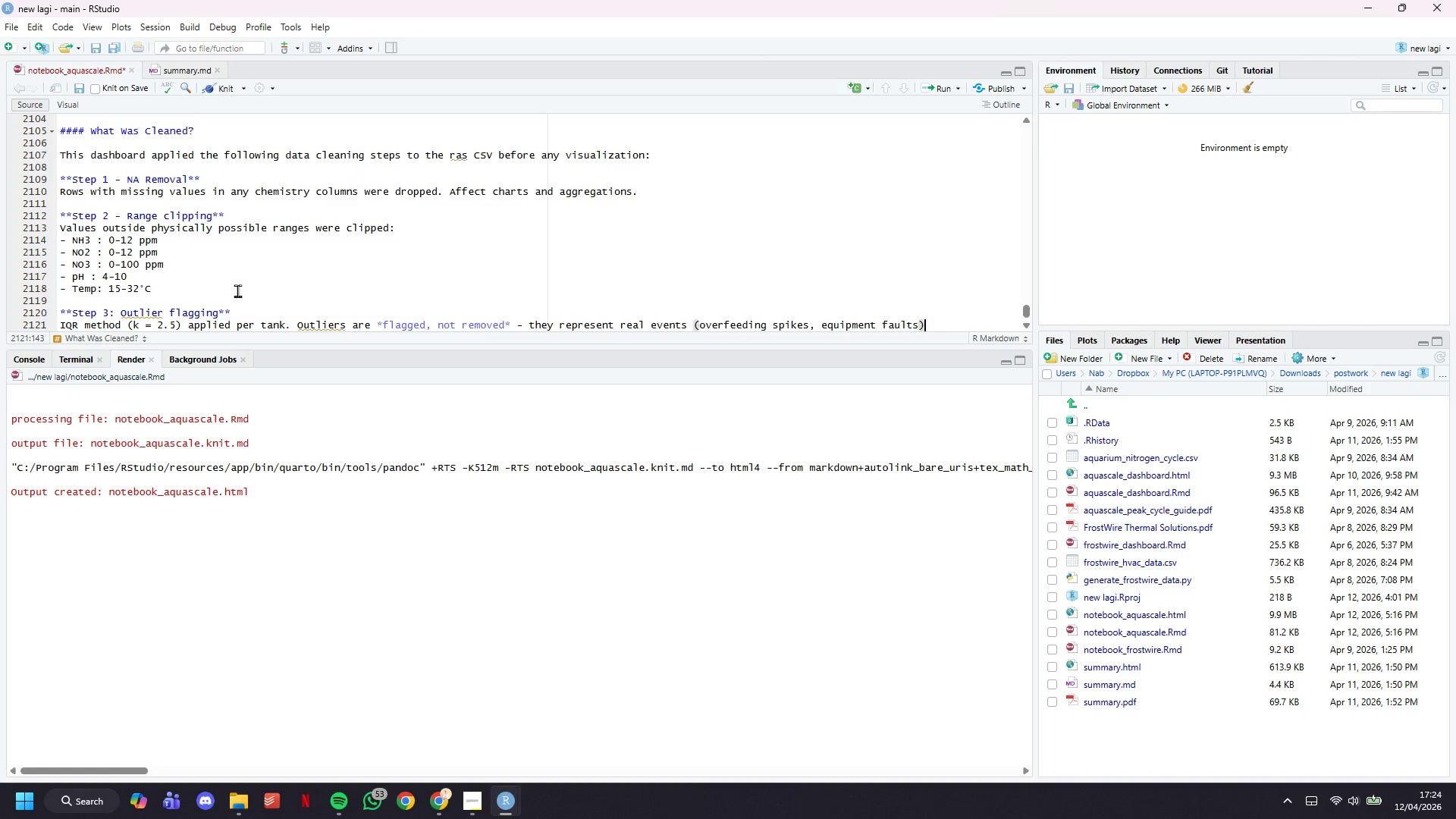 
key(Enter)
 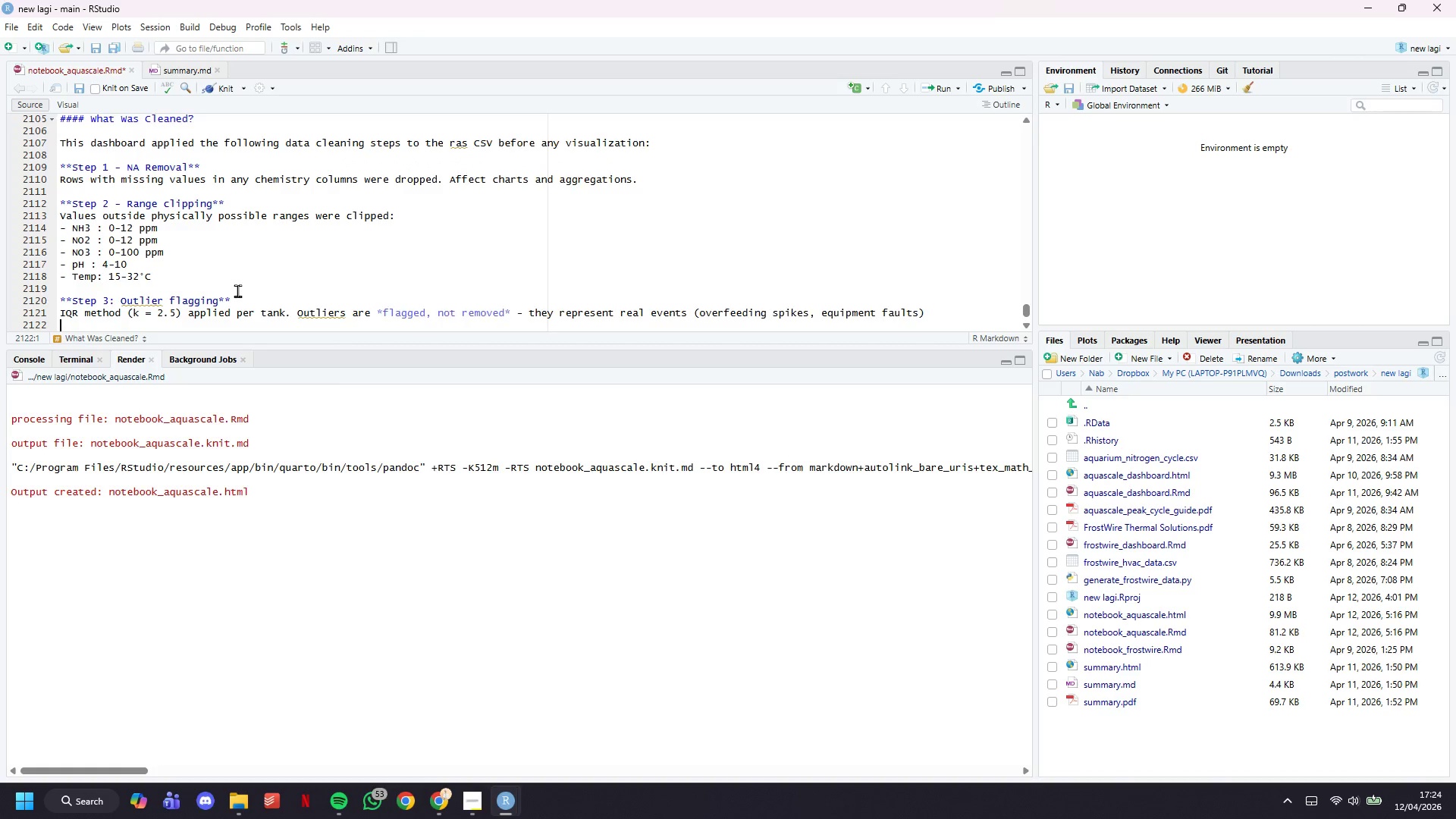 
key(Enter)
 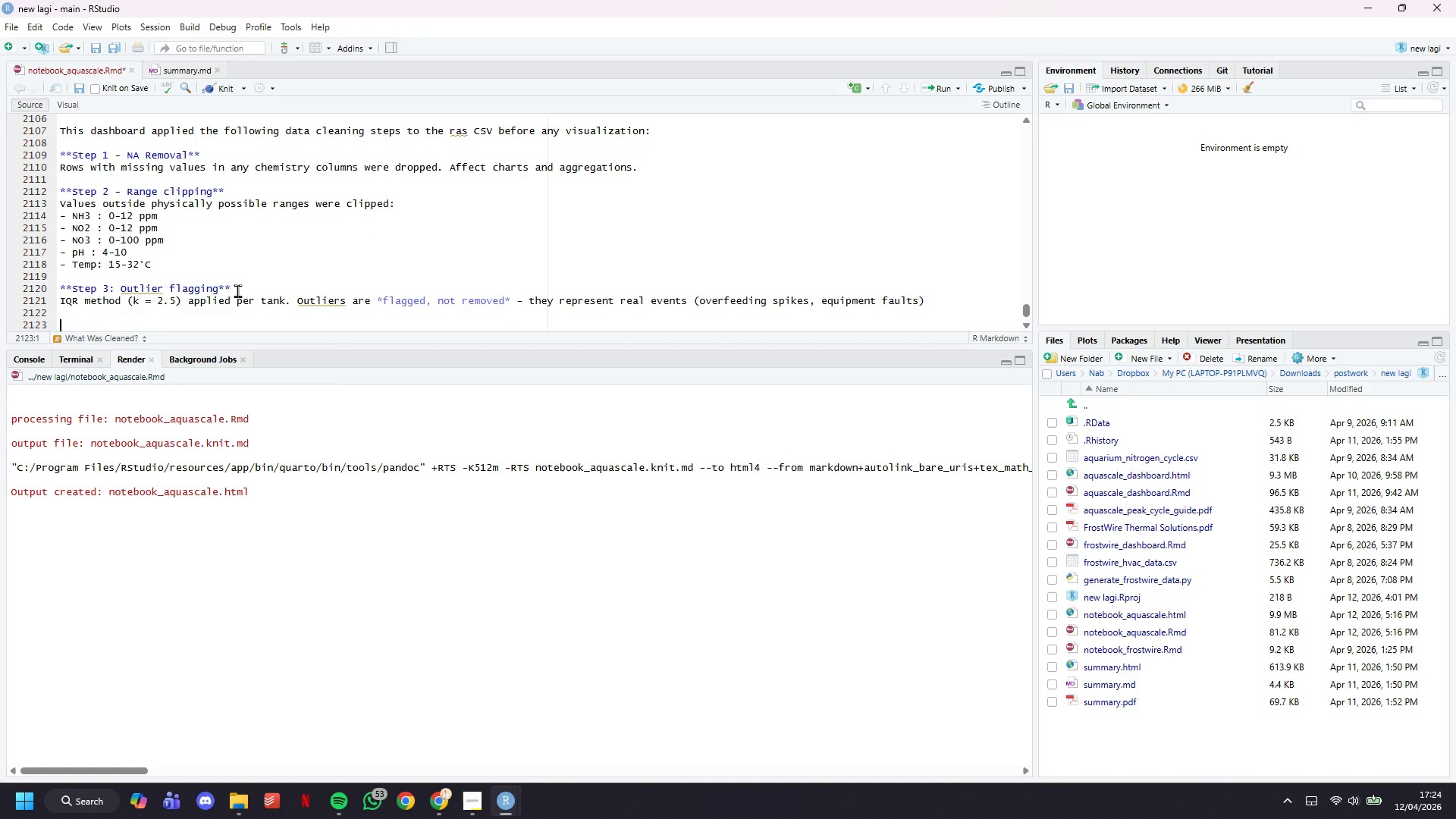 
type(****)
 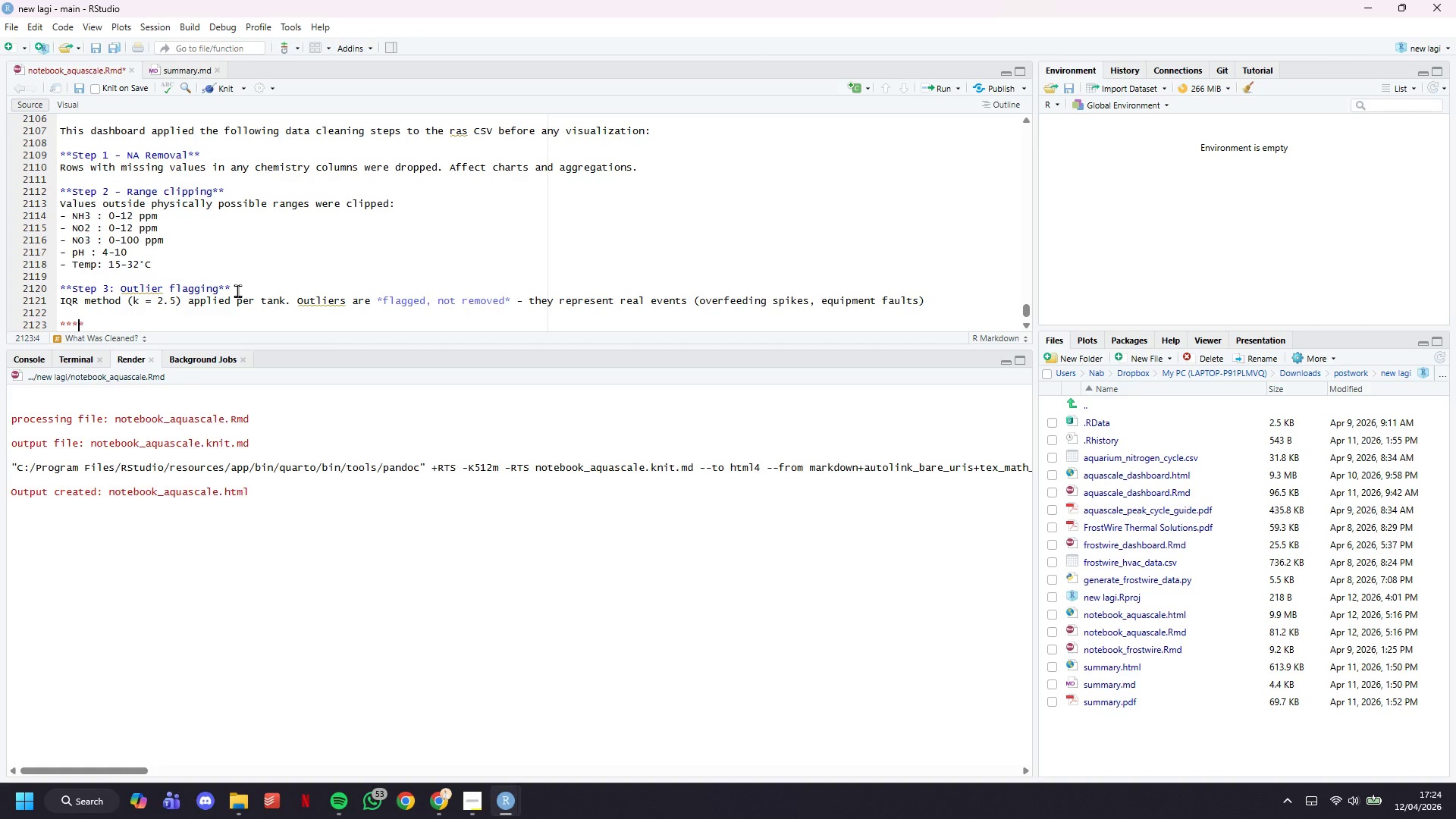 
key(ArrowLeft)
 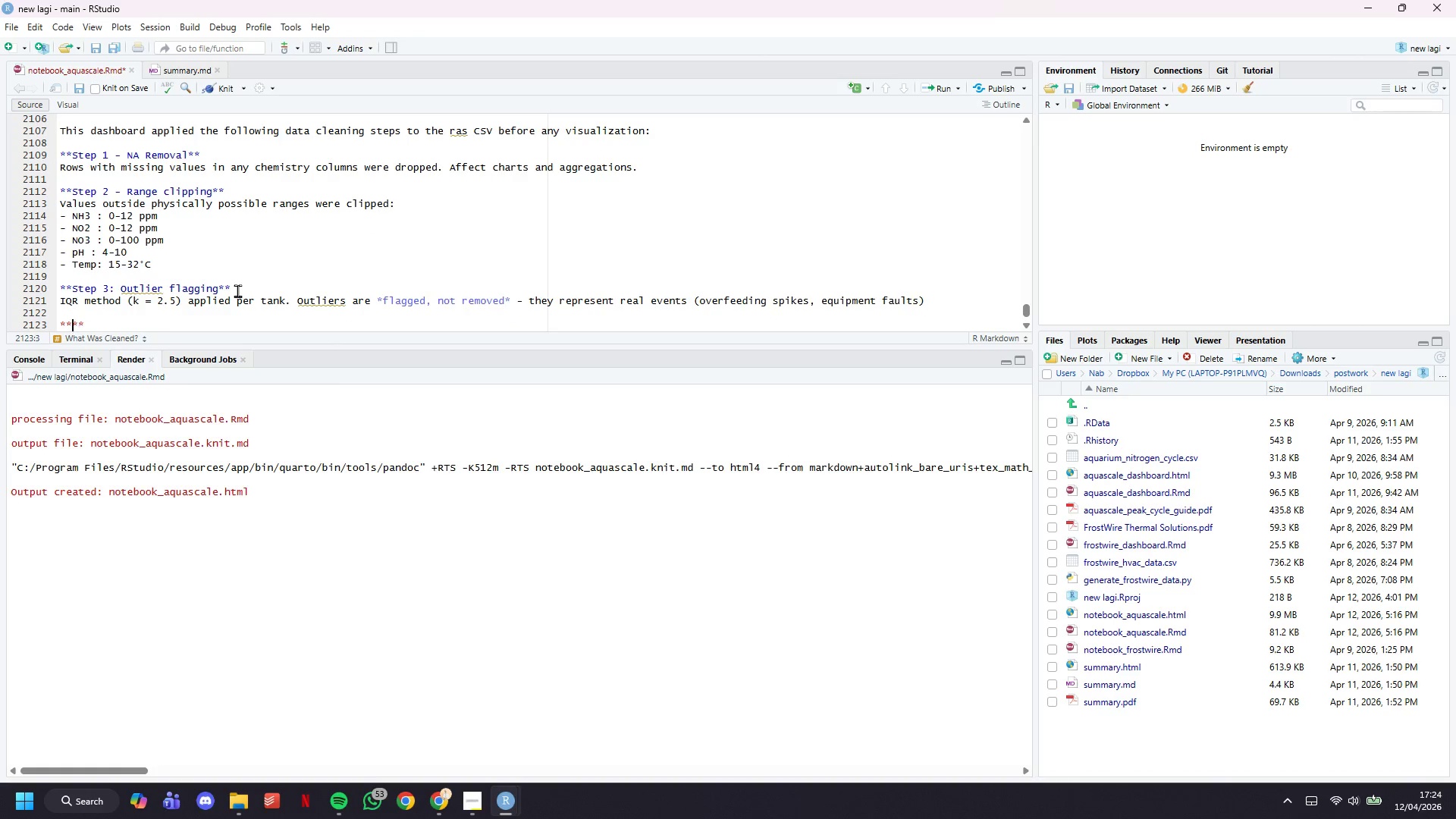 
key(ArrowLeft)
 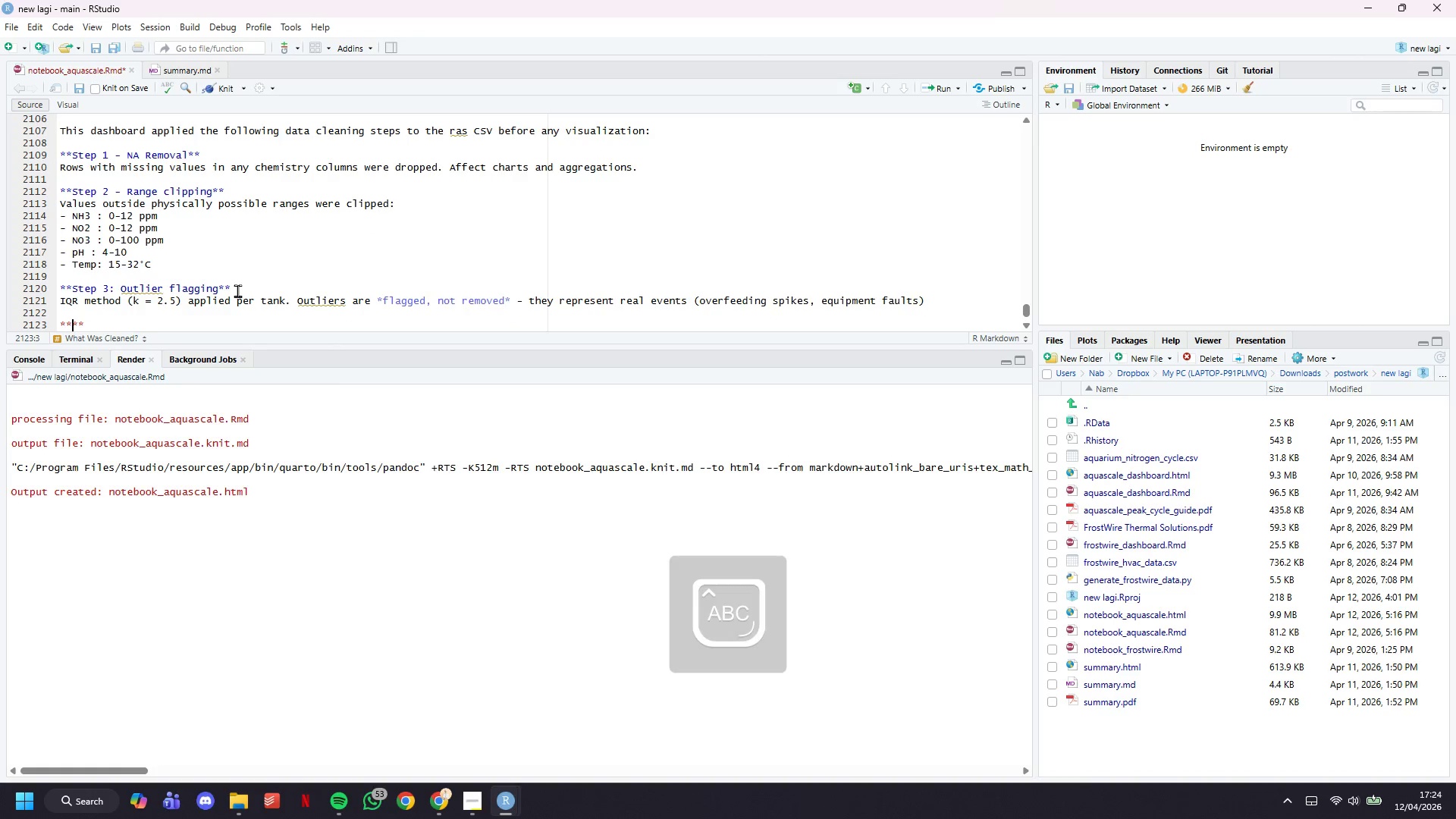 
type(Step 4 - Factor )
 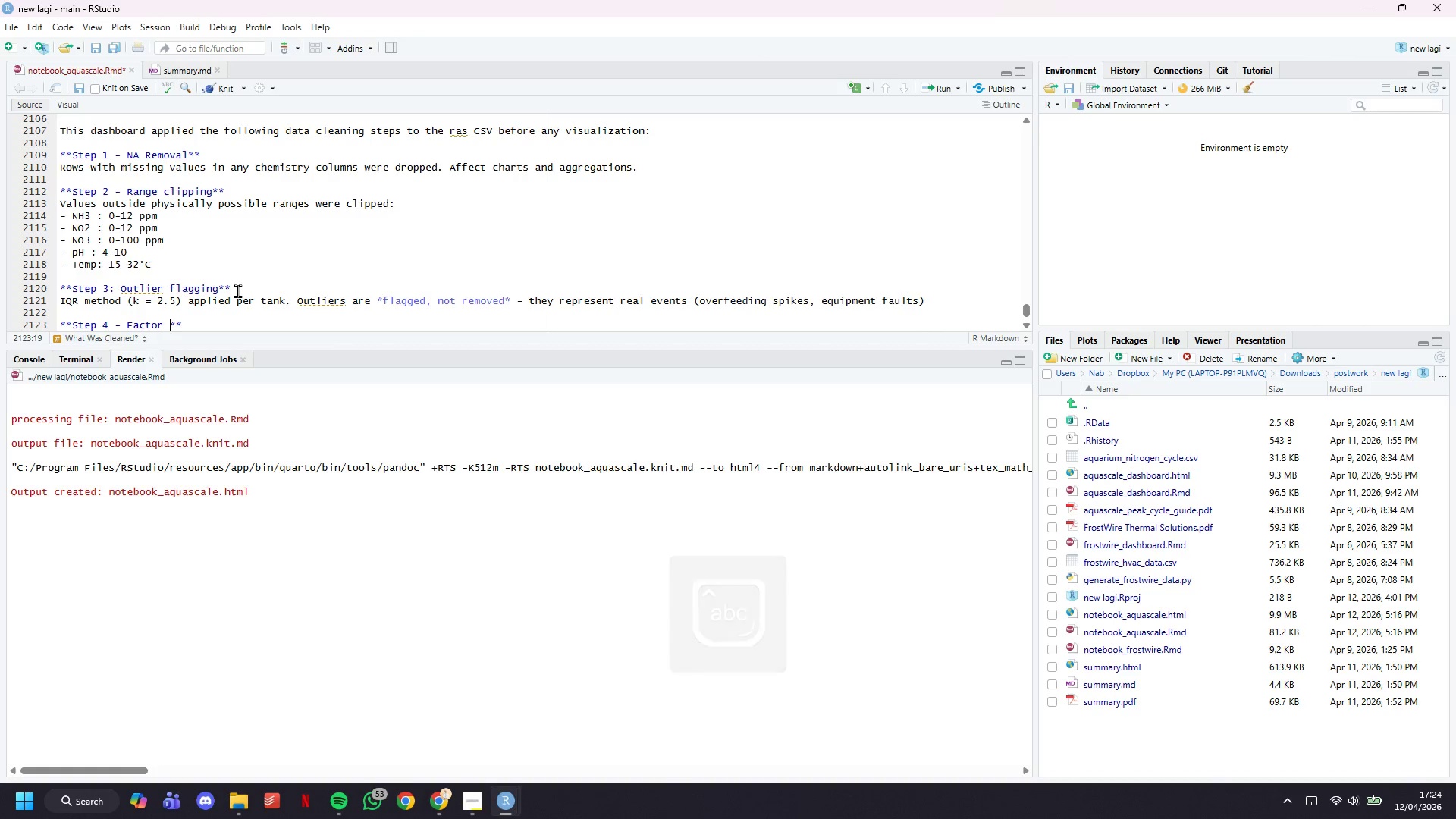 
type(od)
key(Backspace)
type(rdering)
 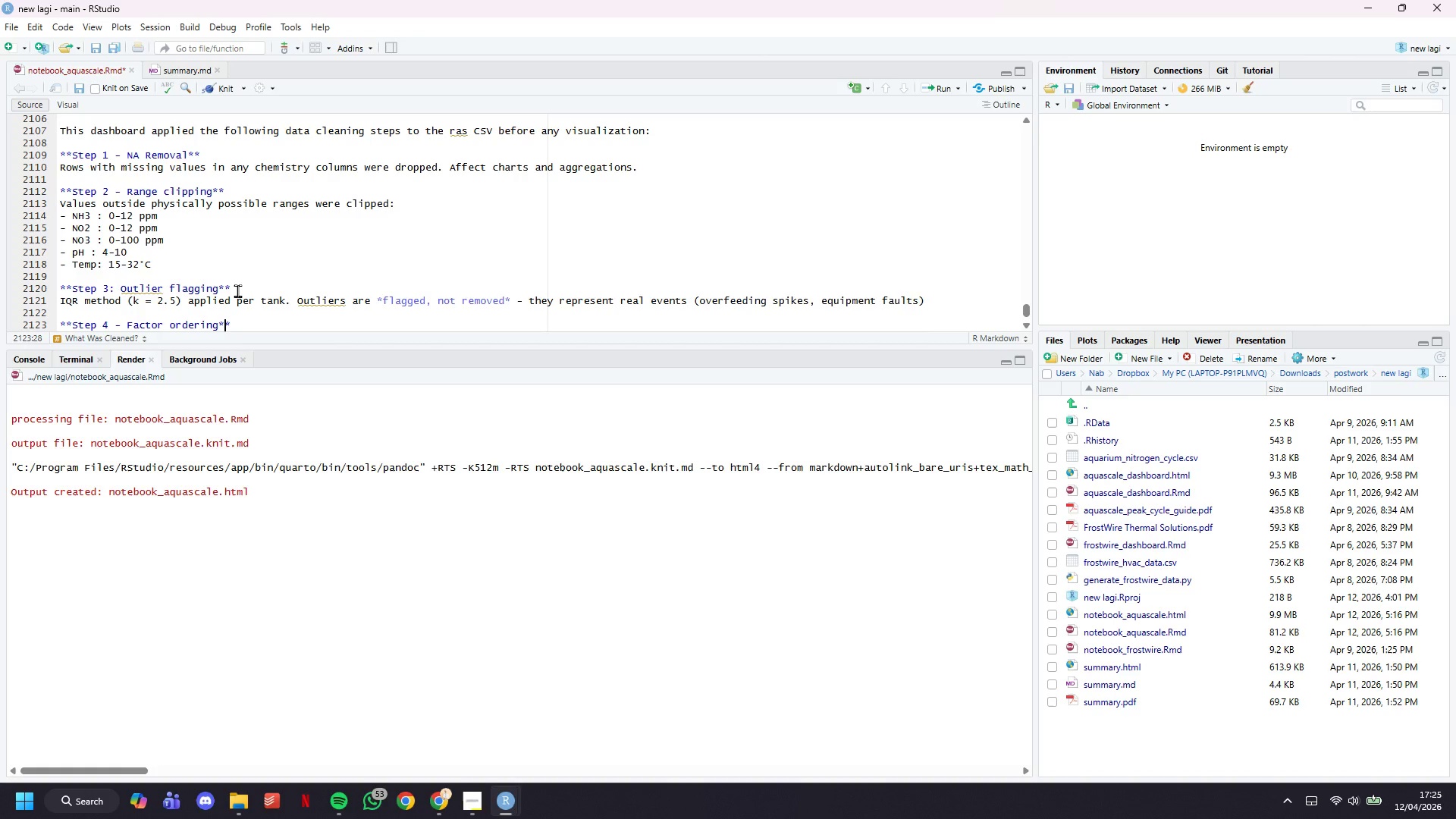 
key(ArrowRight)
 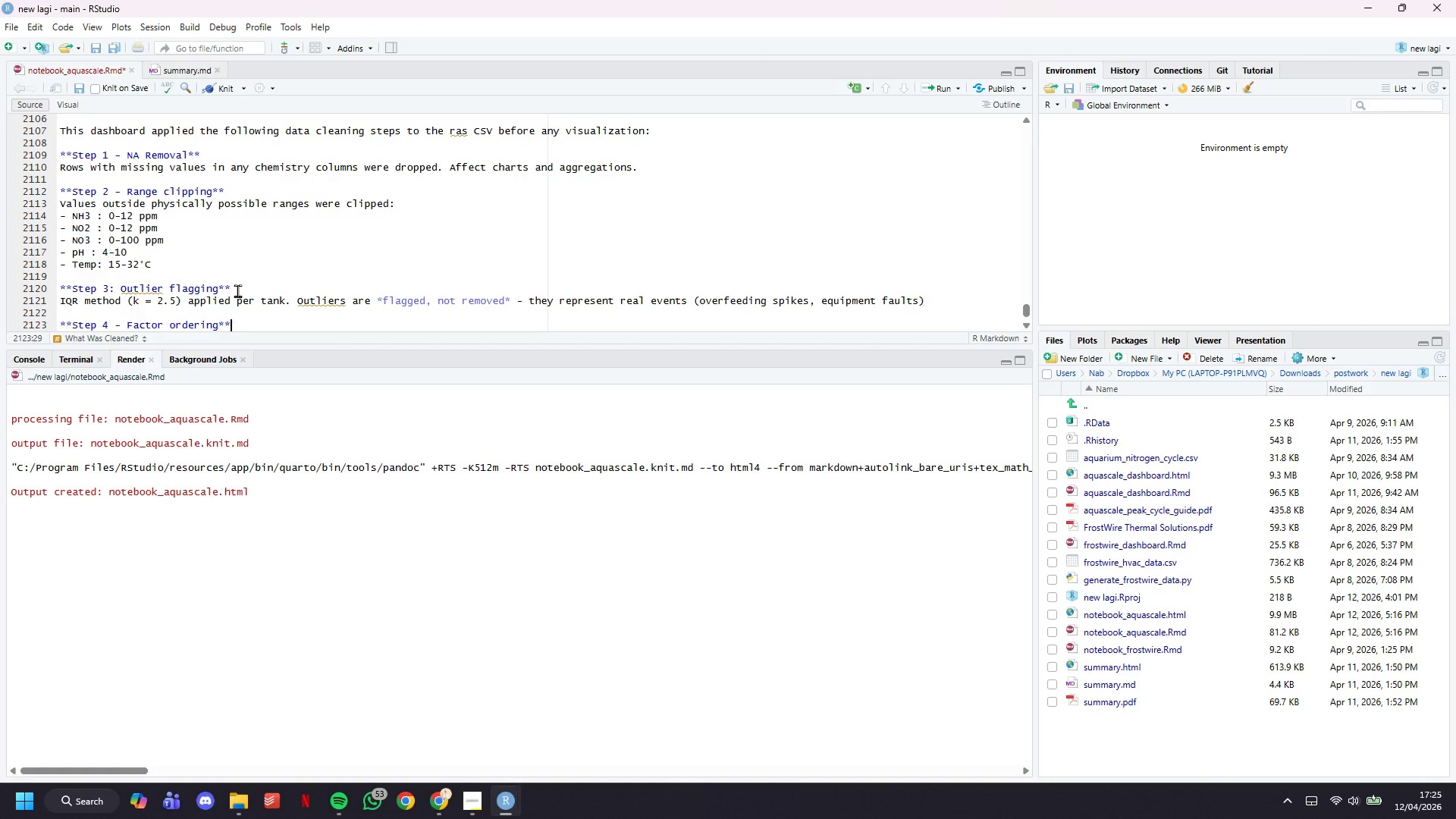 
key(ArrowRight)
 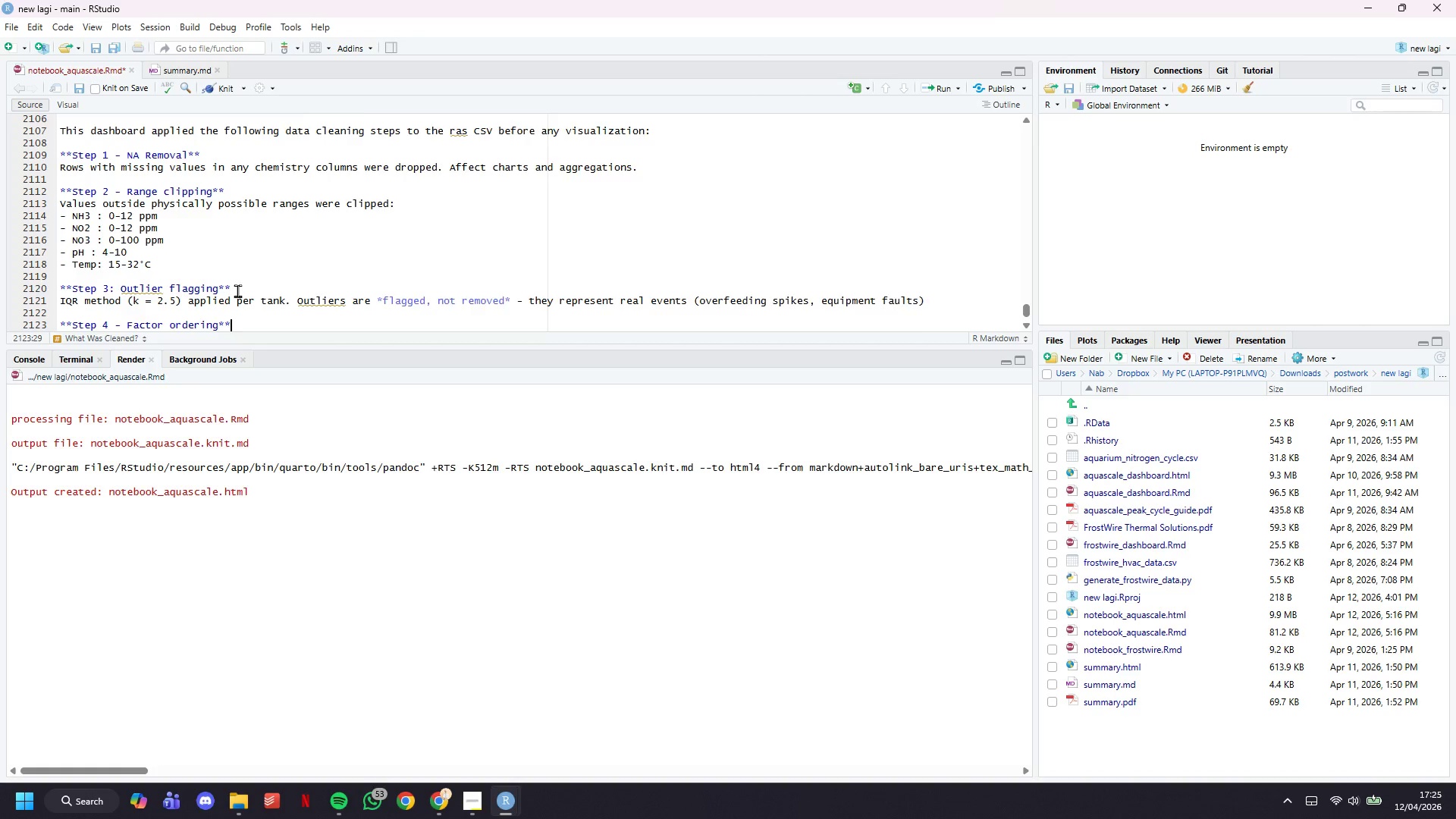 
key(Enter)
 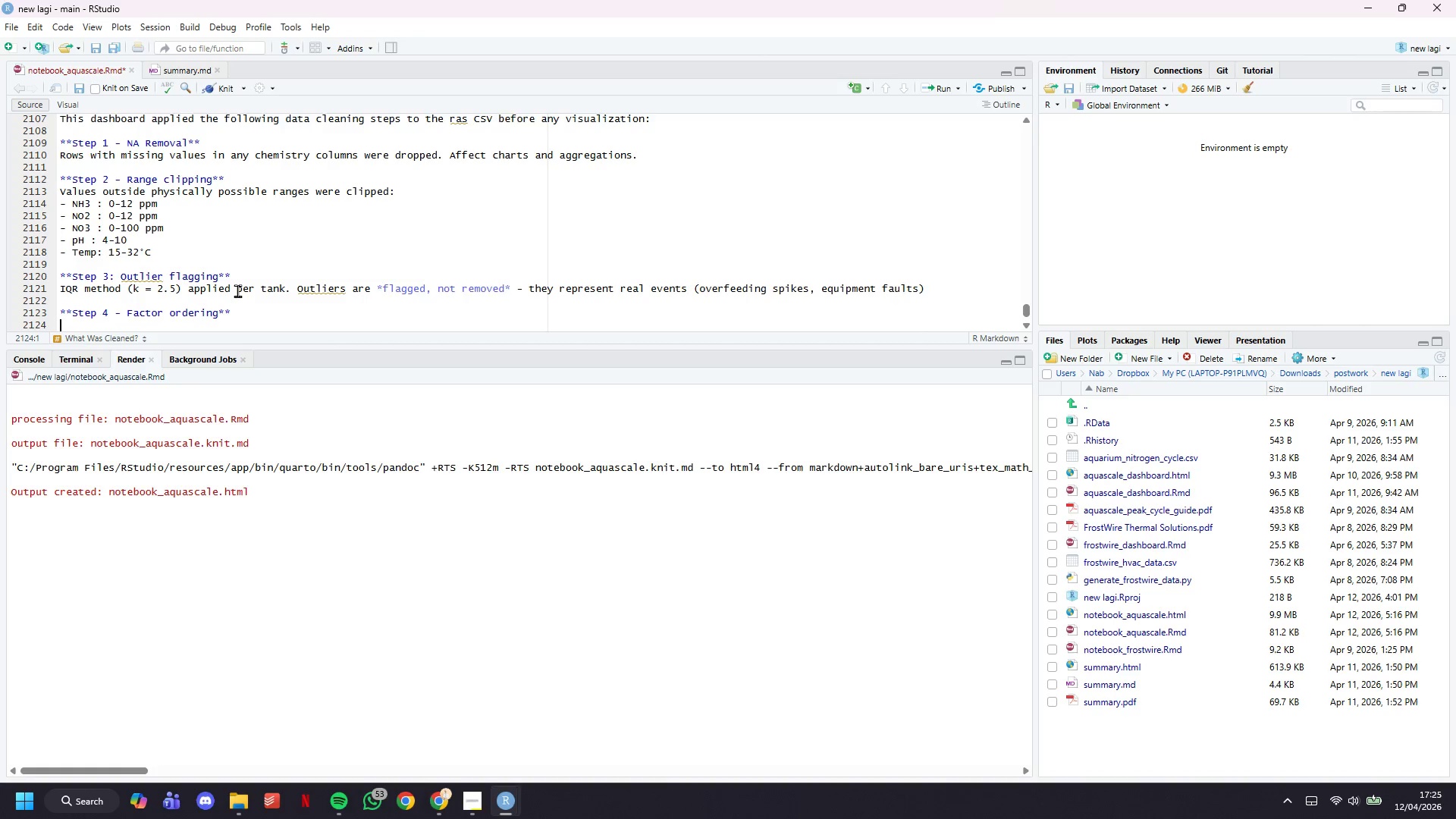 
key(Enter)
 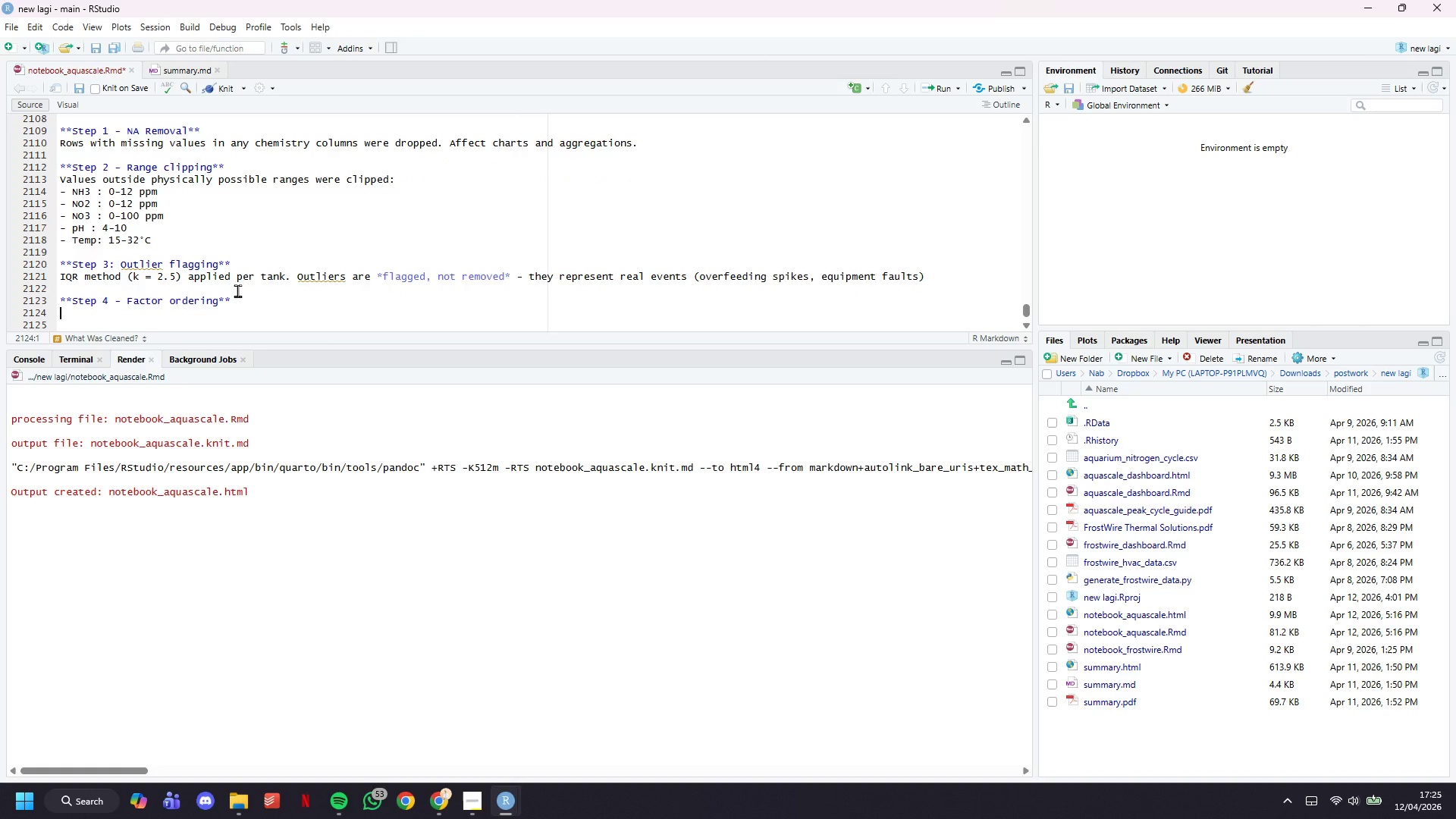 
key(ArrowUp)
 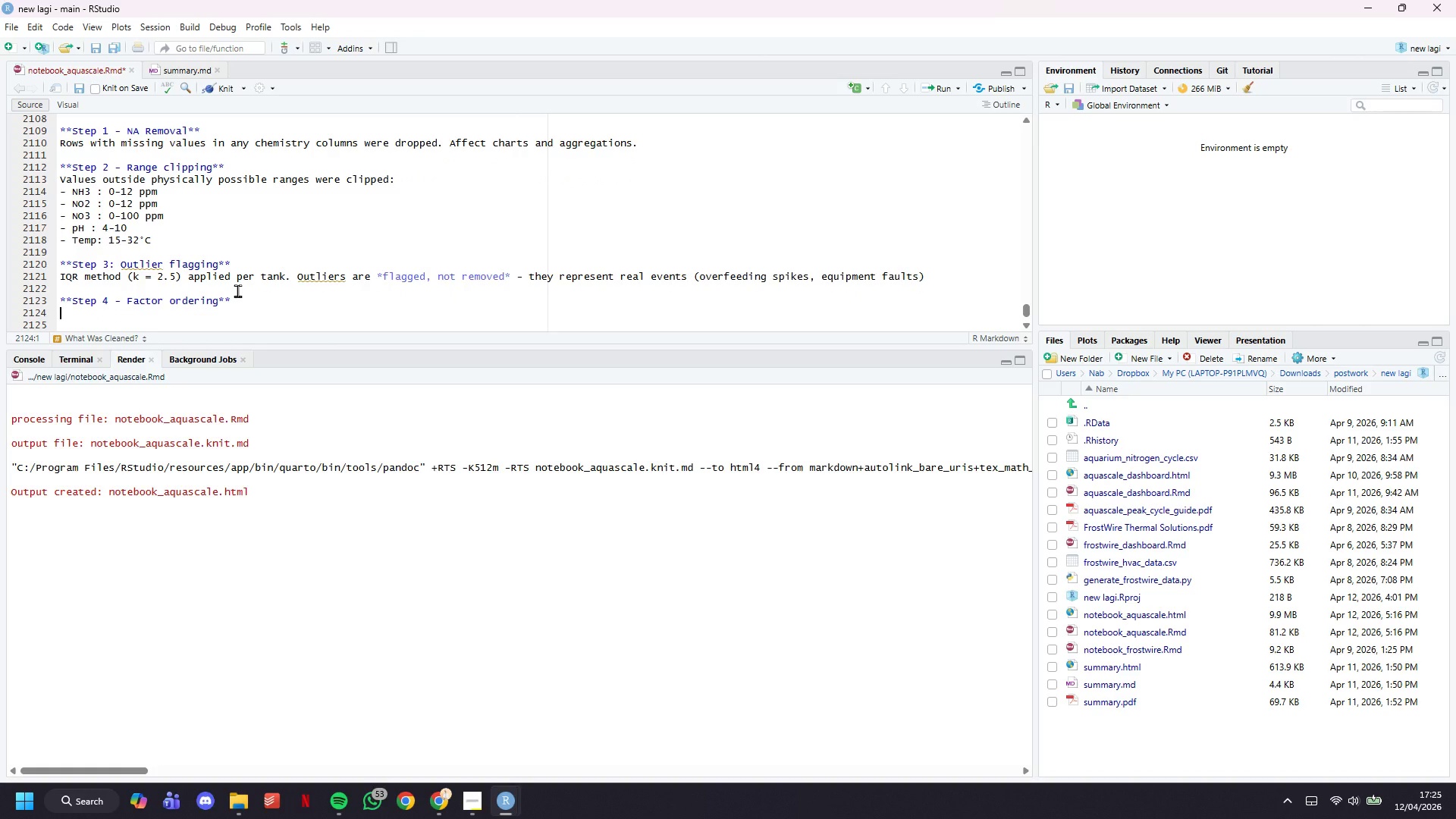 
type(Categorical )
 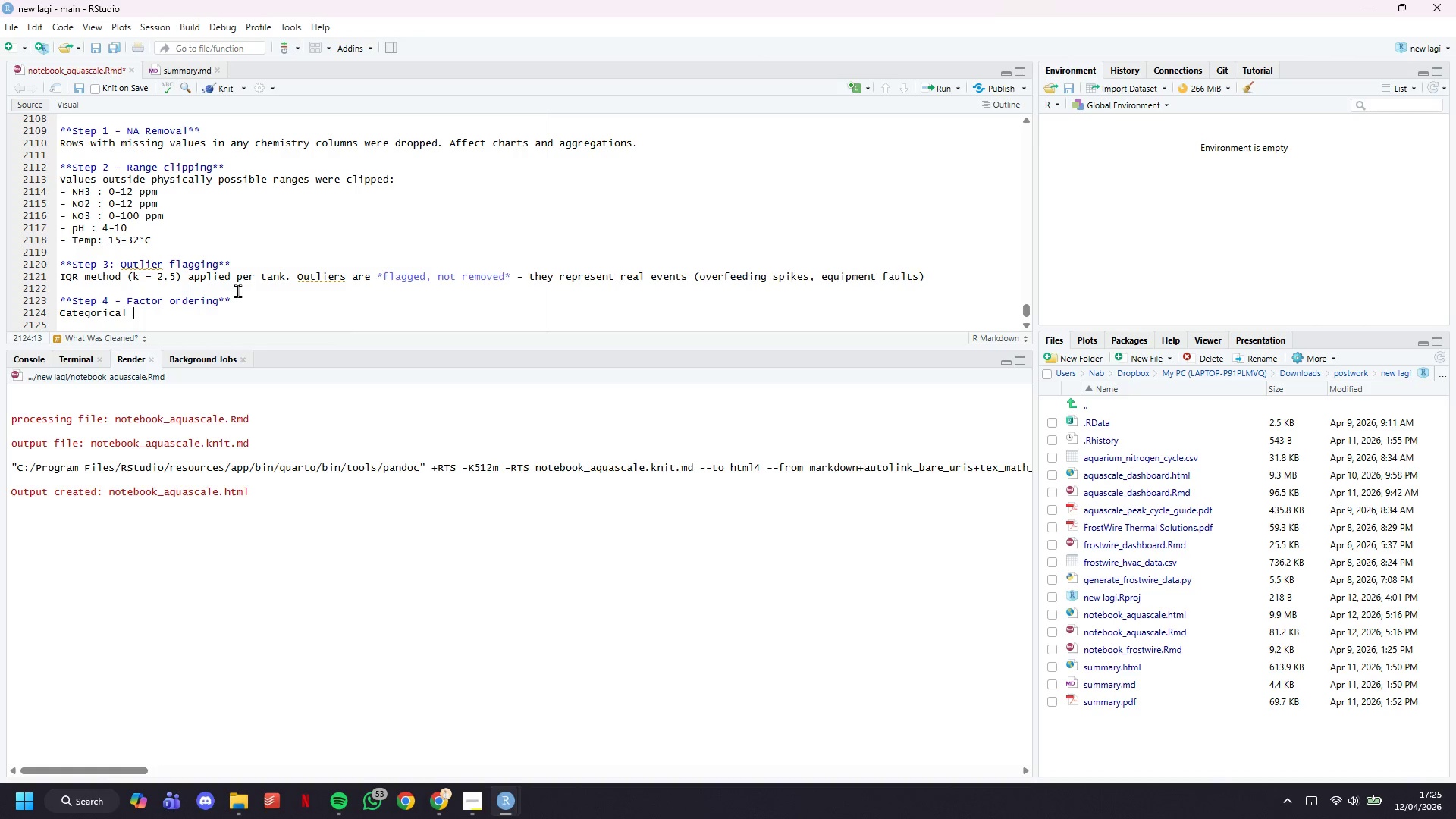 
wait(5.62)
 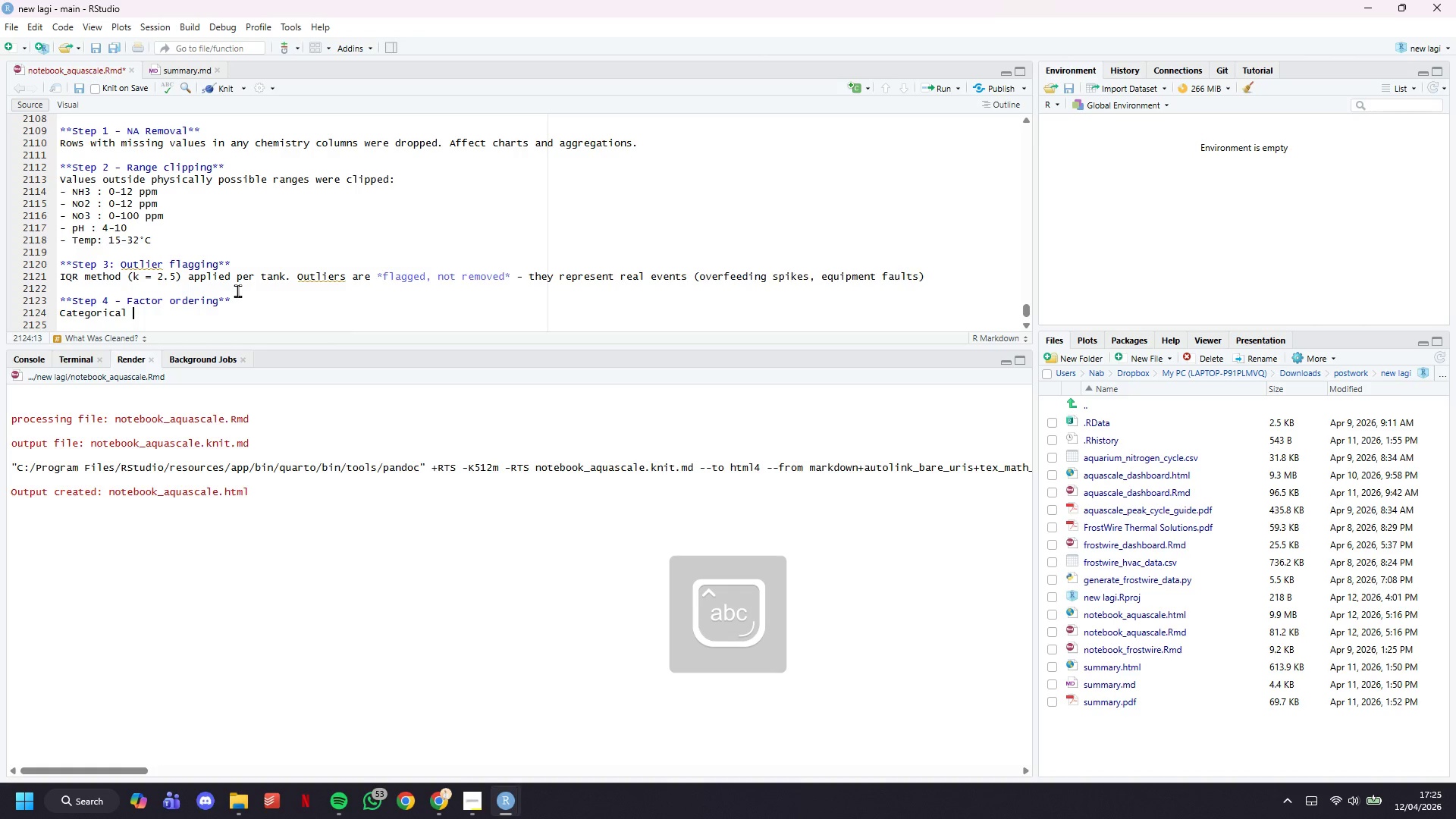 
type(columns faco)
key(Backspace)
type(tor-ordered for consistent legend/)
 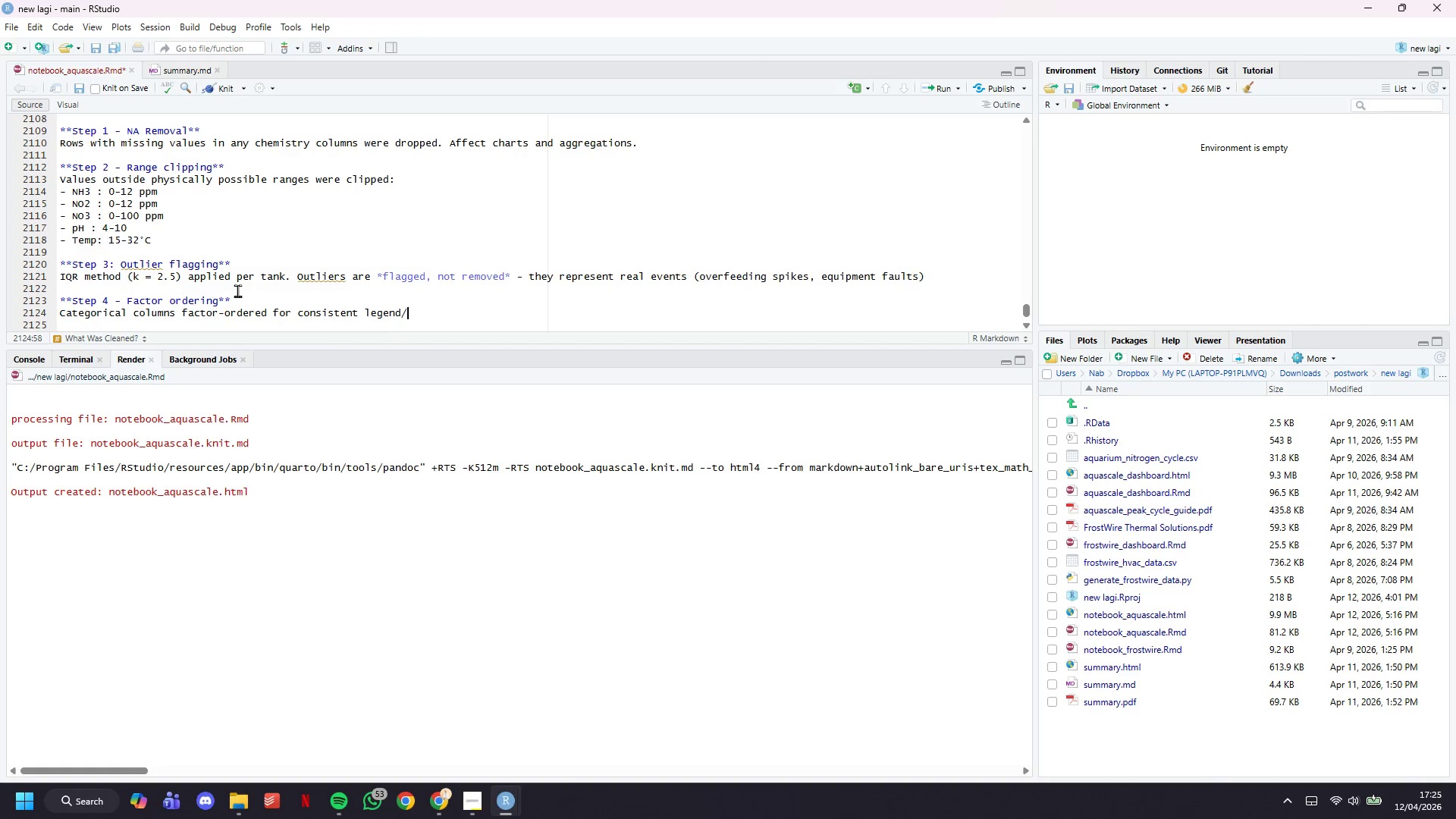 
type(filter display.)
 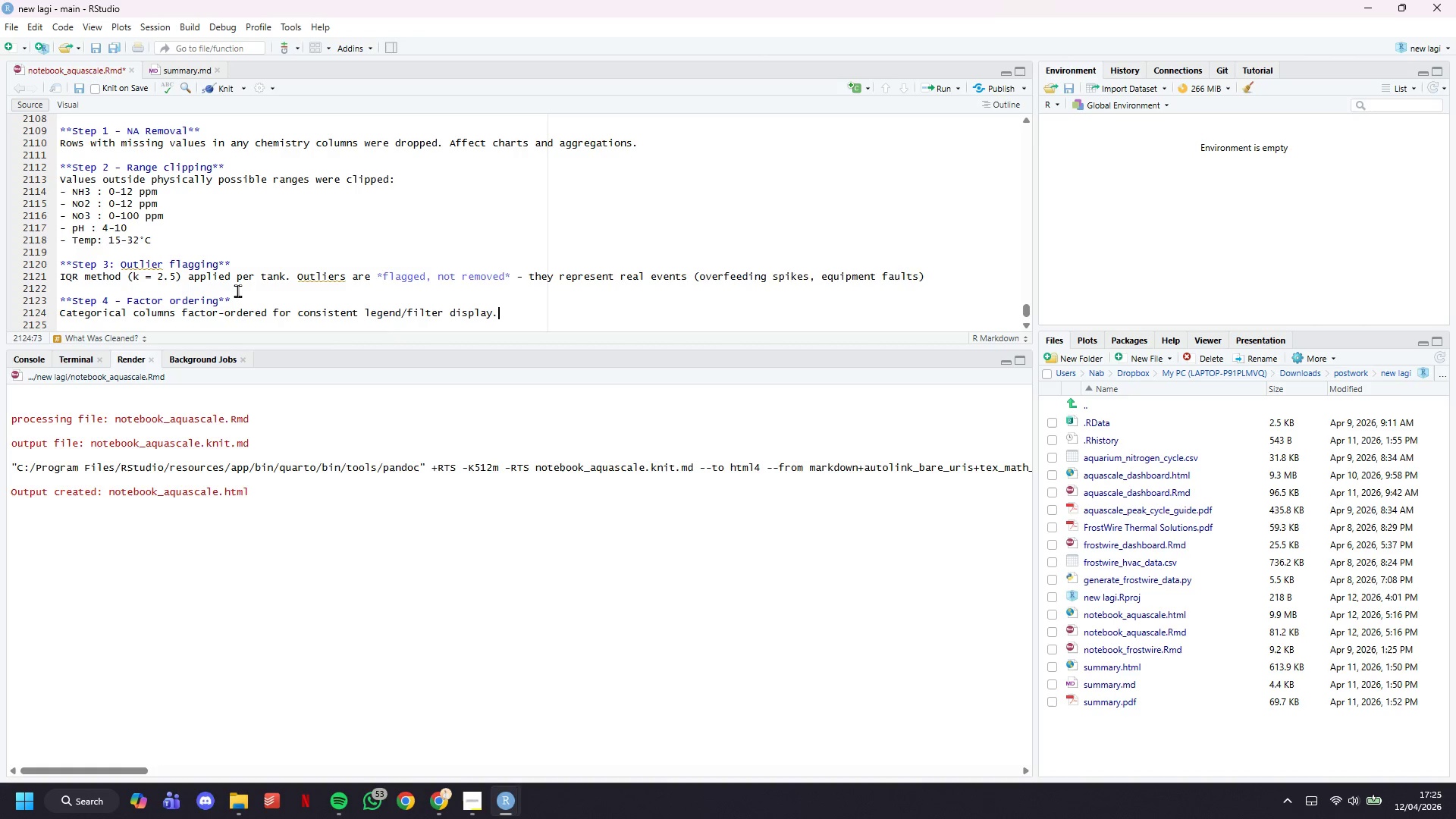 
key(Control+S)
 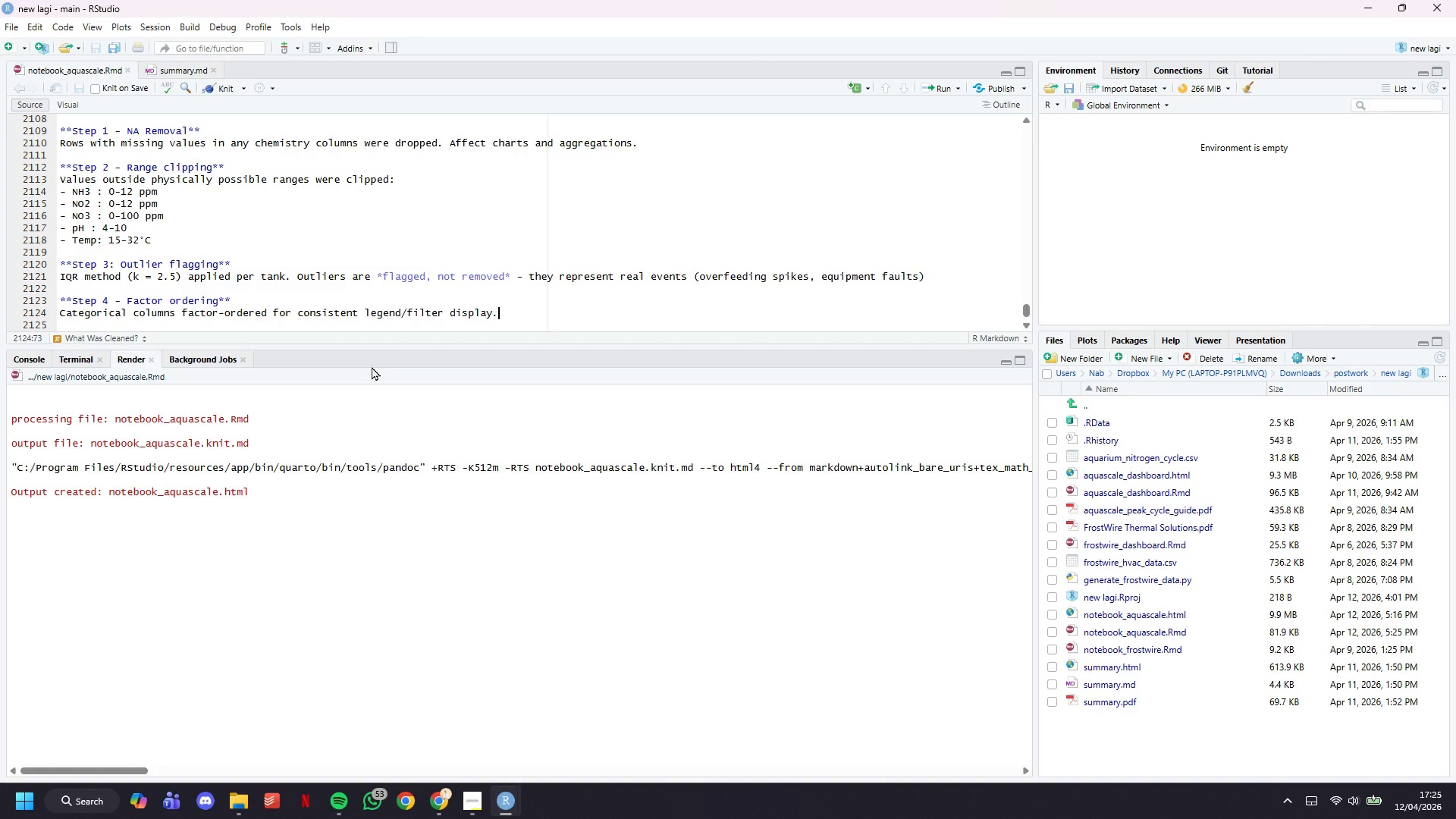 
scroll: coordinate [283, 231], scroll_direction: down, amount: 3.0
 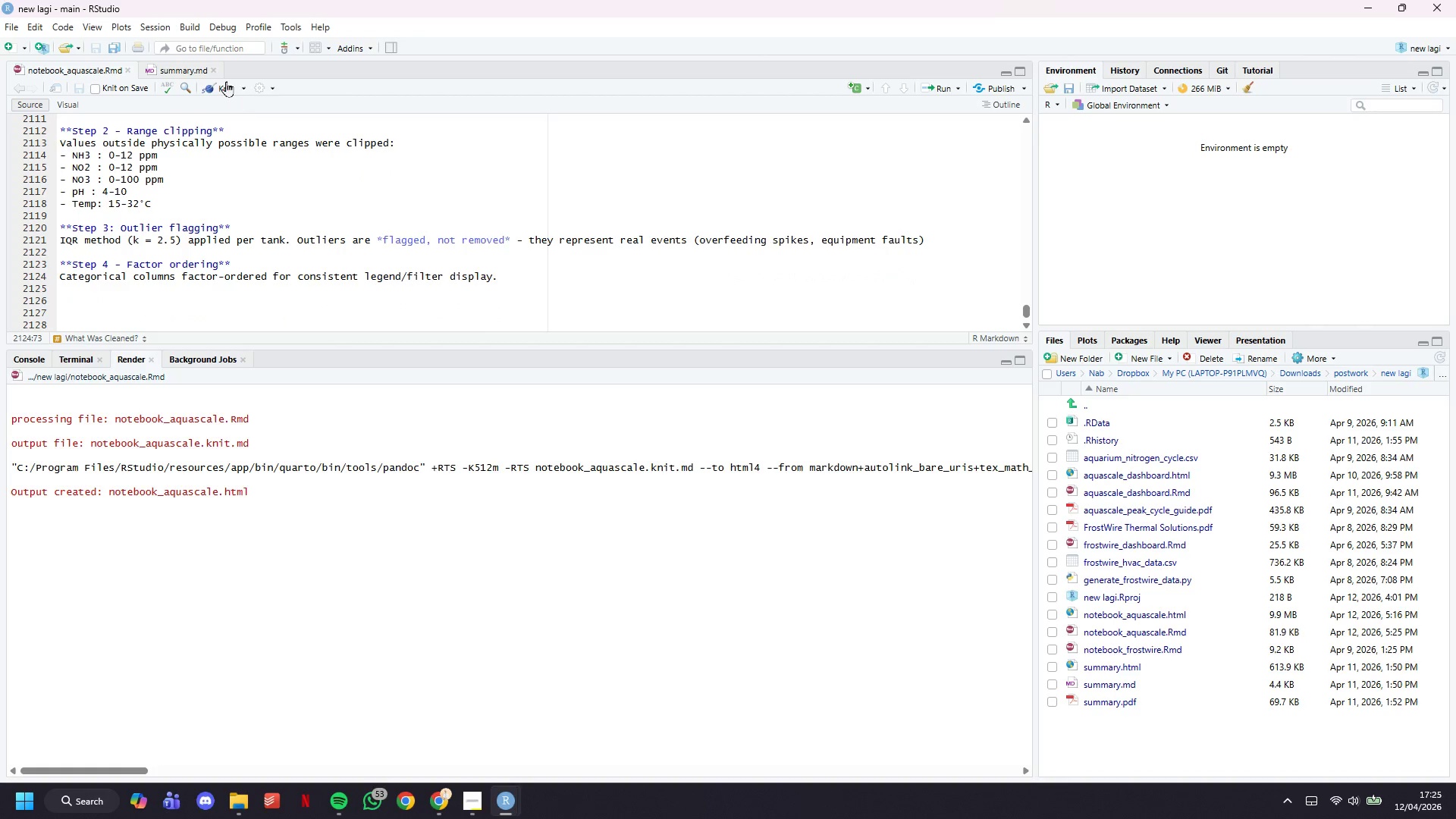 
left_click([226, 81])
 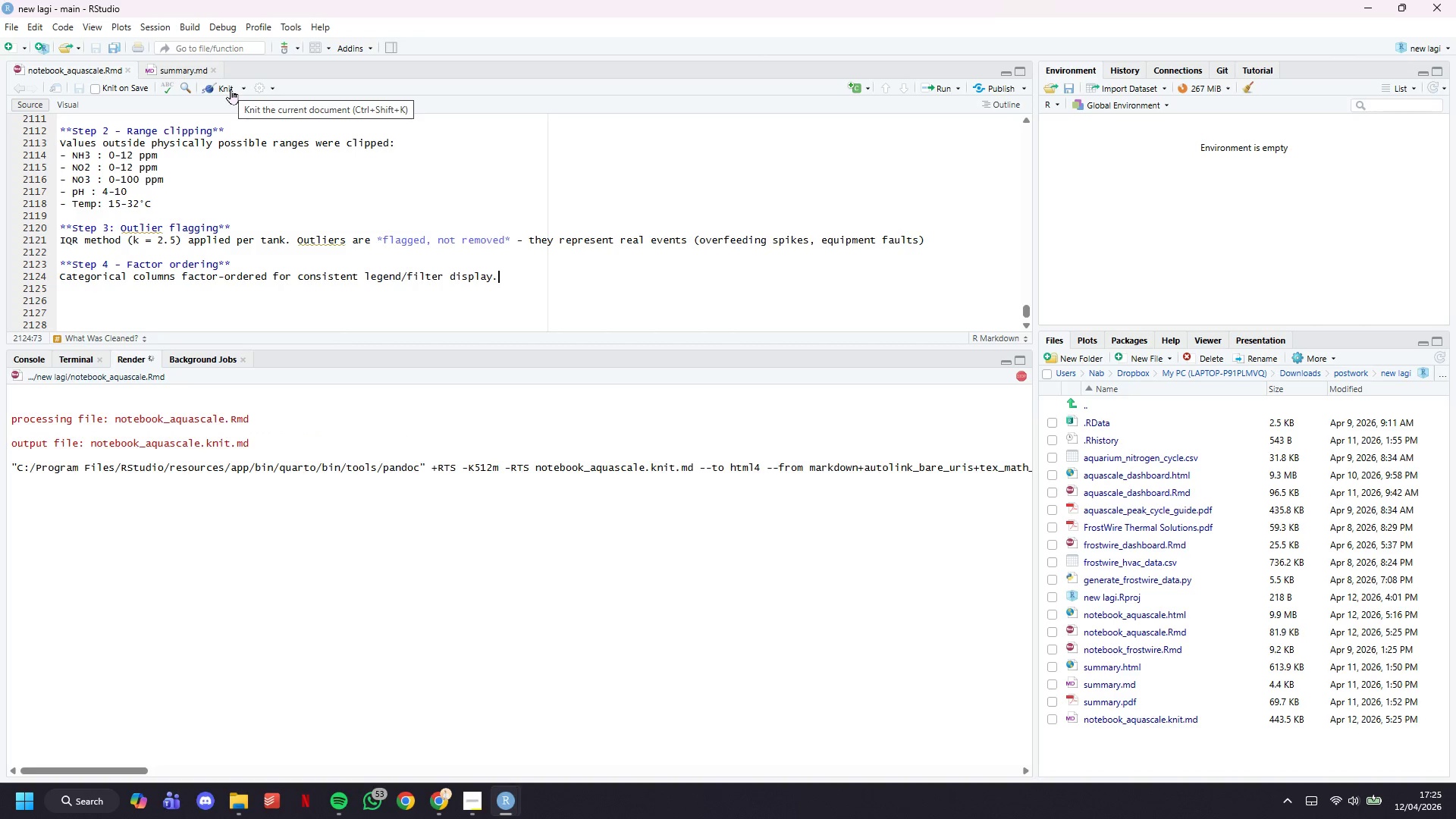 
wait(21.09)
 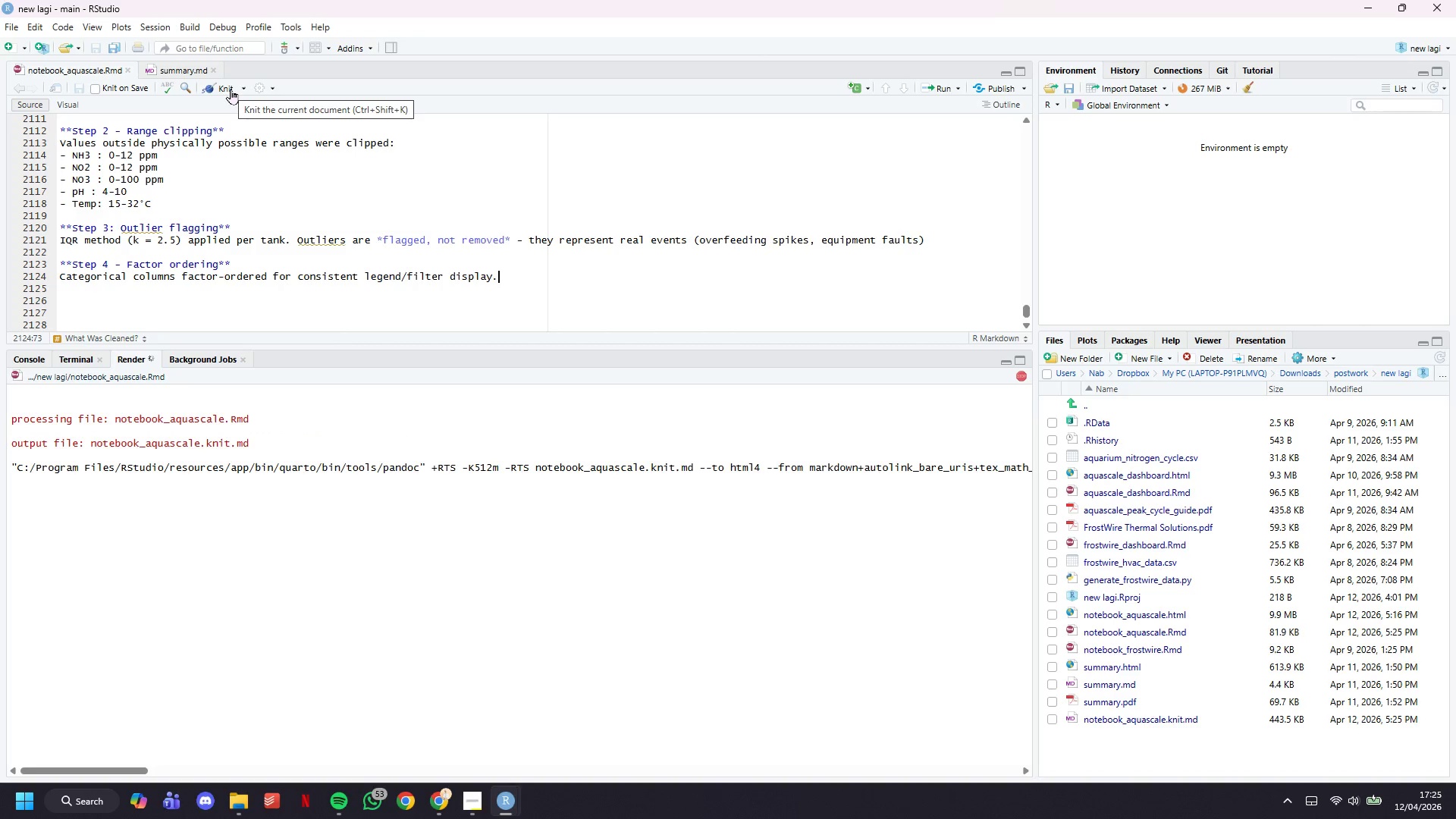 
scroll: coordinate [467, 213], scroll_direction: down, amount: 5.0
 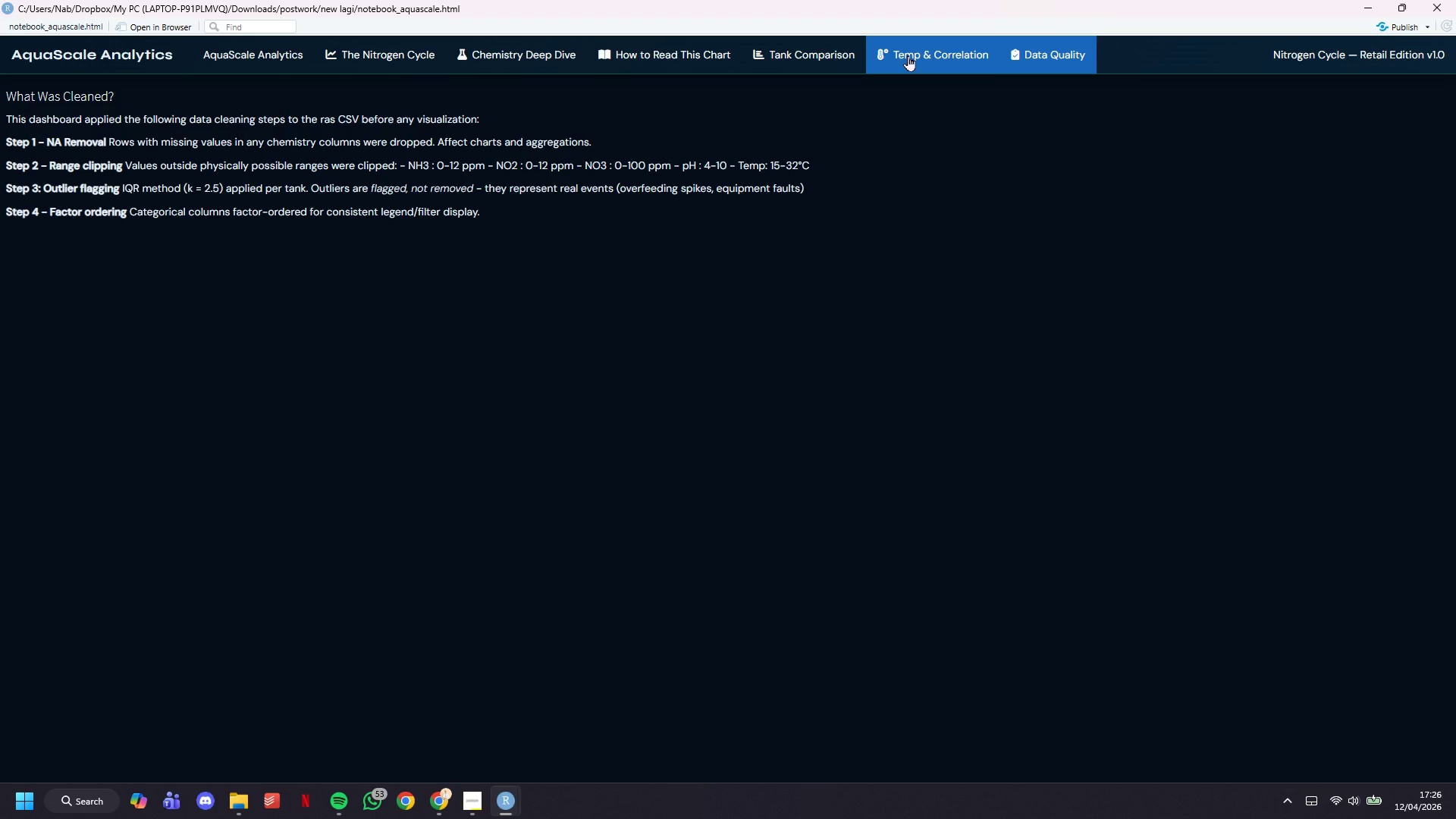 
left_click([908, 55])
 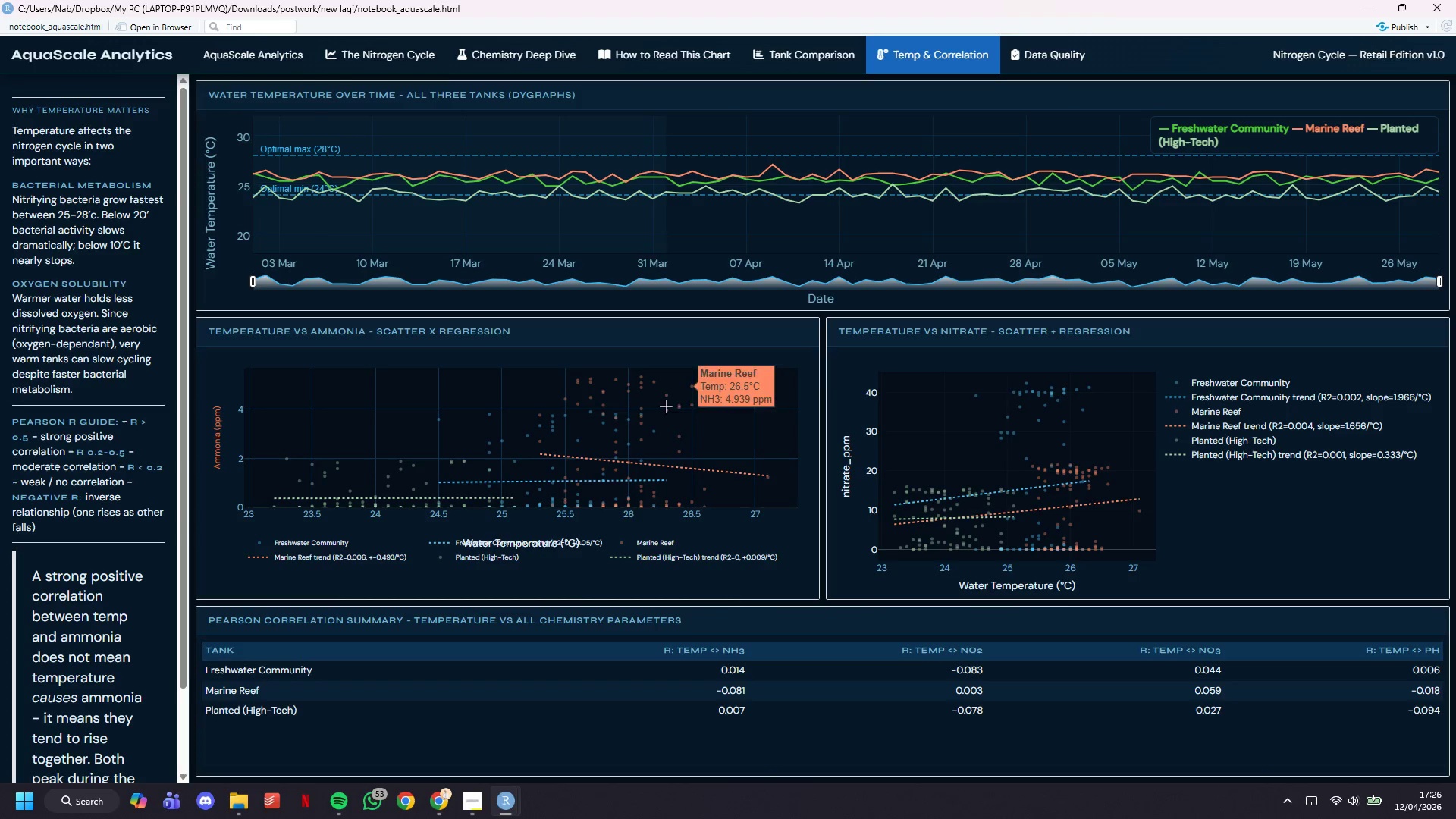 
scroll: coordinate [661, 409], scroll_direction: down, amount: 7.0
 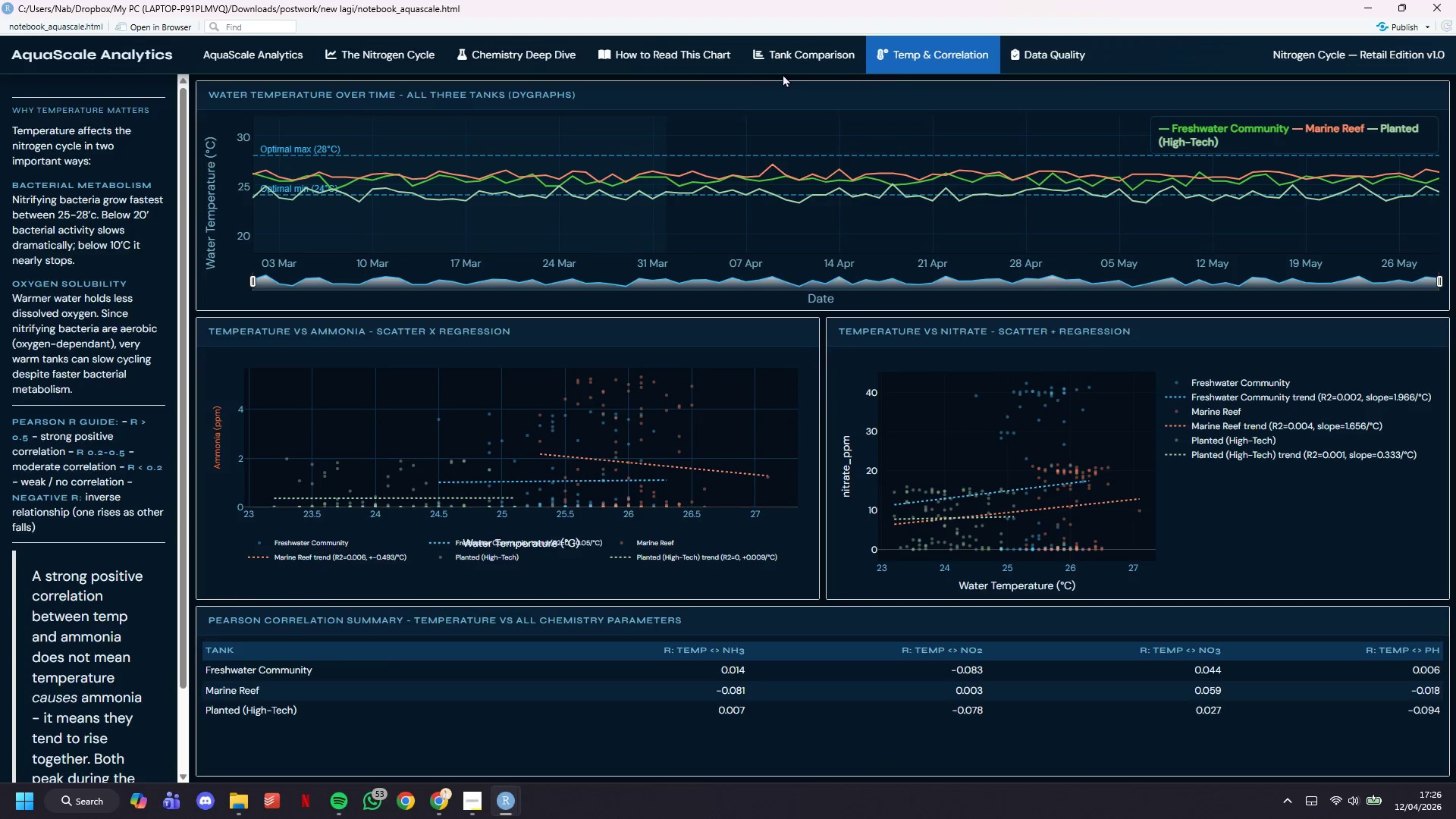 
double_click([783, 67])
 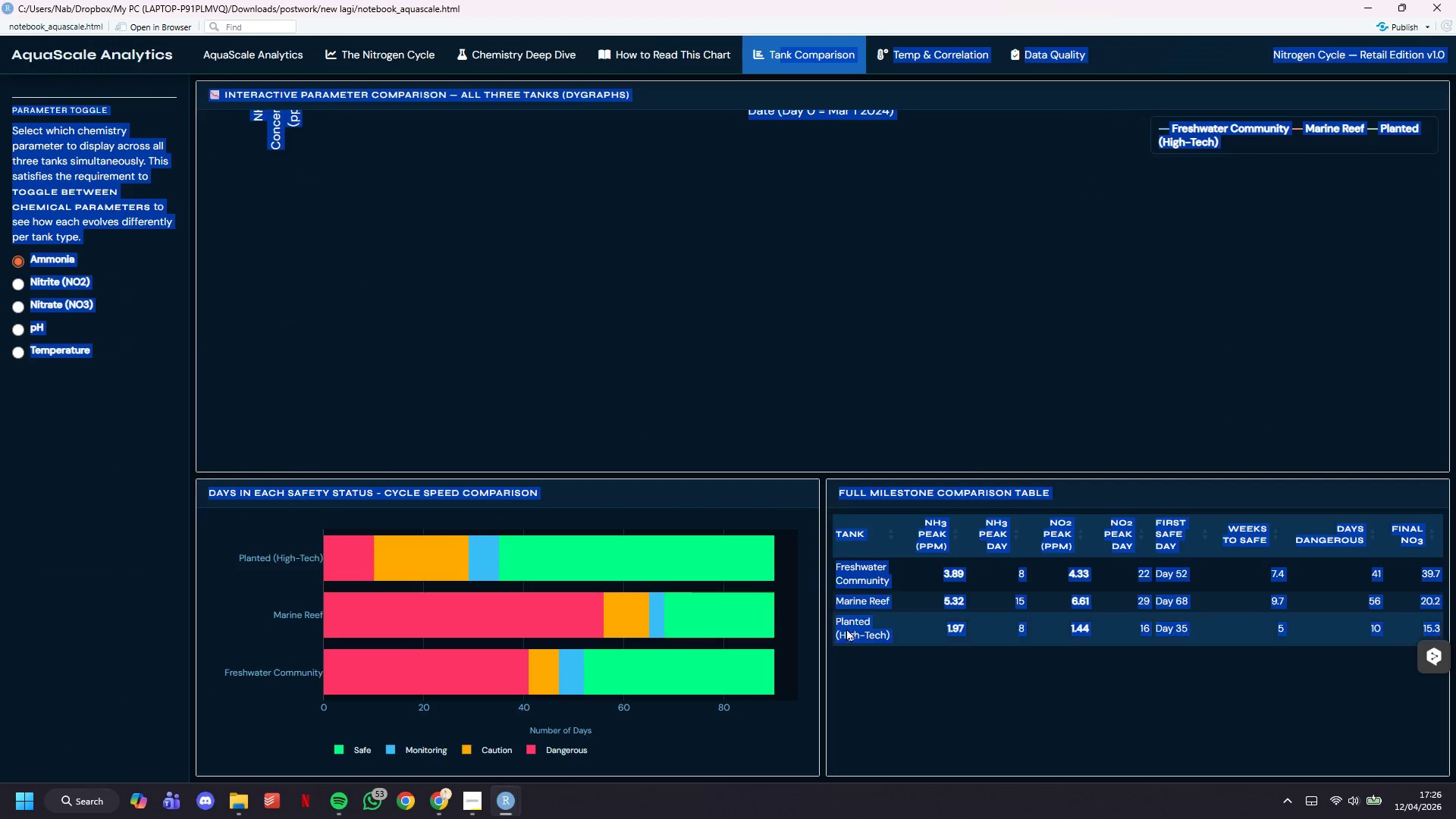 
left_click_drag(start_coordinate=[883, 717], to_coordinate=[889, 717])
 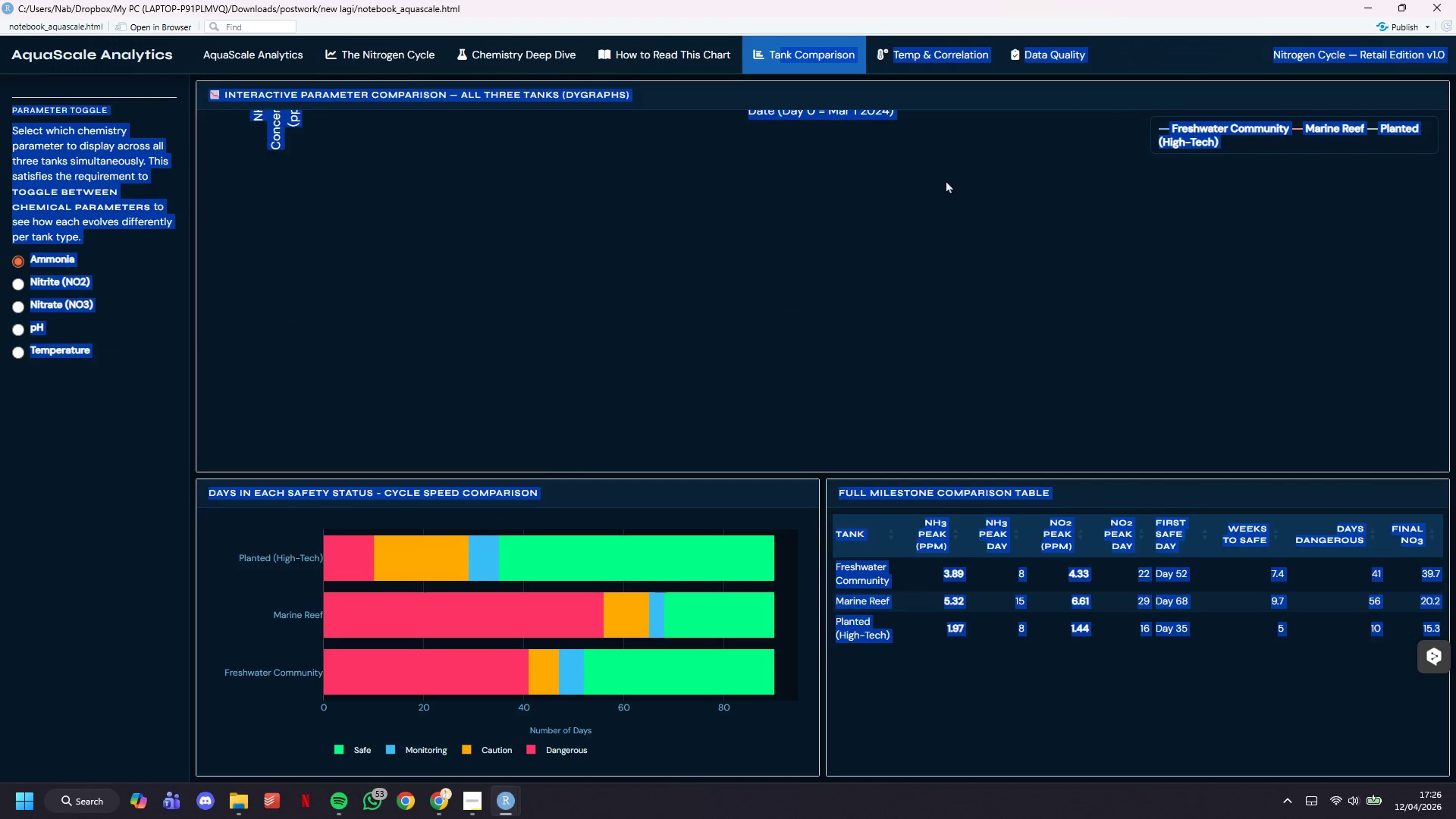 
double_click([946, 181])
 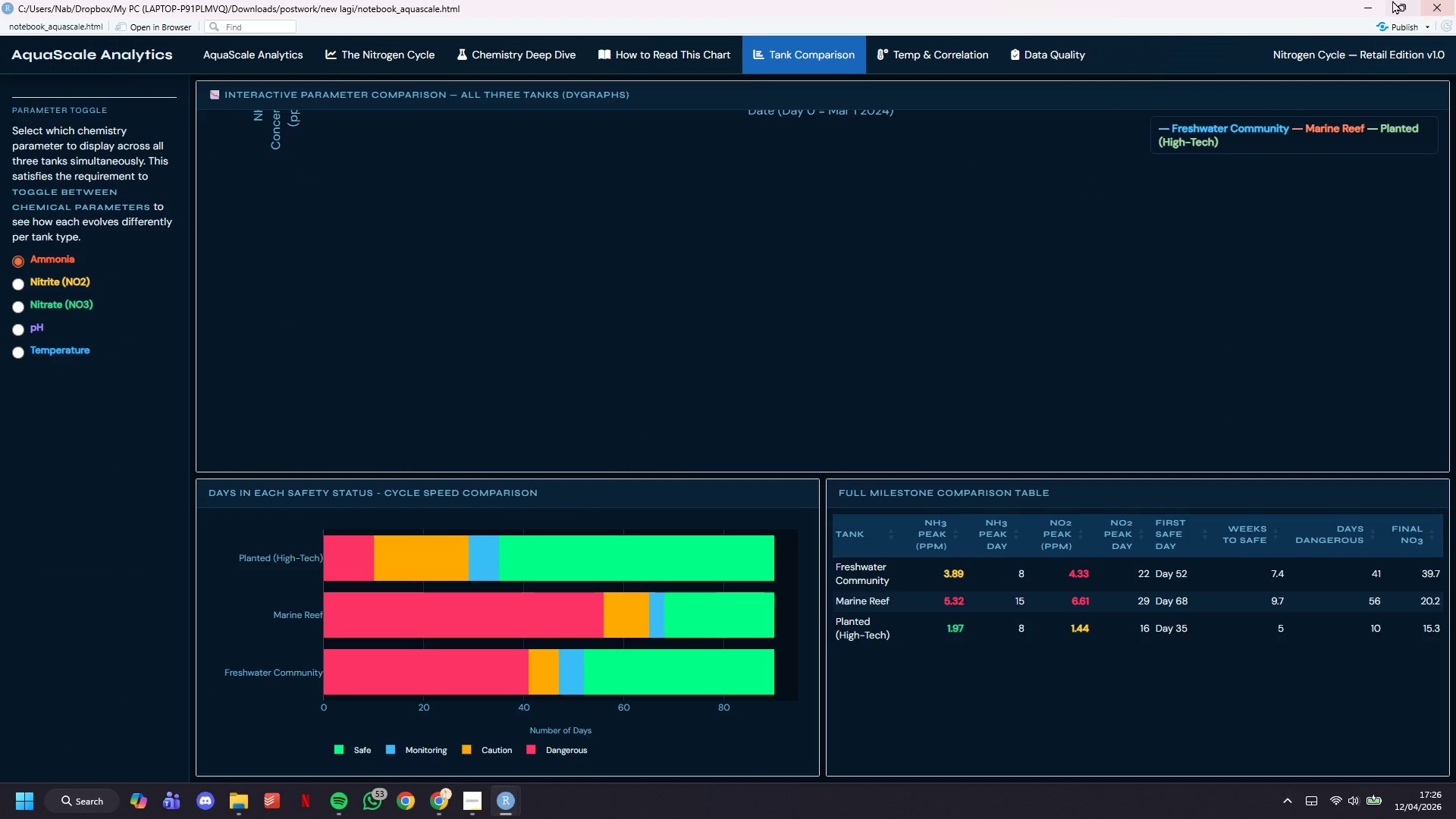 
left_click([1374, 0])
 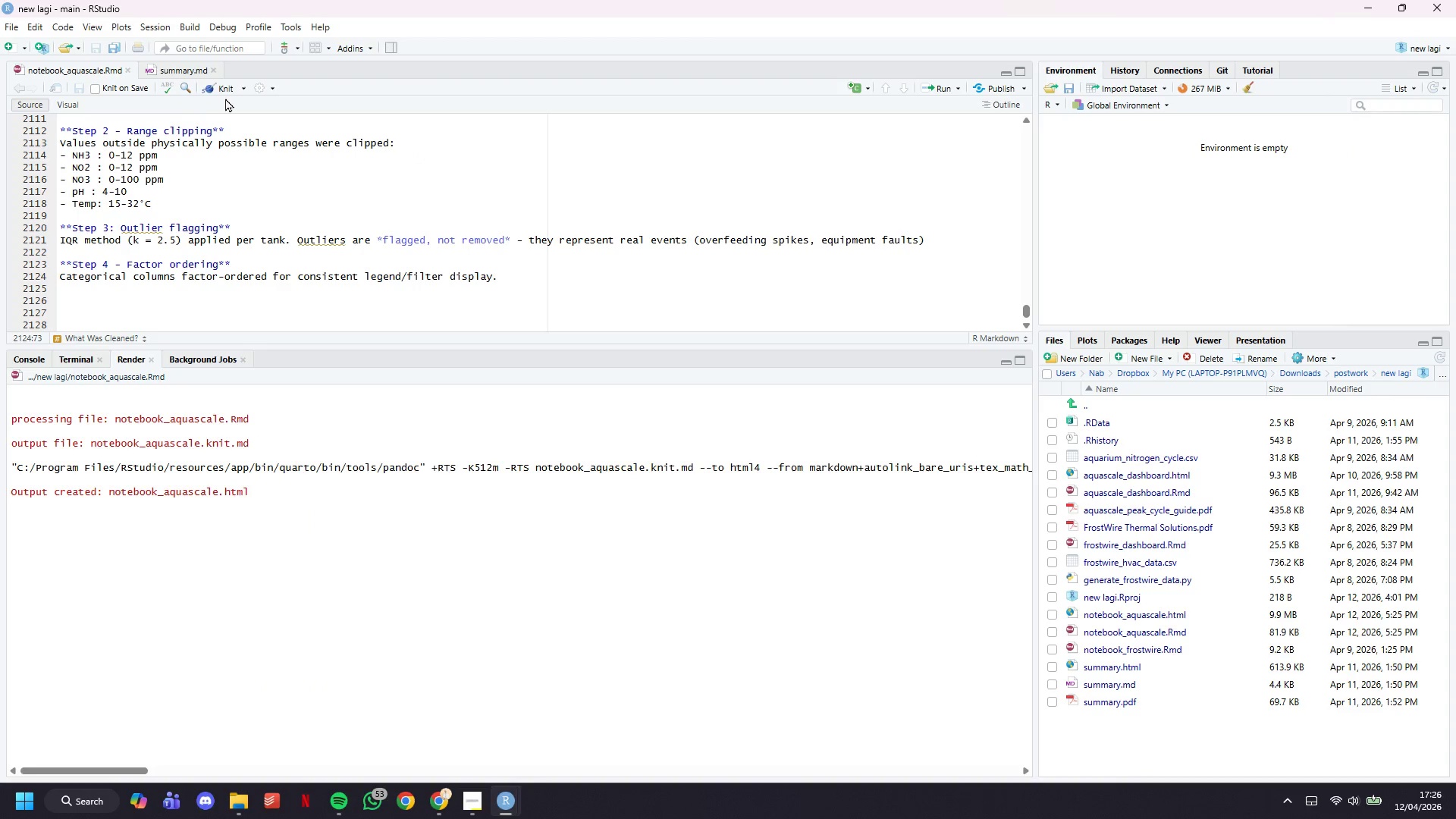 
left_click([225, 92])
 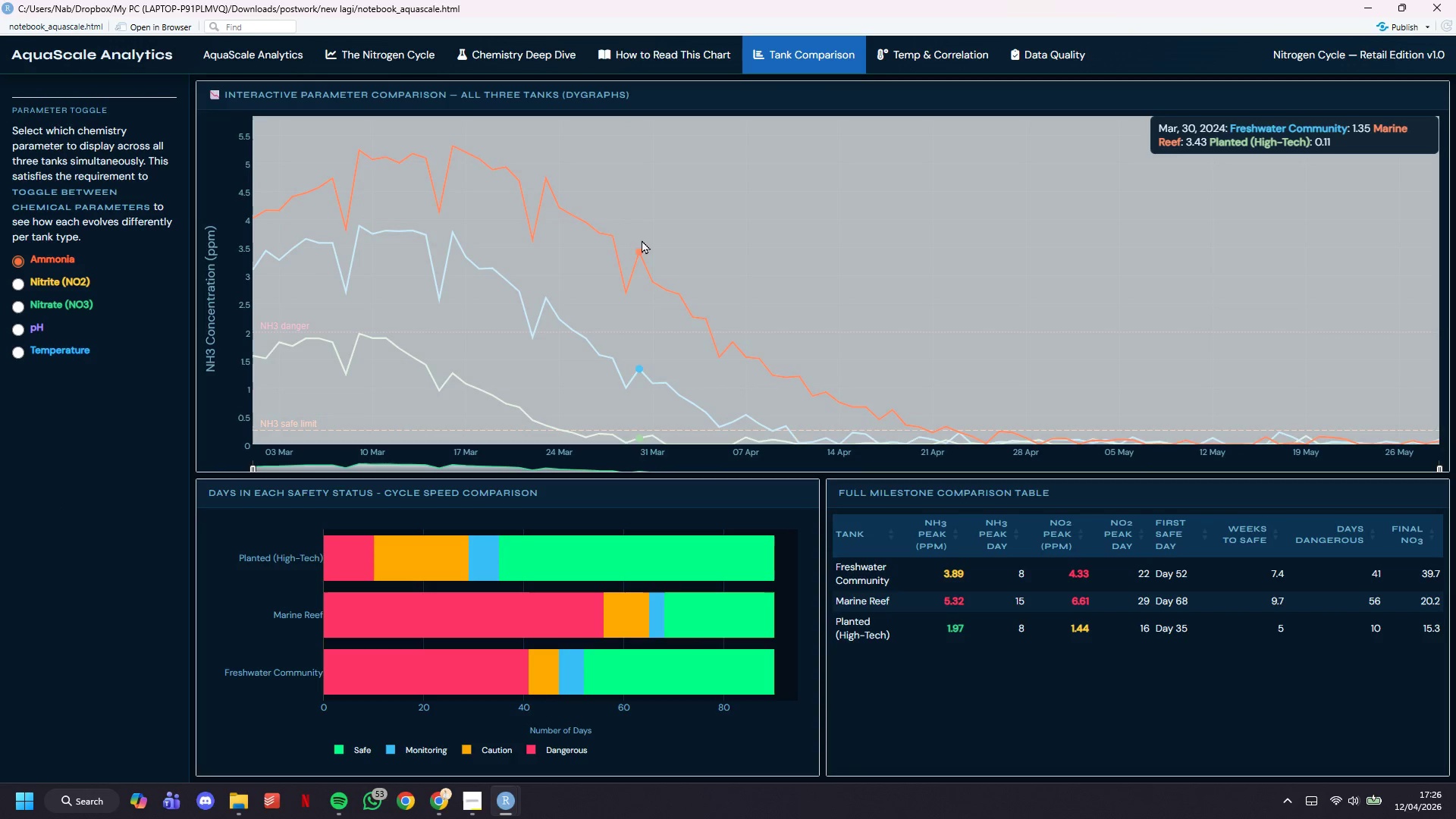 
wait(28.97)
 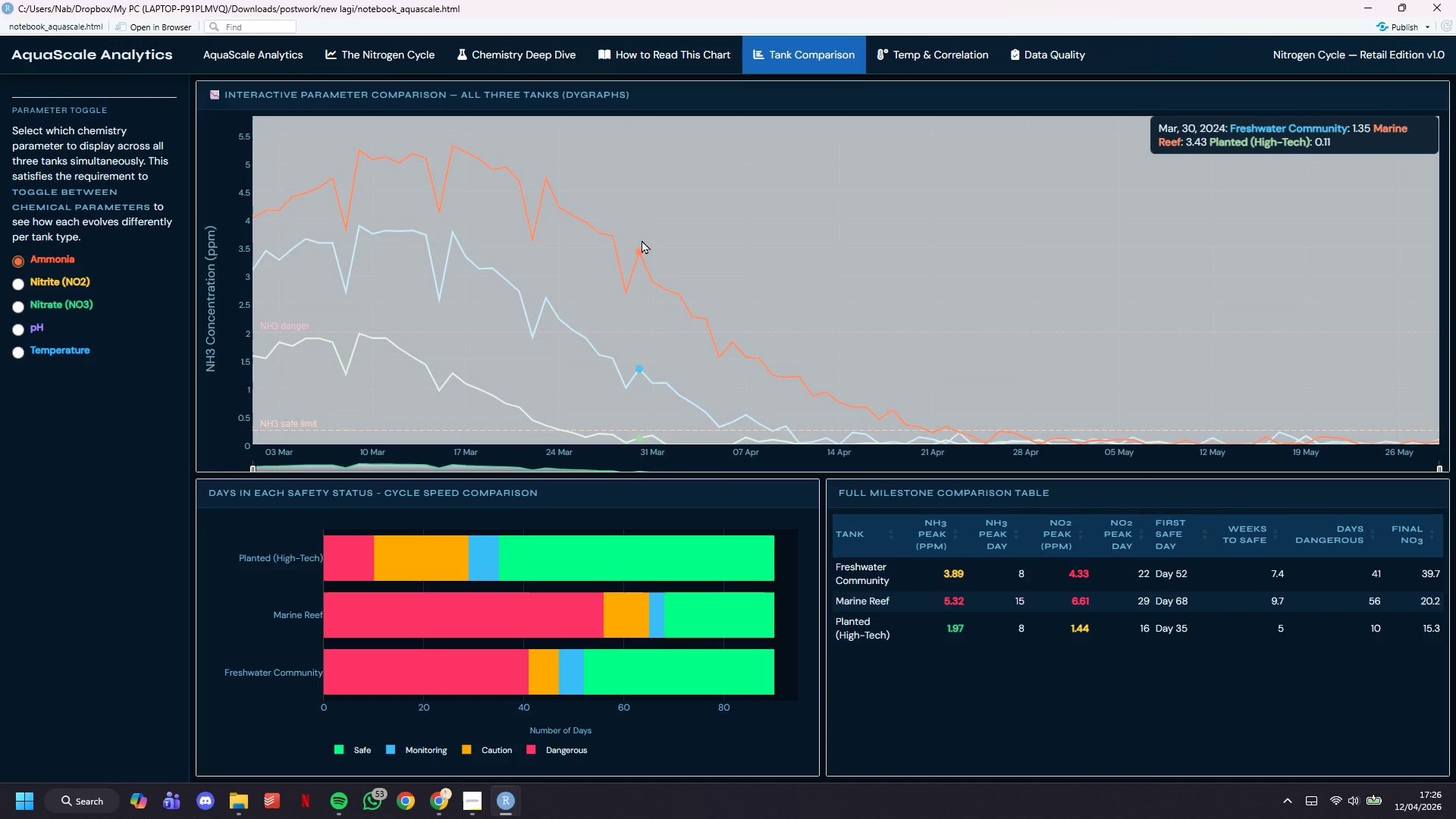 
left_click([949, 67])
 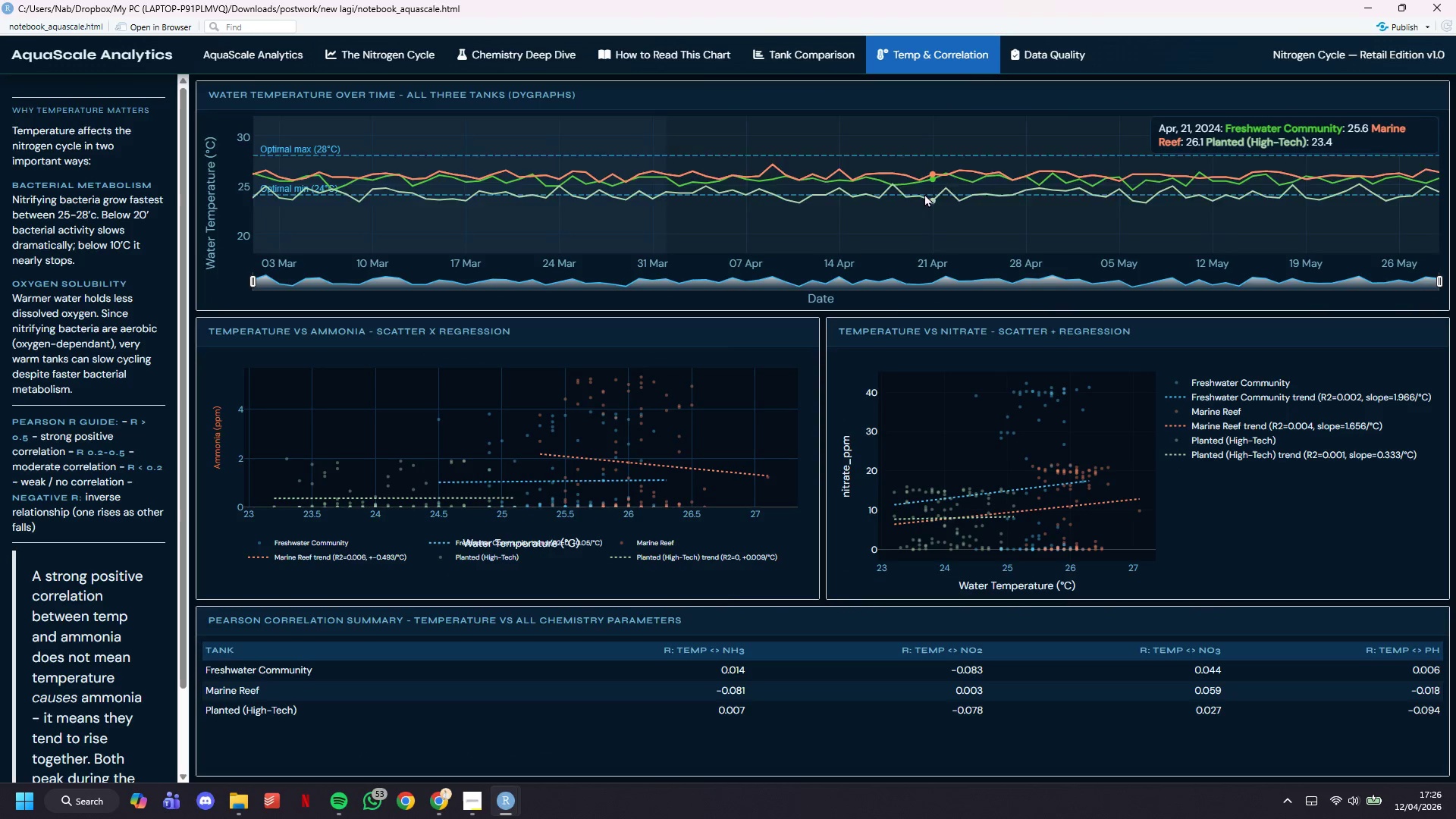 
scroll: coordinate [890, 300], scroll_direction: down, amount: 5.0
 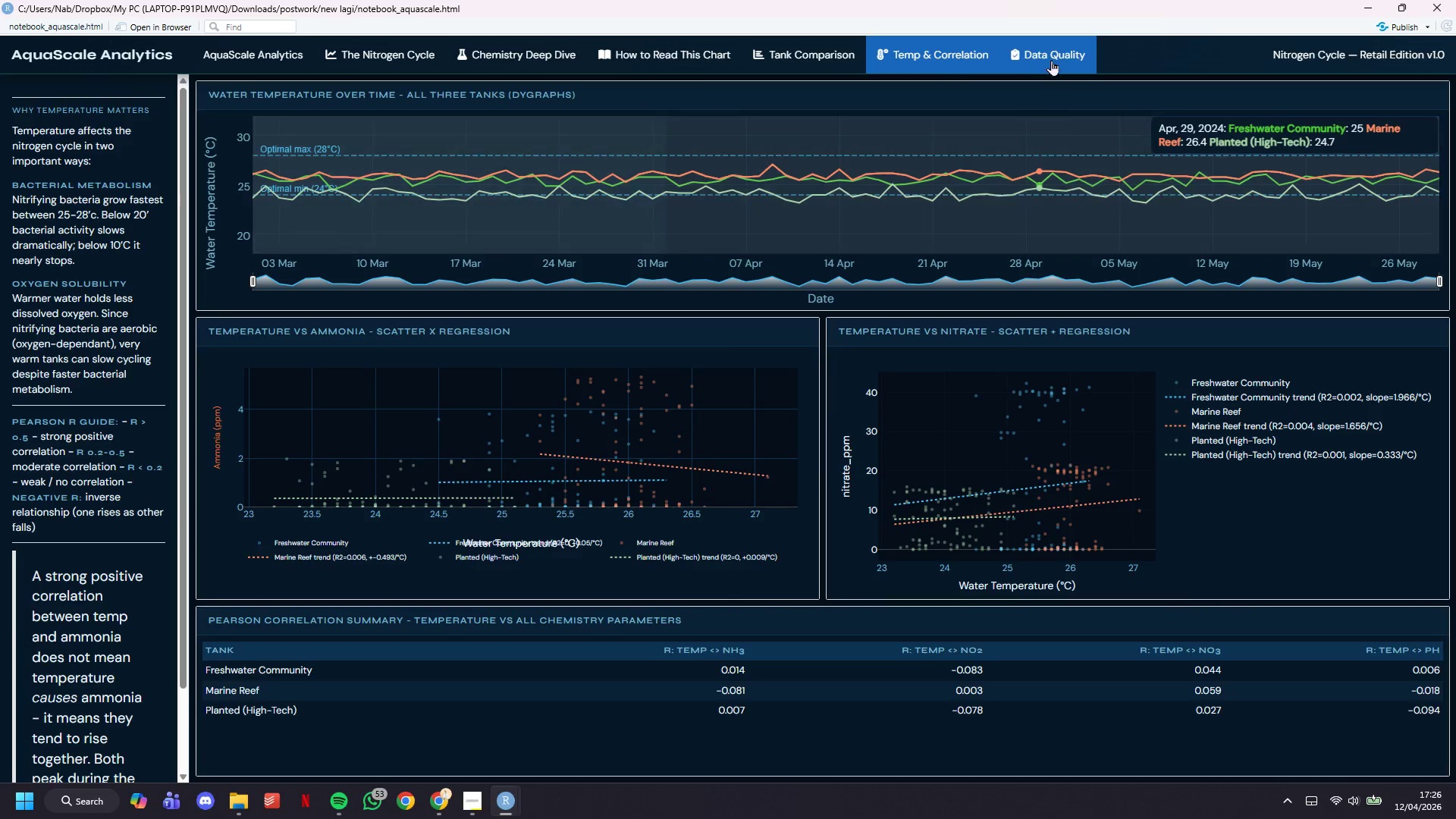 
left_click([1051, 60])
 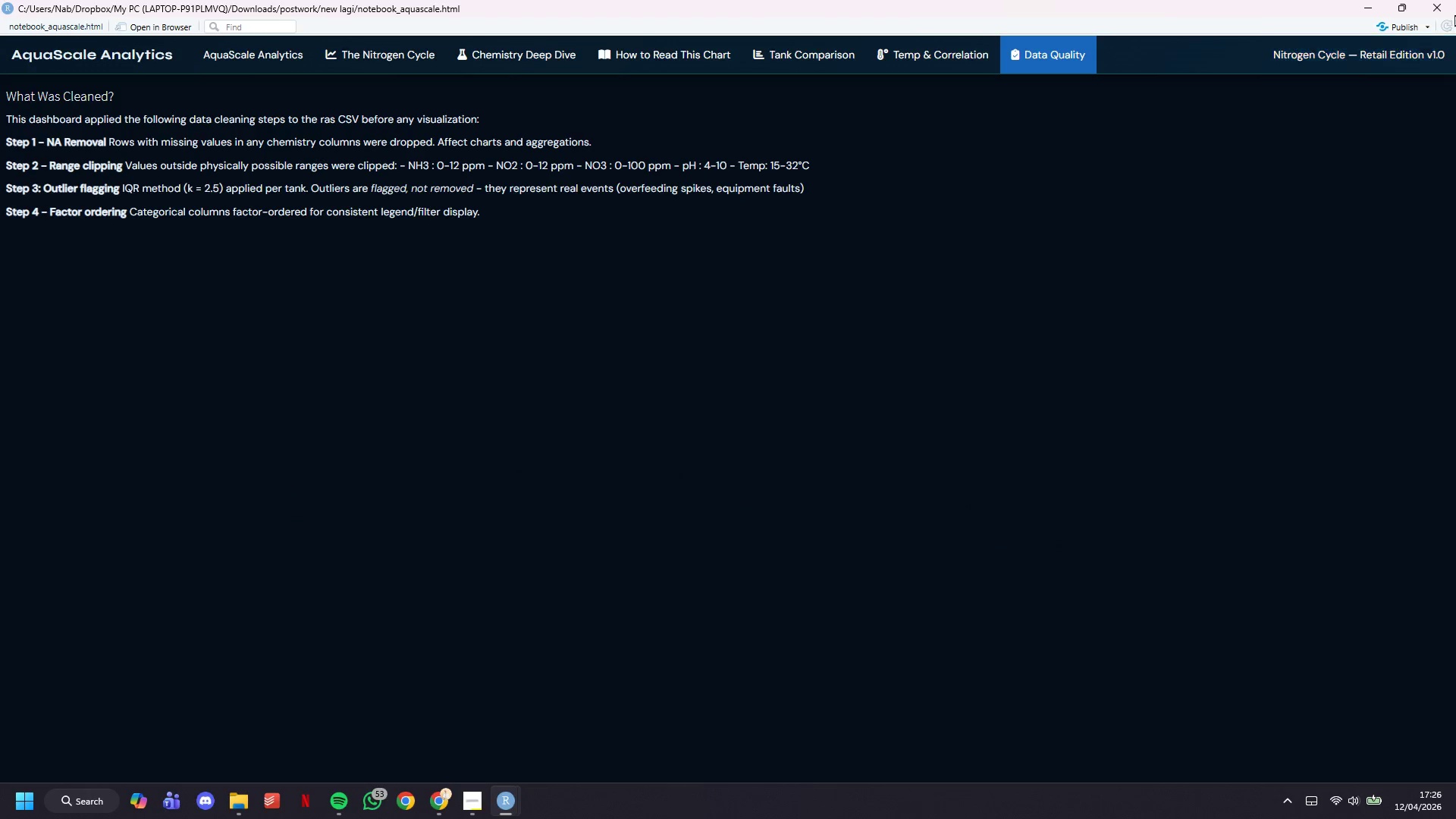 
wait(6.84)
 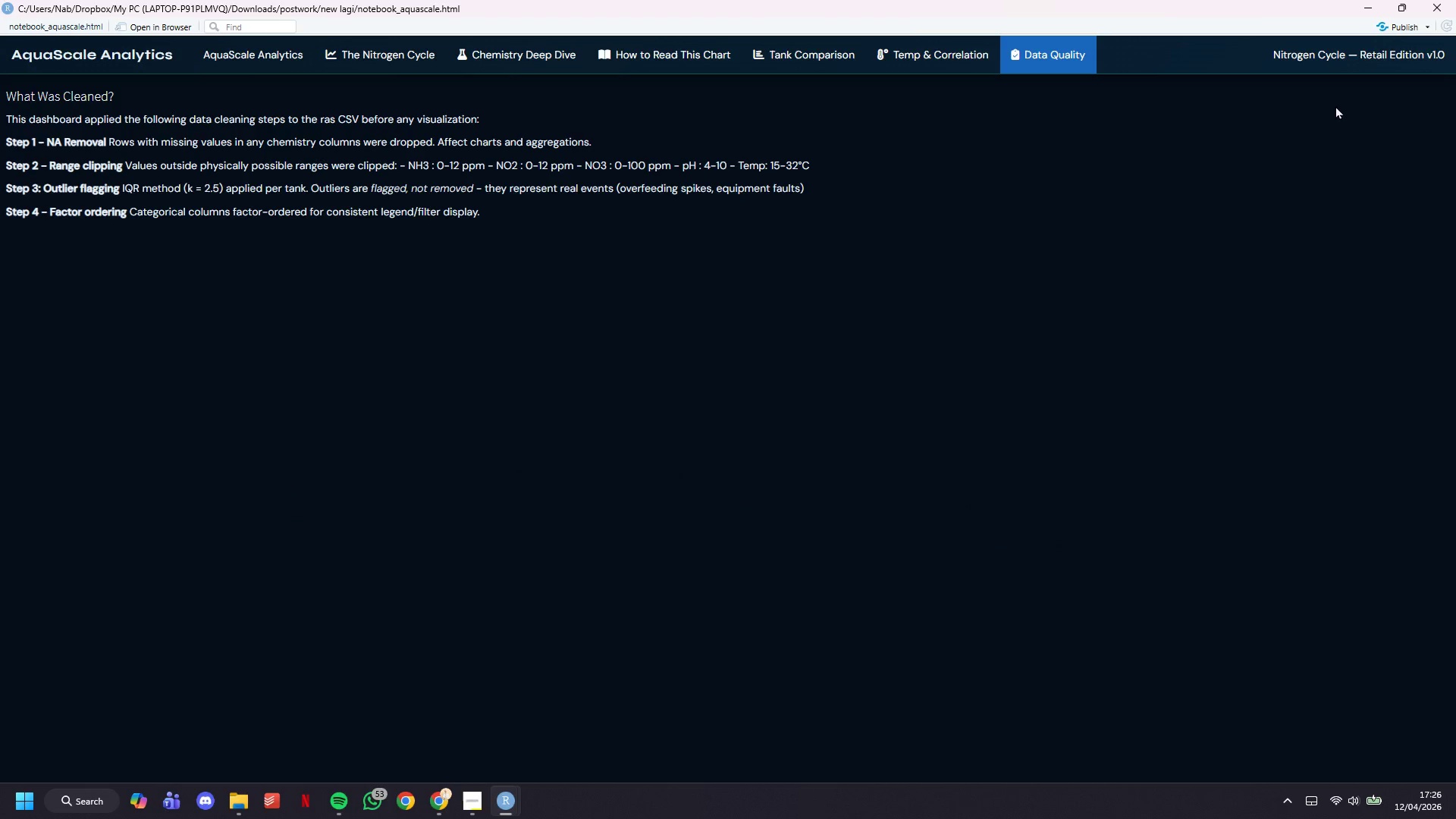 
left_click([1377, 0])
 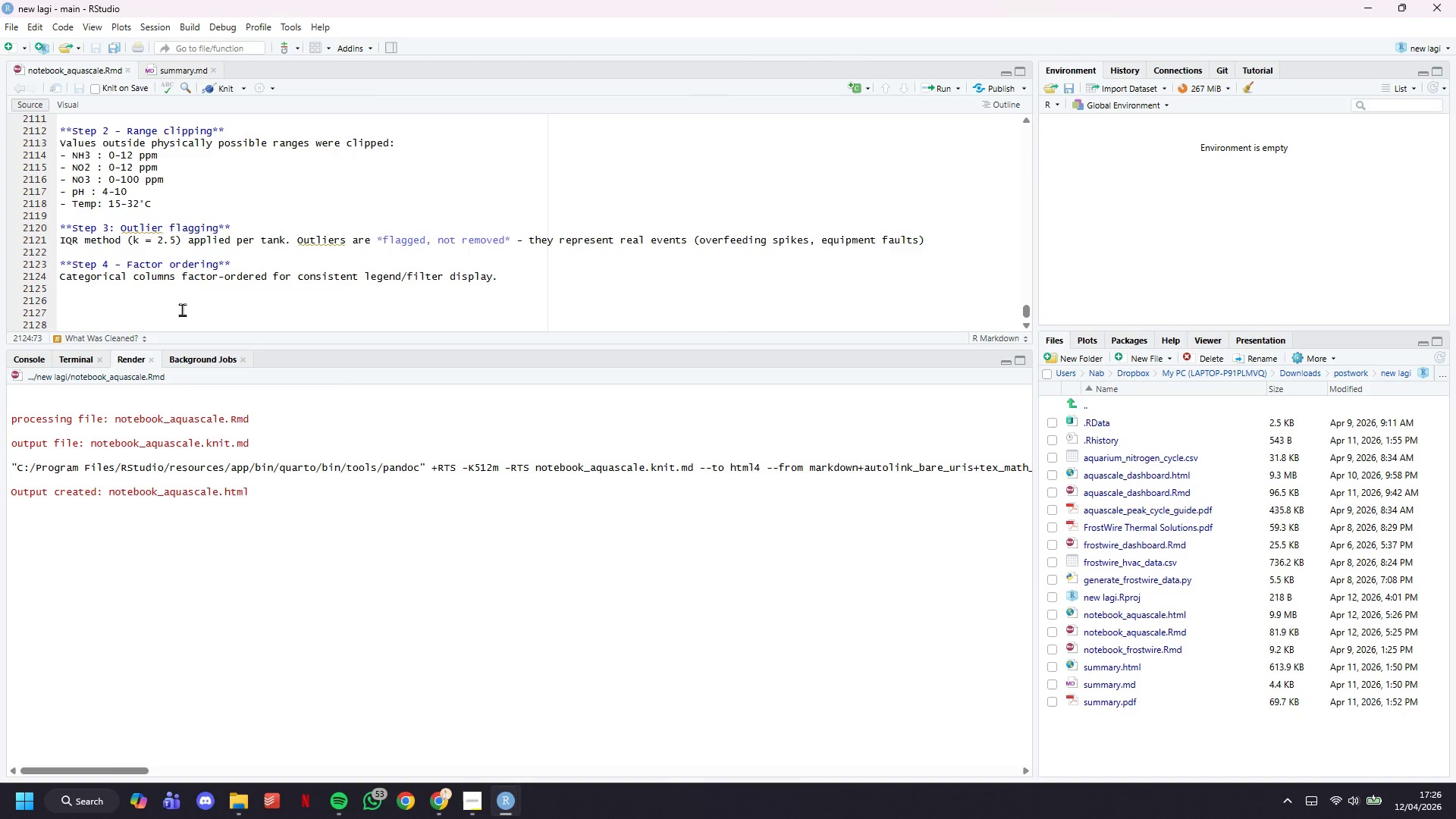 
scroll: coordinate [182, 309], scroll_direction: down, amount: 5.0
 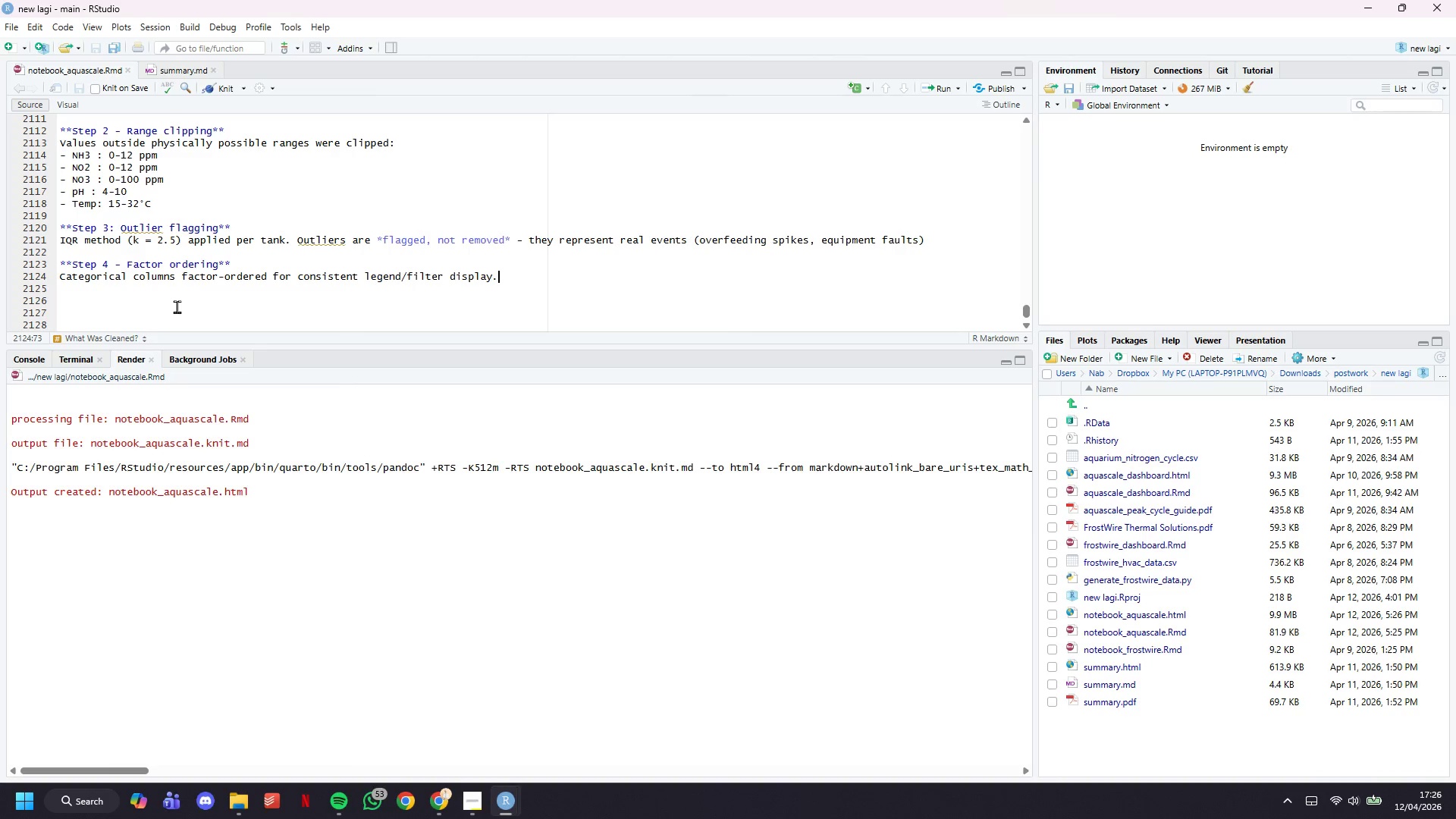 
key(ArrowDown)
 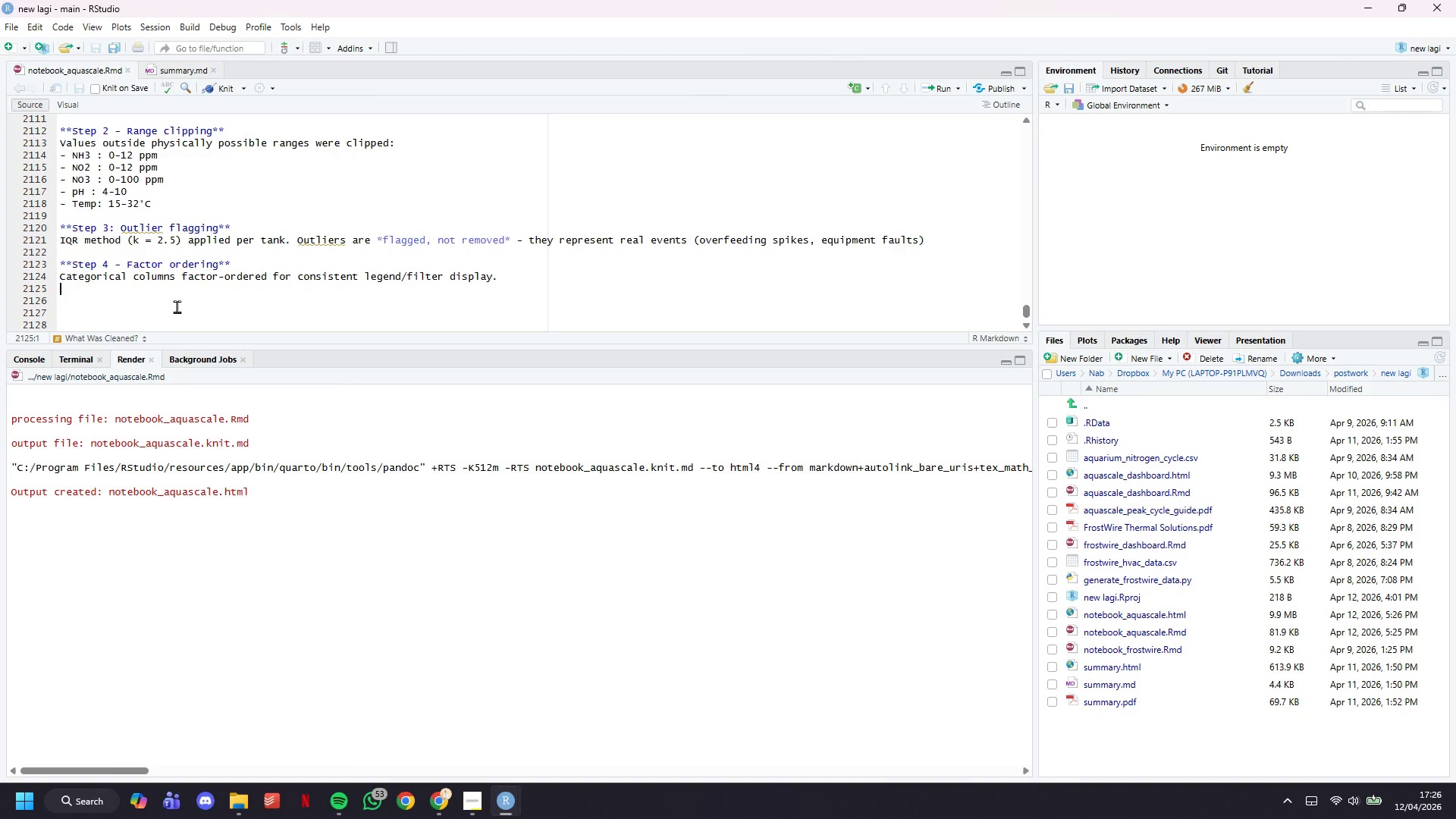 
key(Enter)
 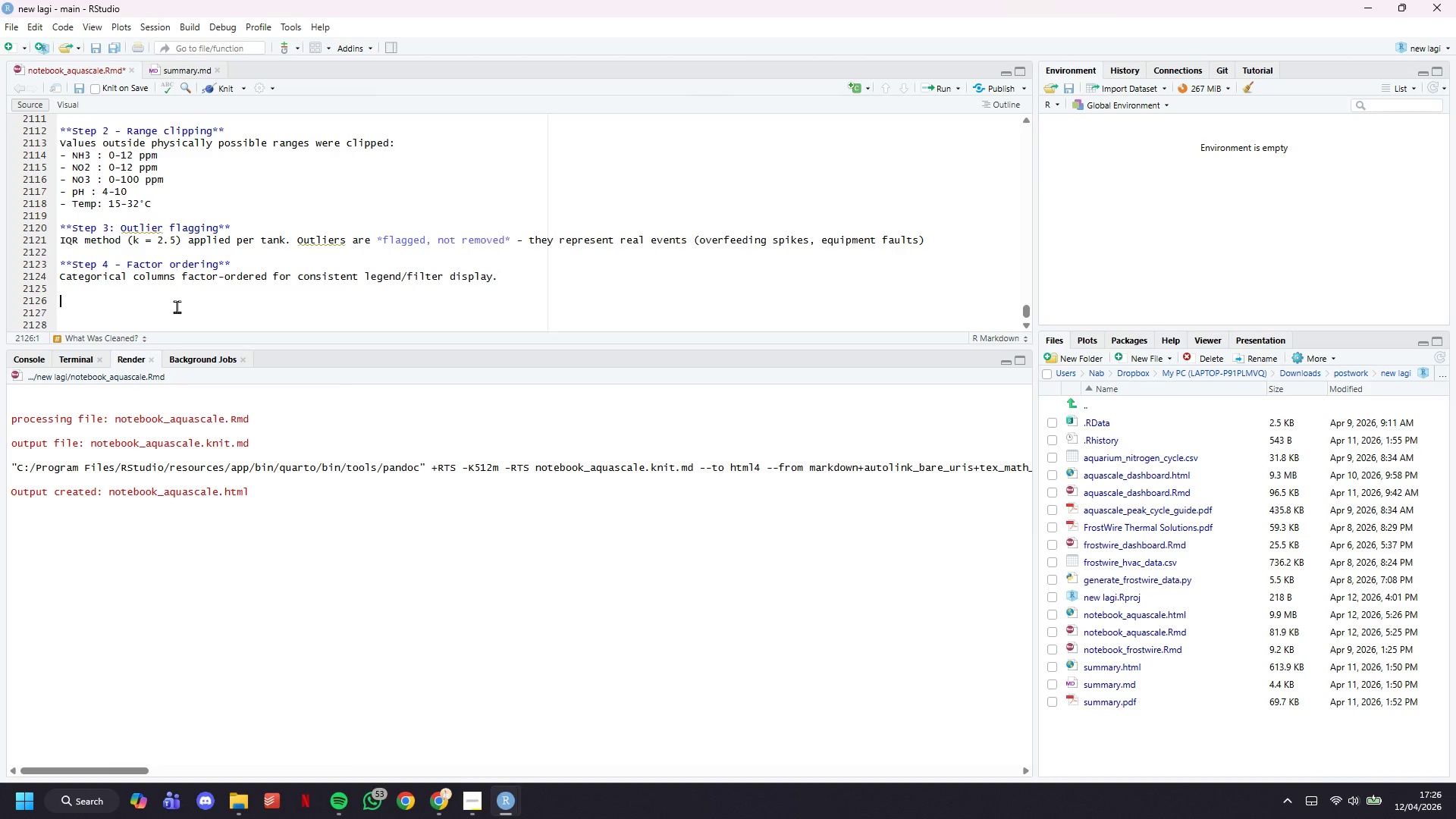 
key(Minus)
 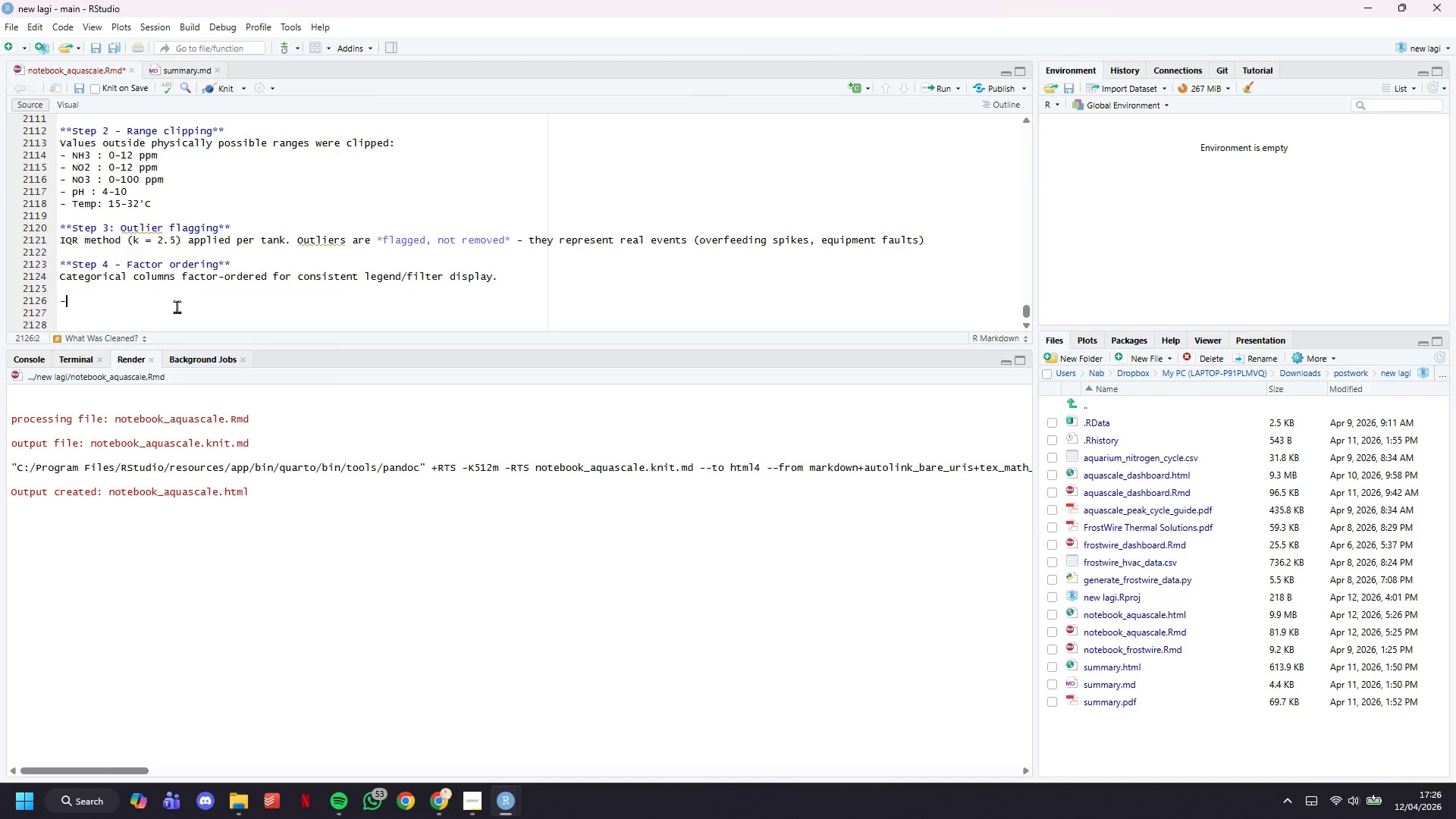 
key(Minus)
 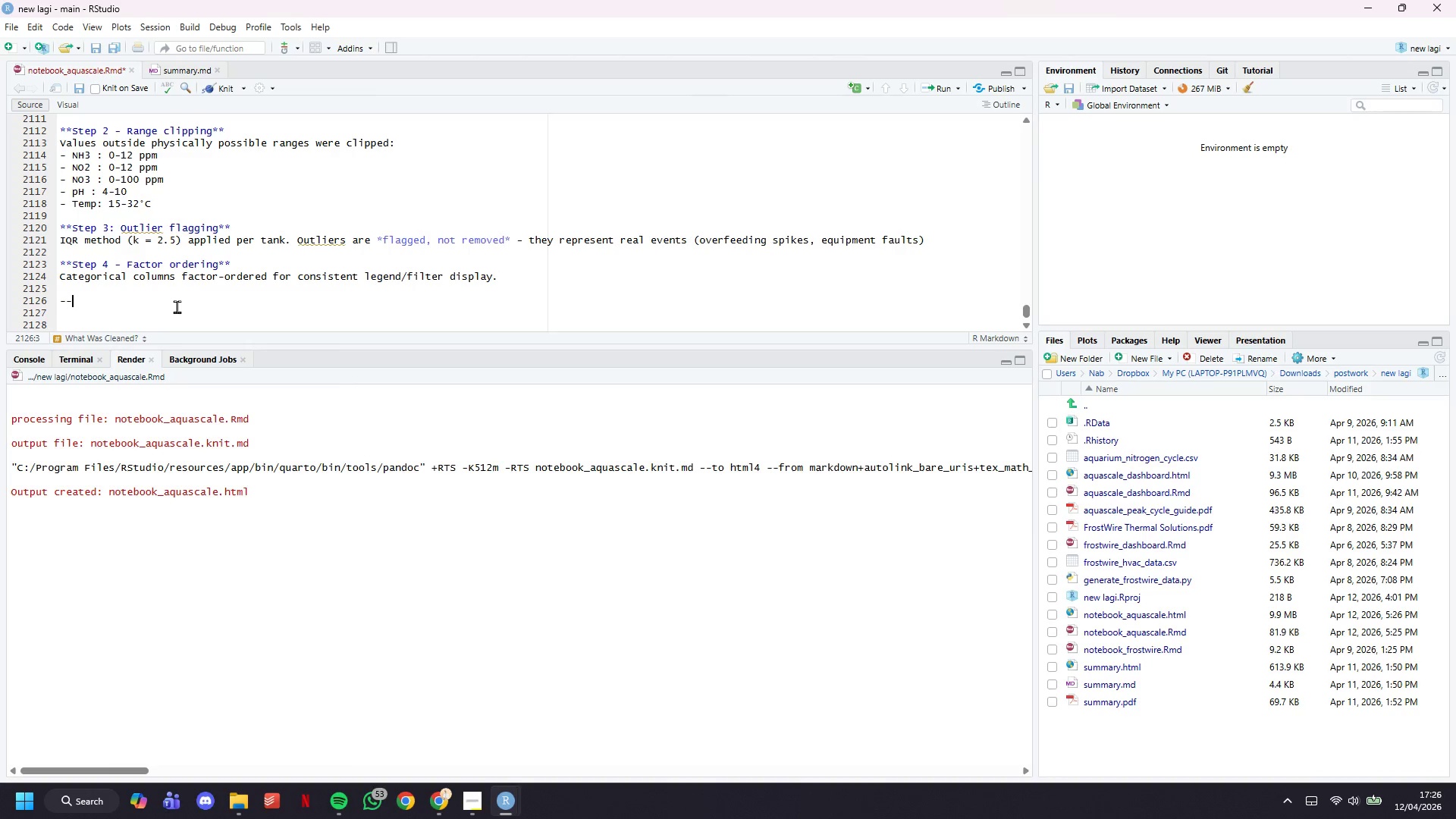 
key(Minus)
 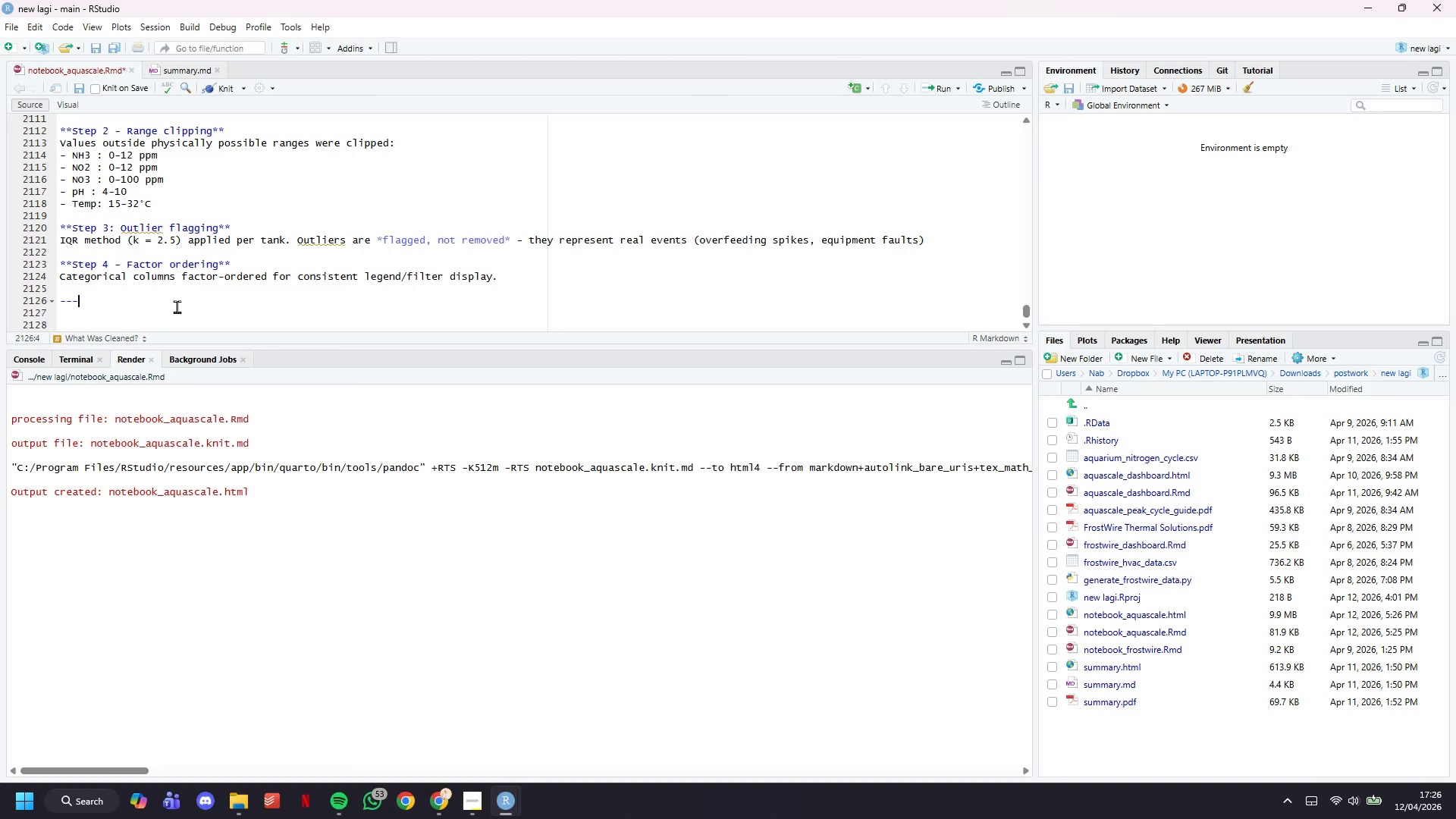 
key(Enter)
 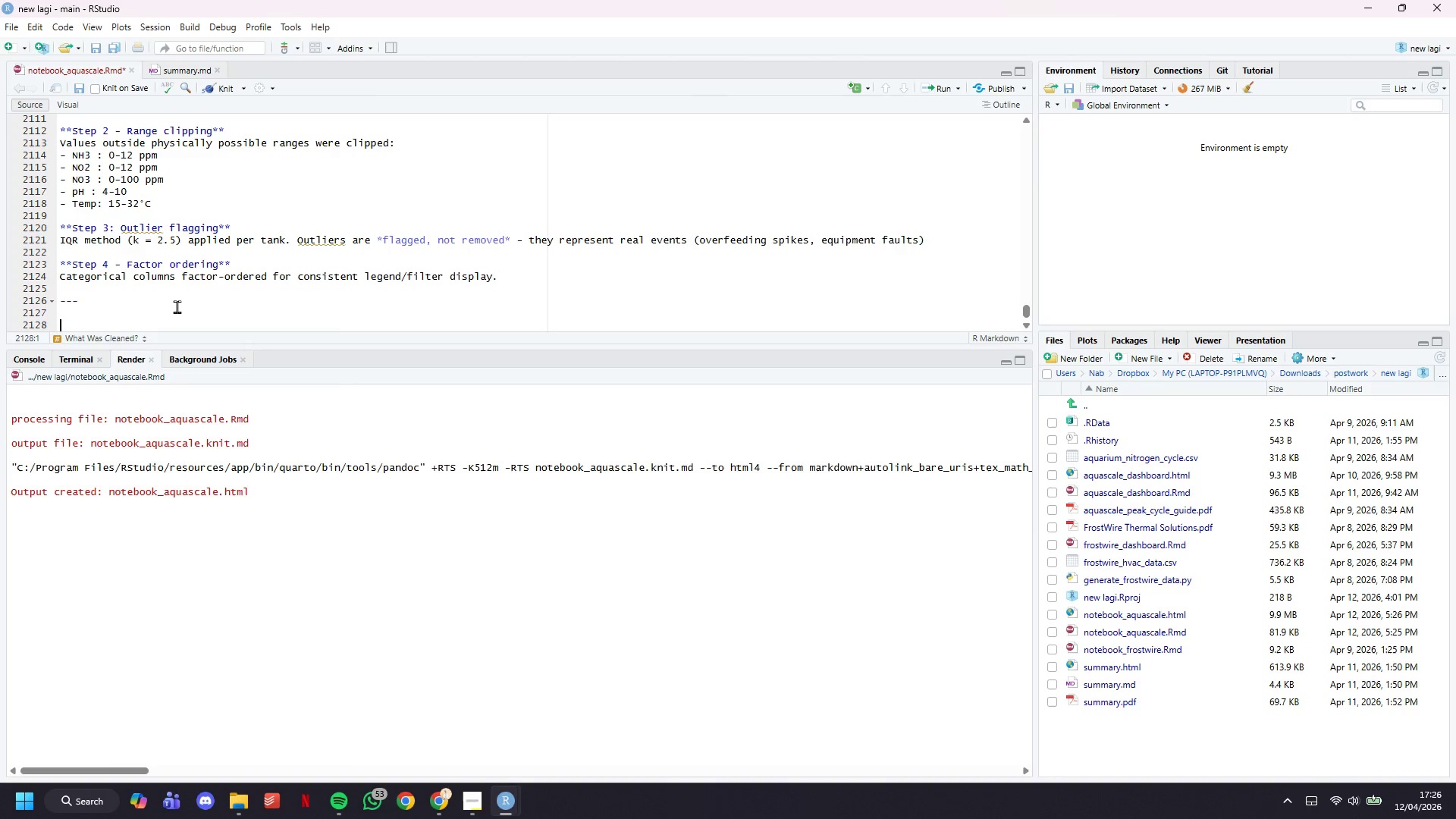 
key(Enter)
 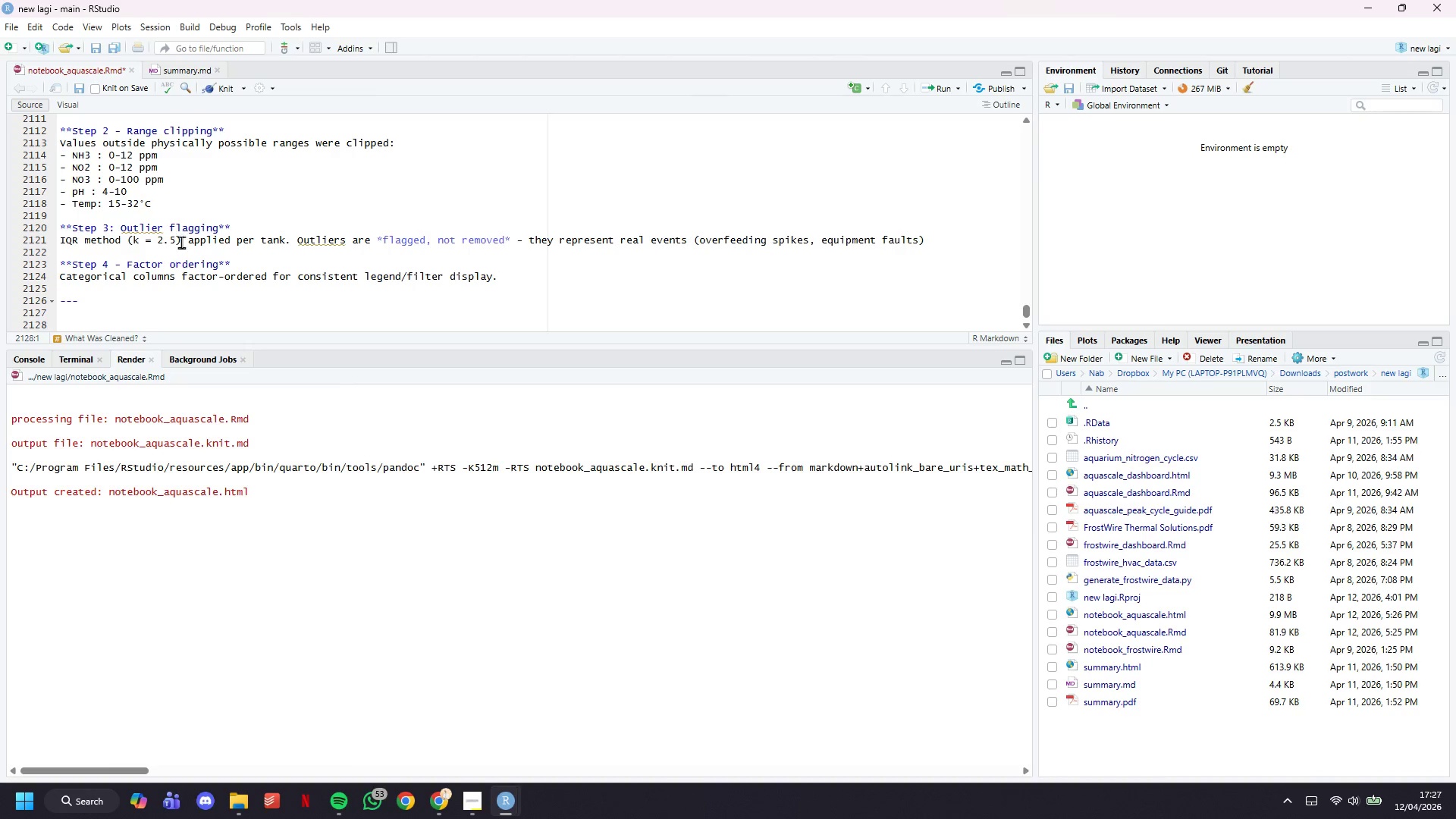 
scroll: coordinate [187, 238], scroll_direction: down, amount: 7.0
 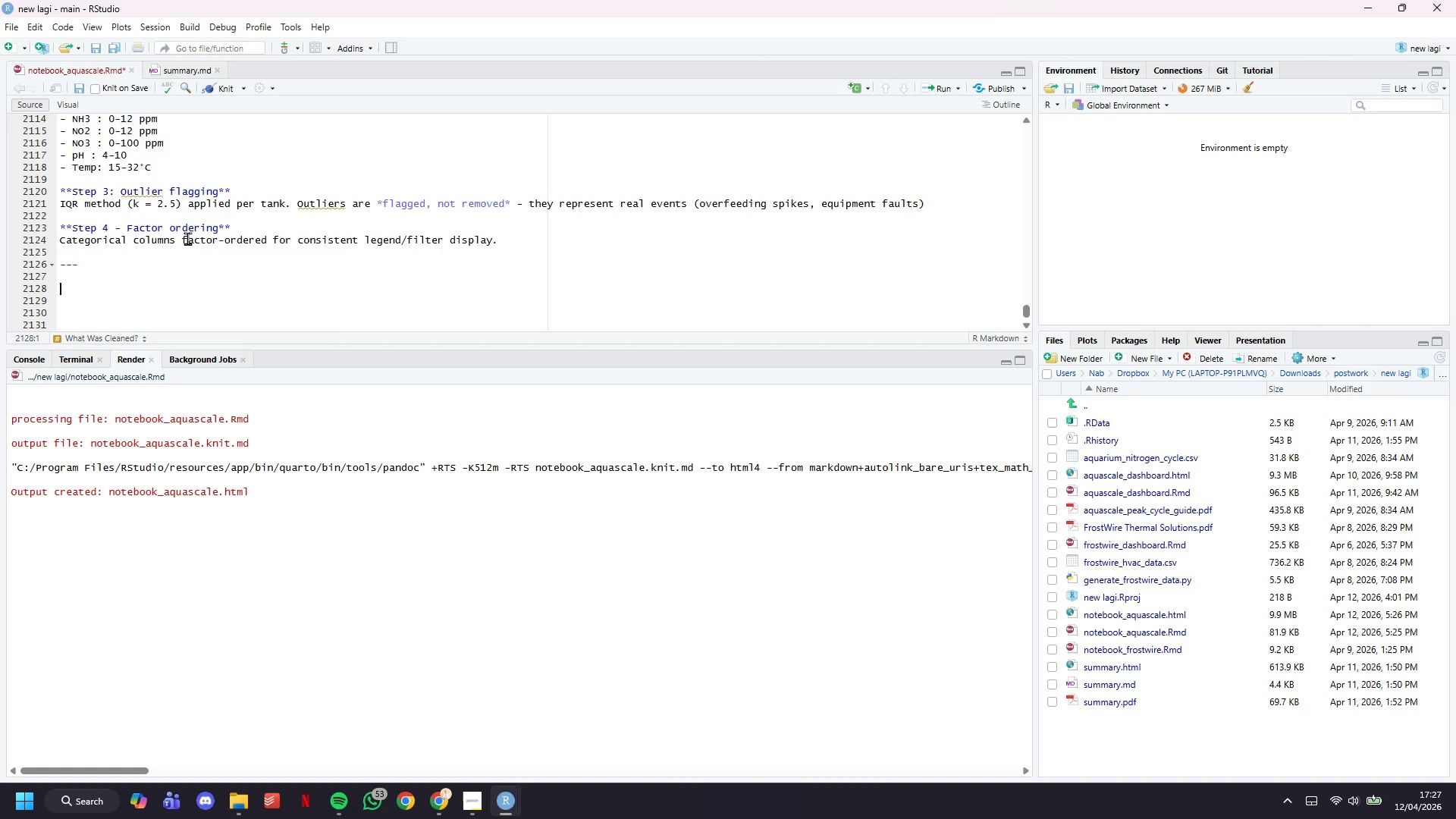 
type(> Outlier count )
 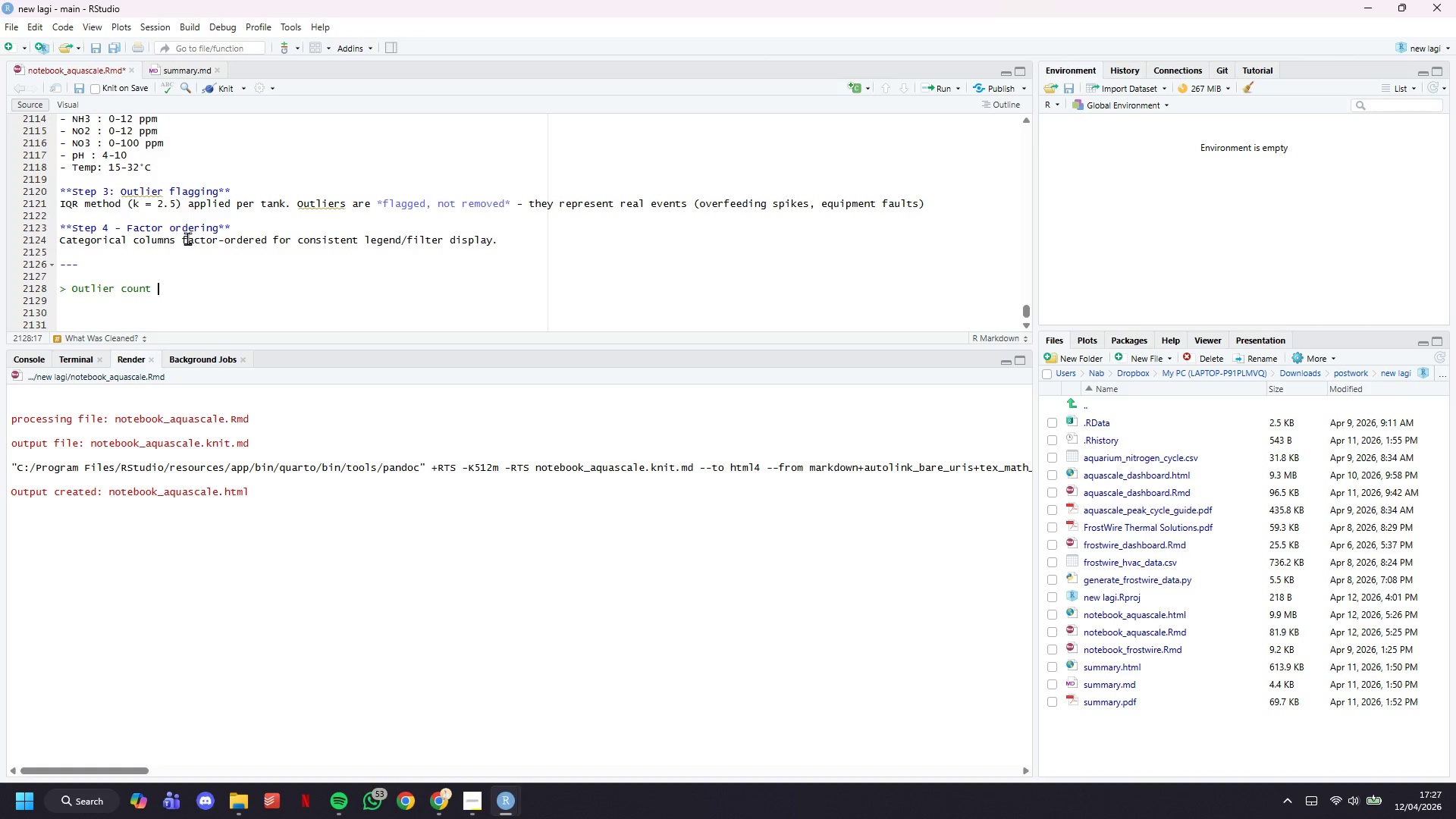 
wait(7.25)
 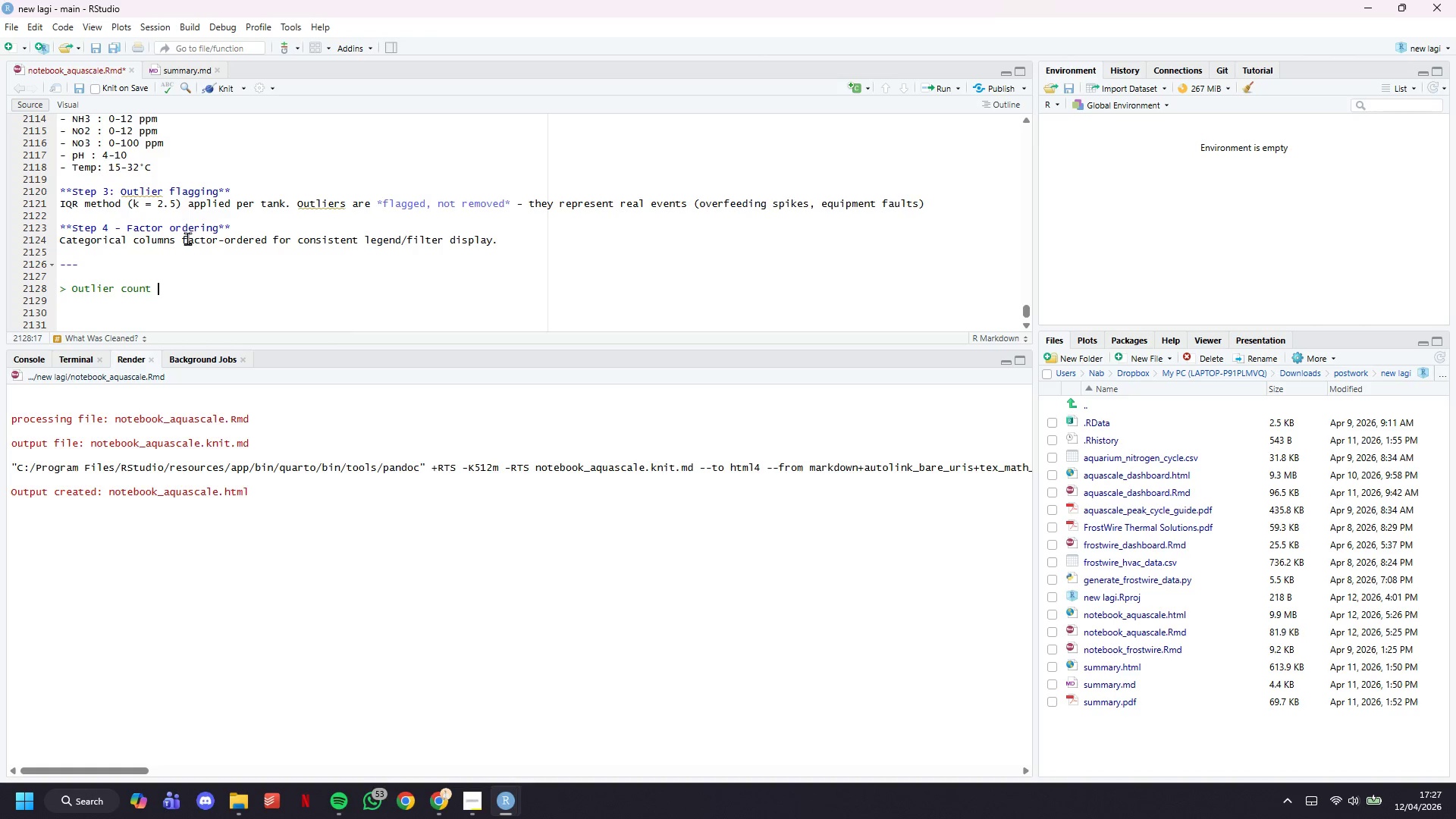 
type(shown below. Zero NA)
 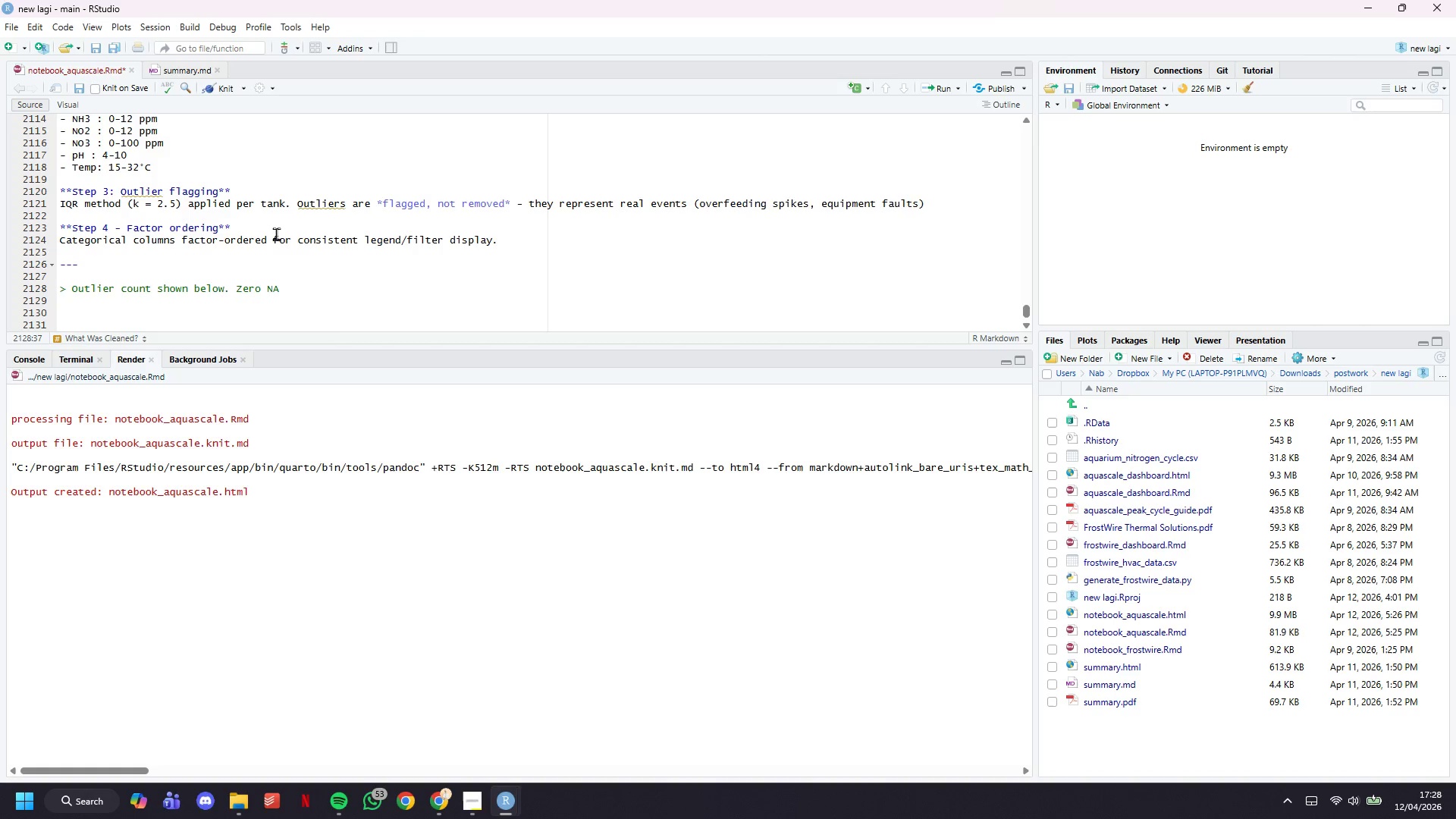 
wait(46.42)
 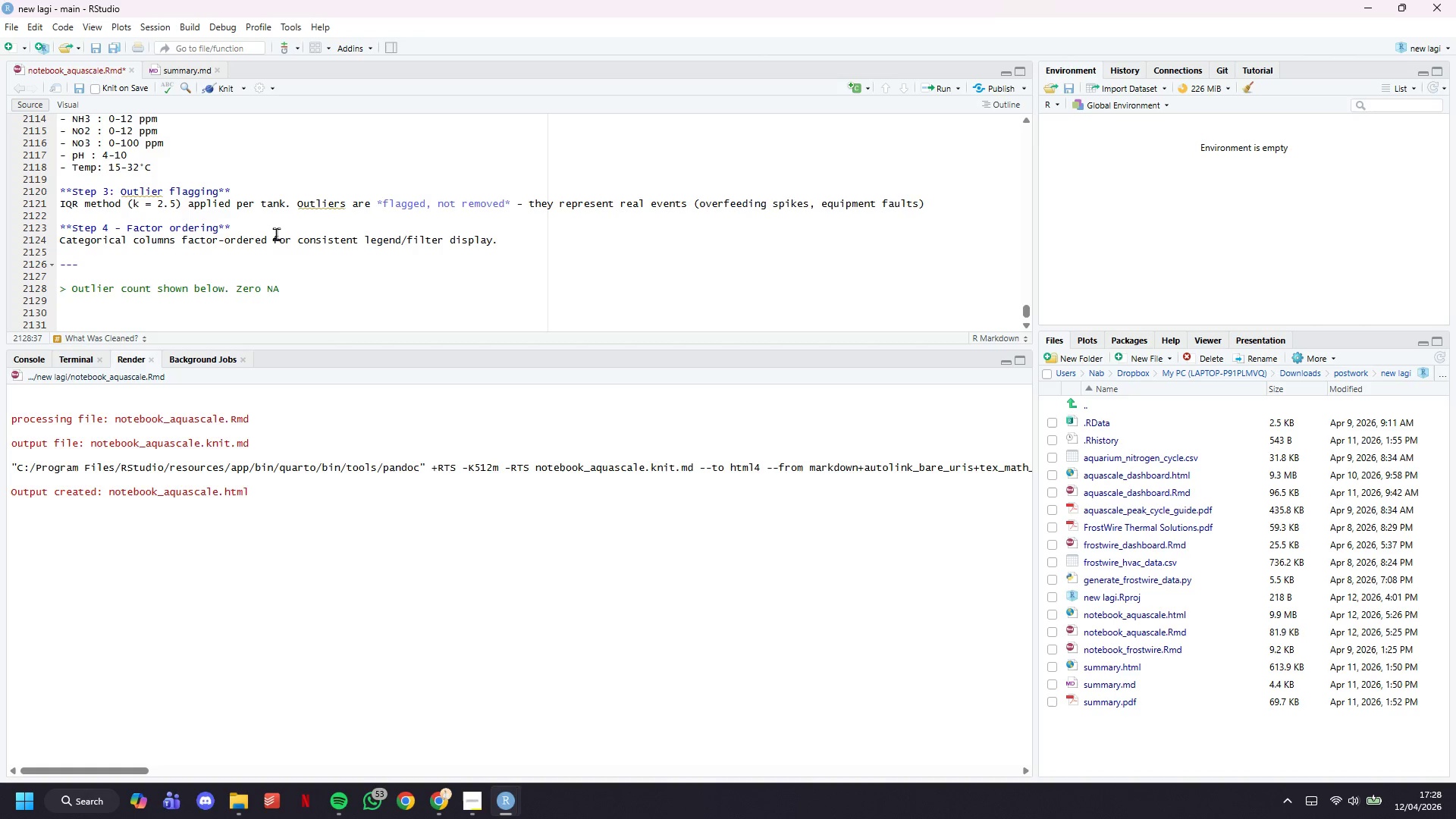 
left_click([451, 750])